 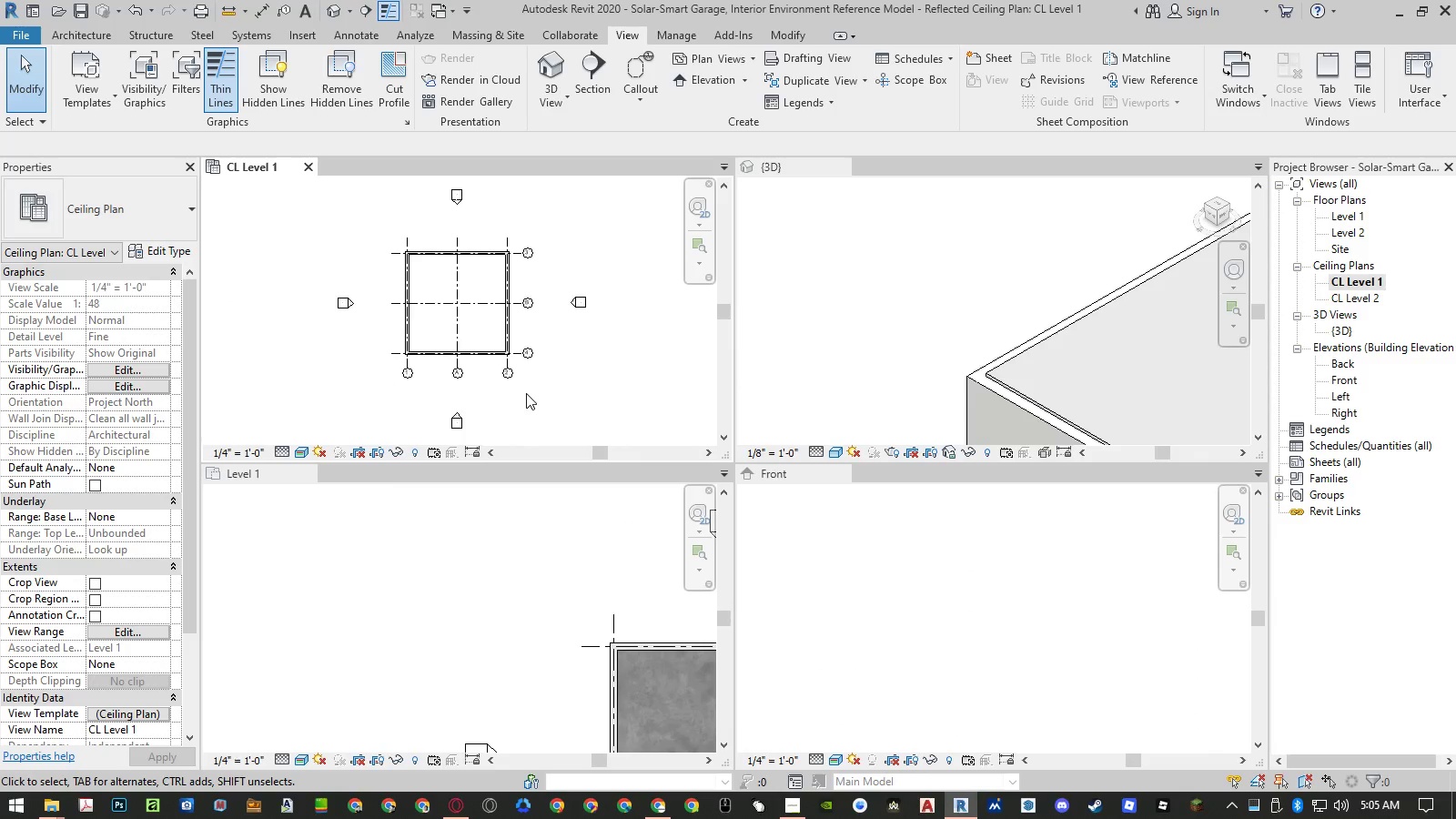 
double_click([470, 541])
 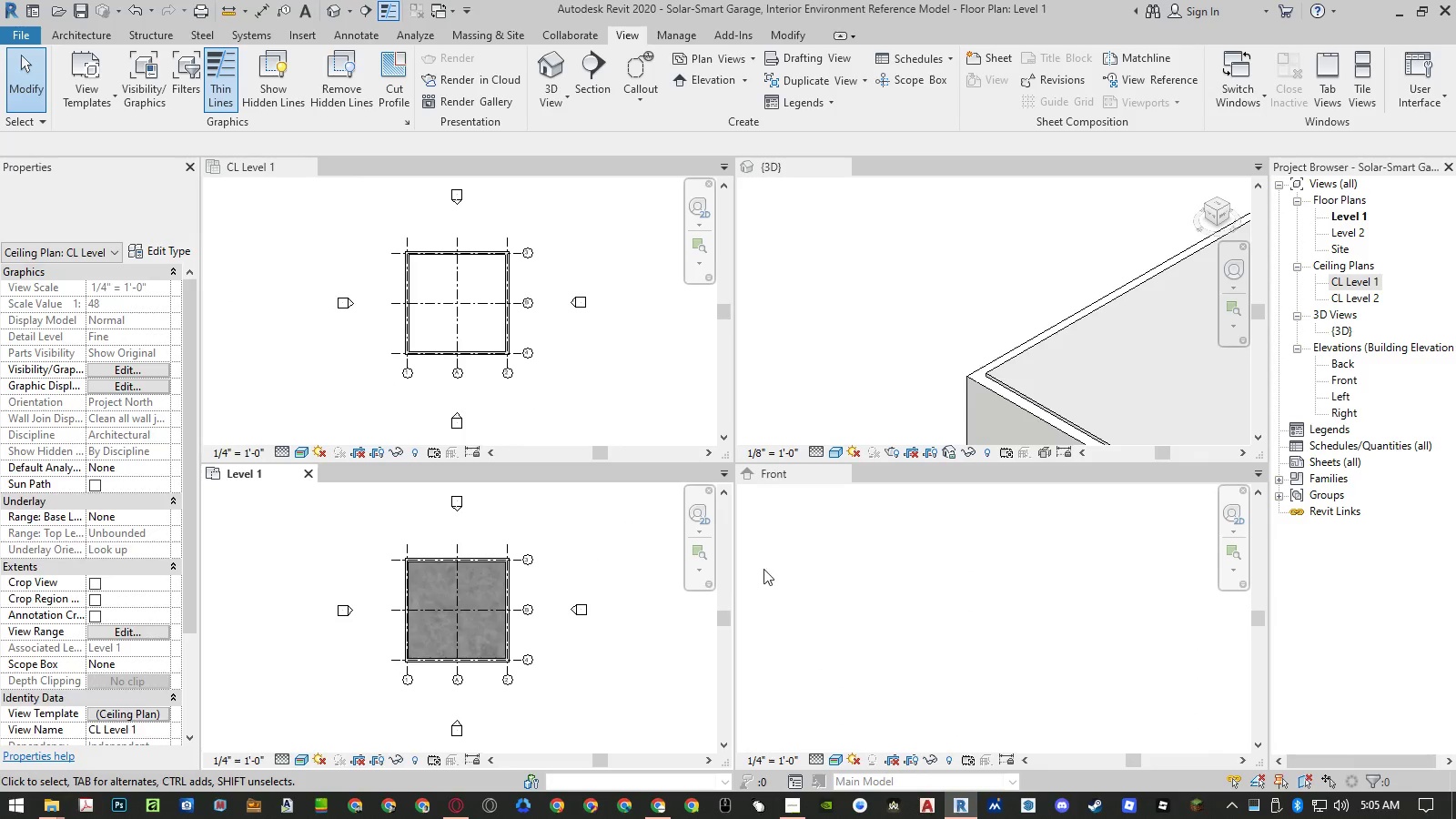 
triple_click([849, 571])
 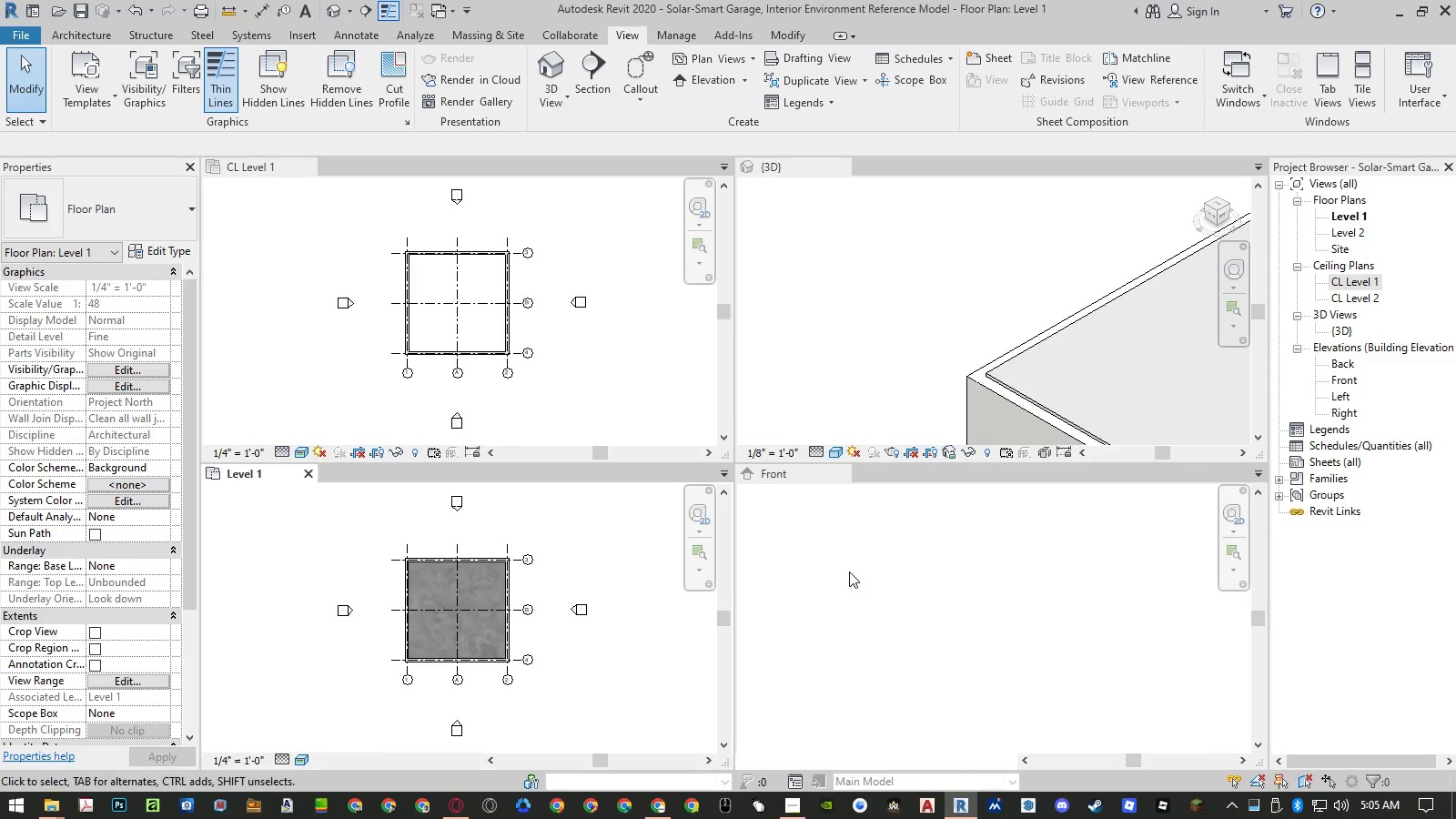 
triple_click([849, 571])
 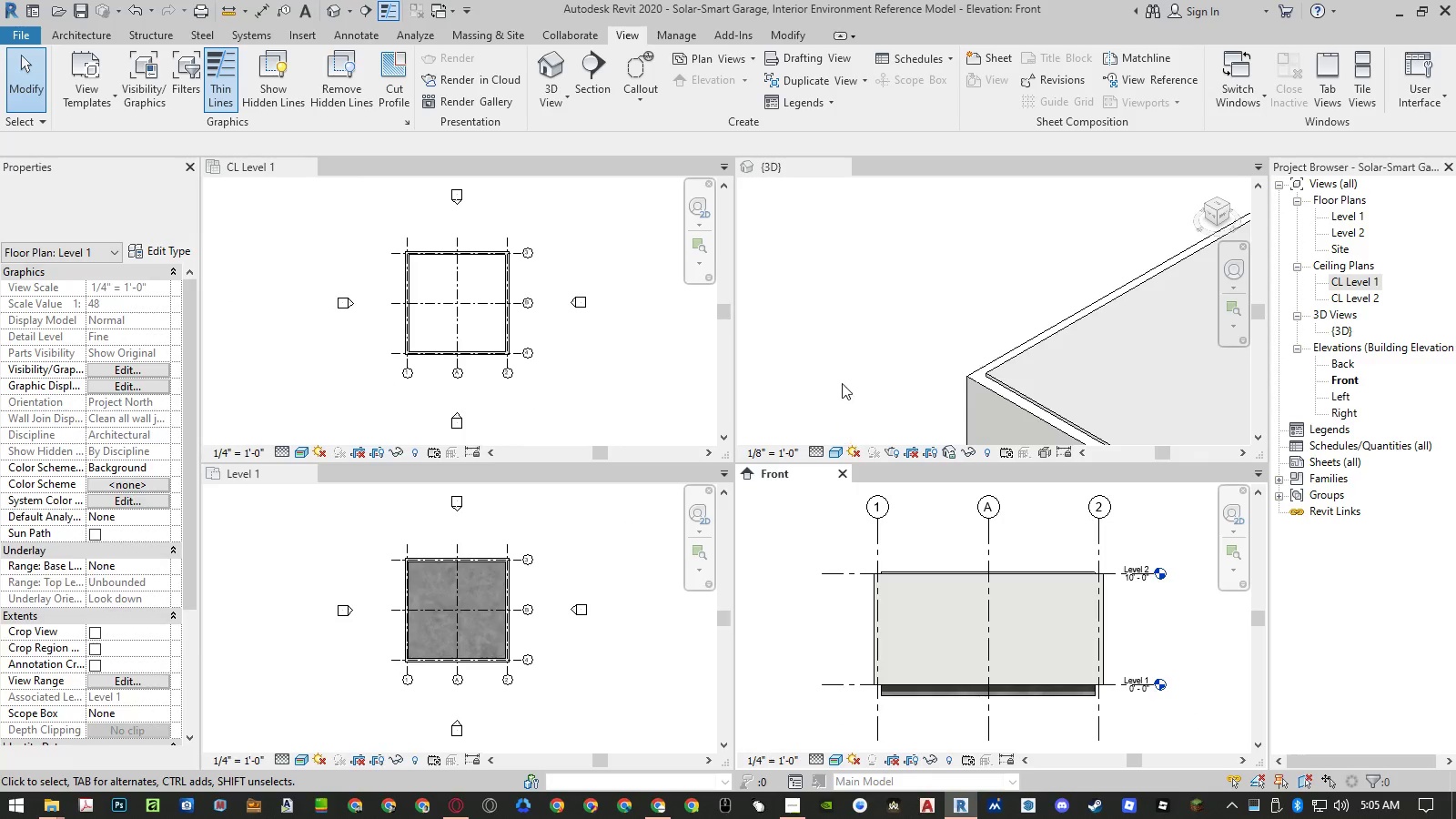 
triple_click([842, 363])
 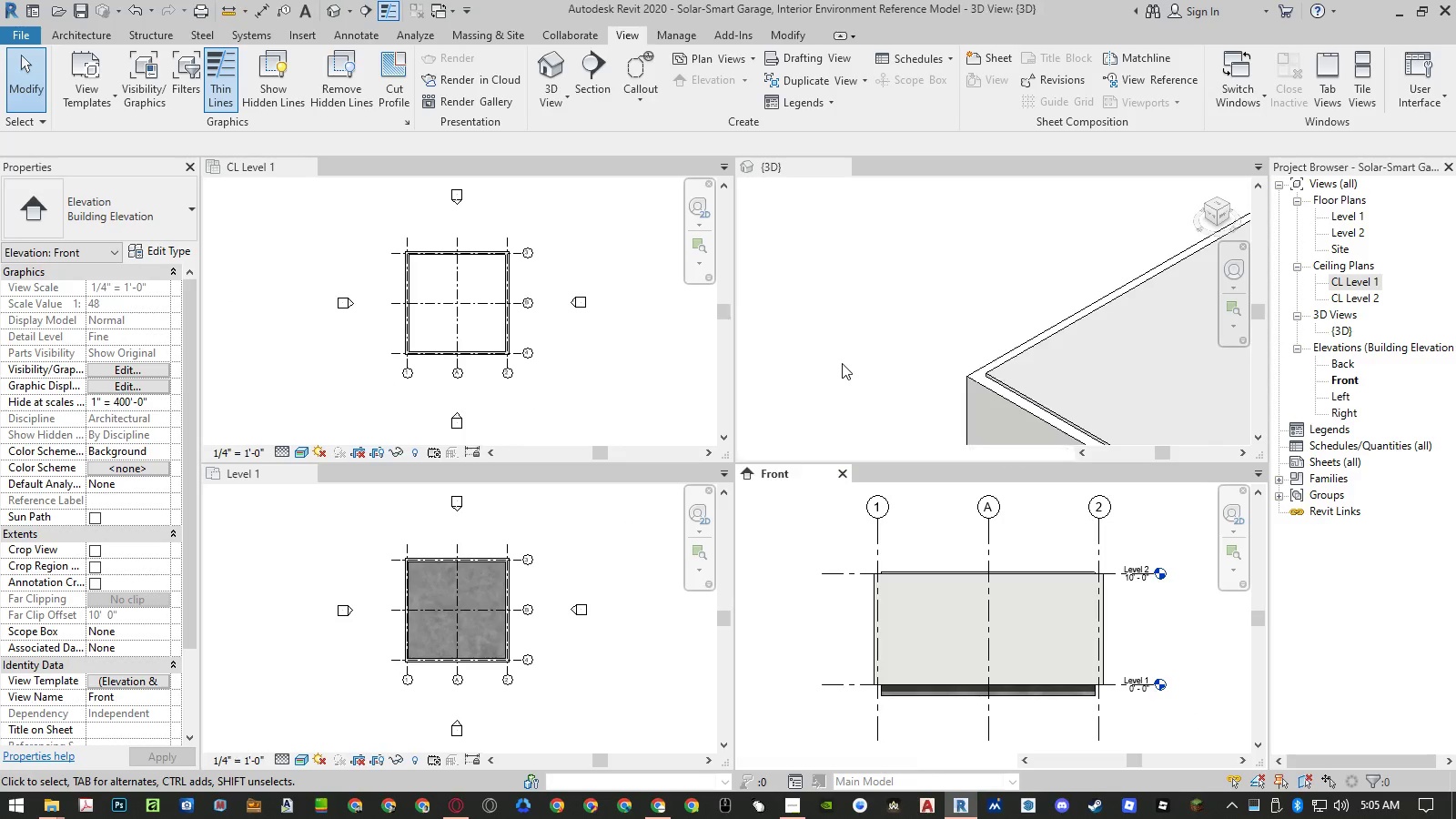 
triple_click([842, 363])
 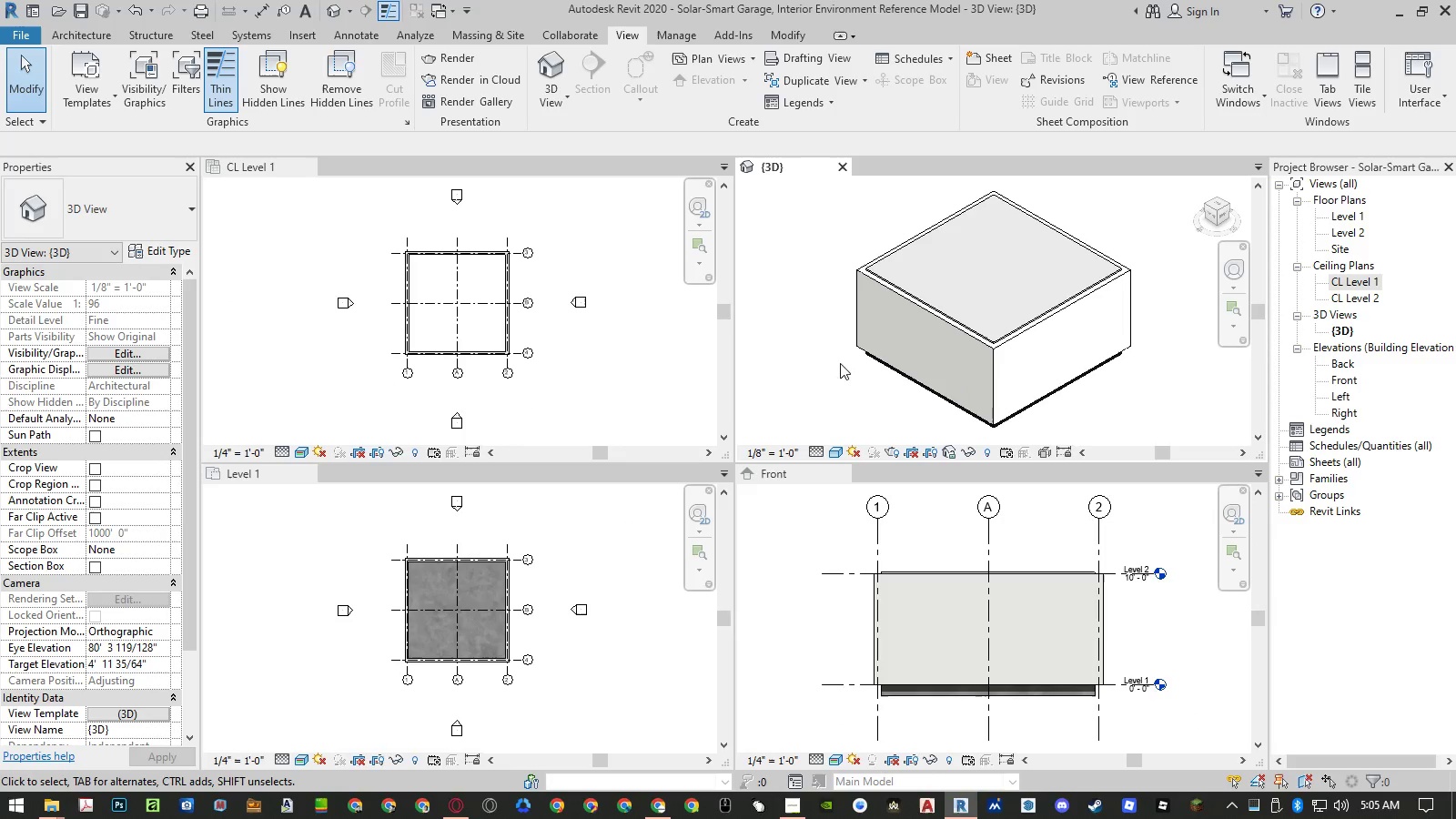 
left_click([615, 538])
 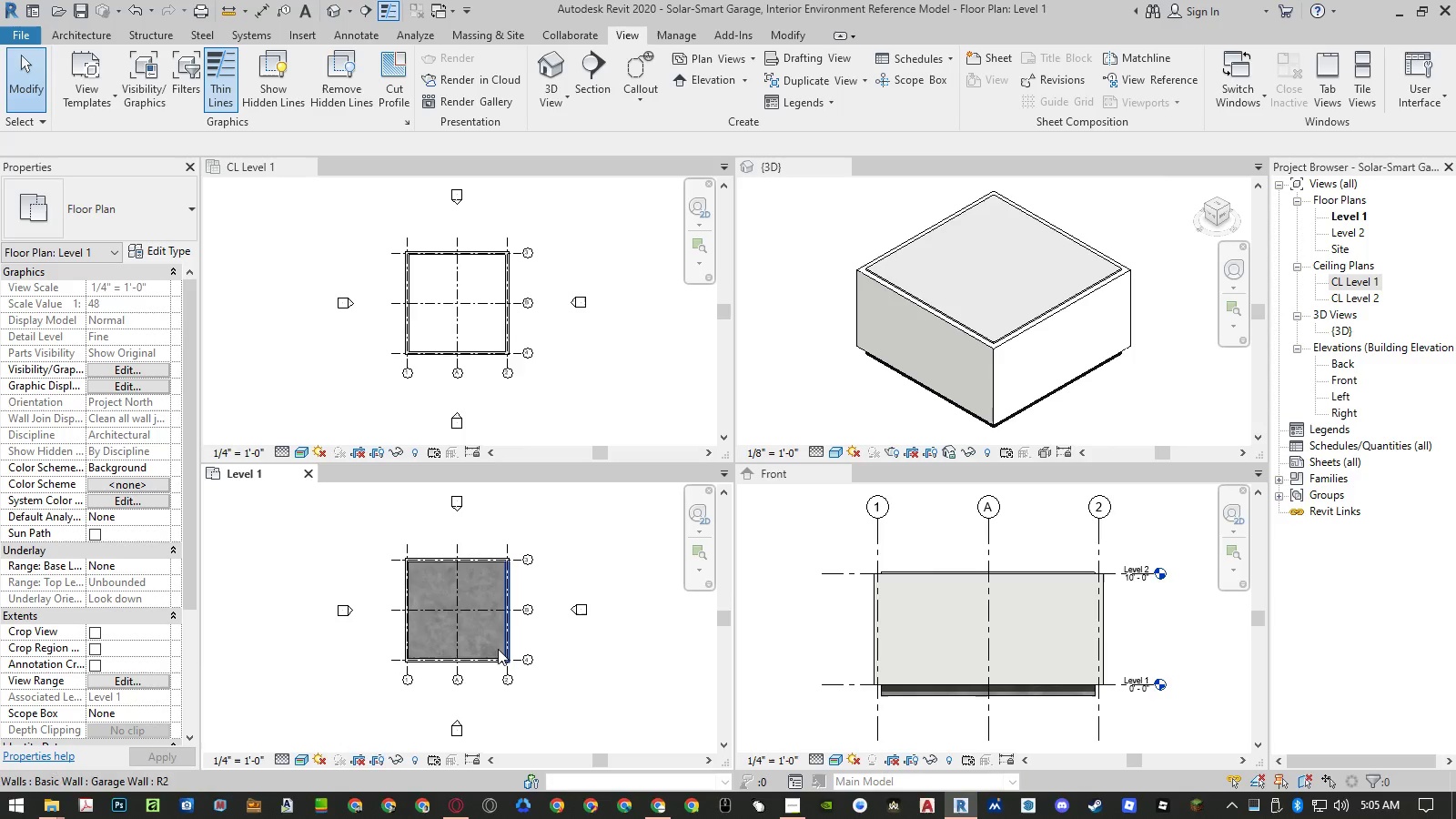 
scroll: coordinate [411, 666], scroll_direction: up, amount: 4.0
 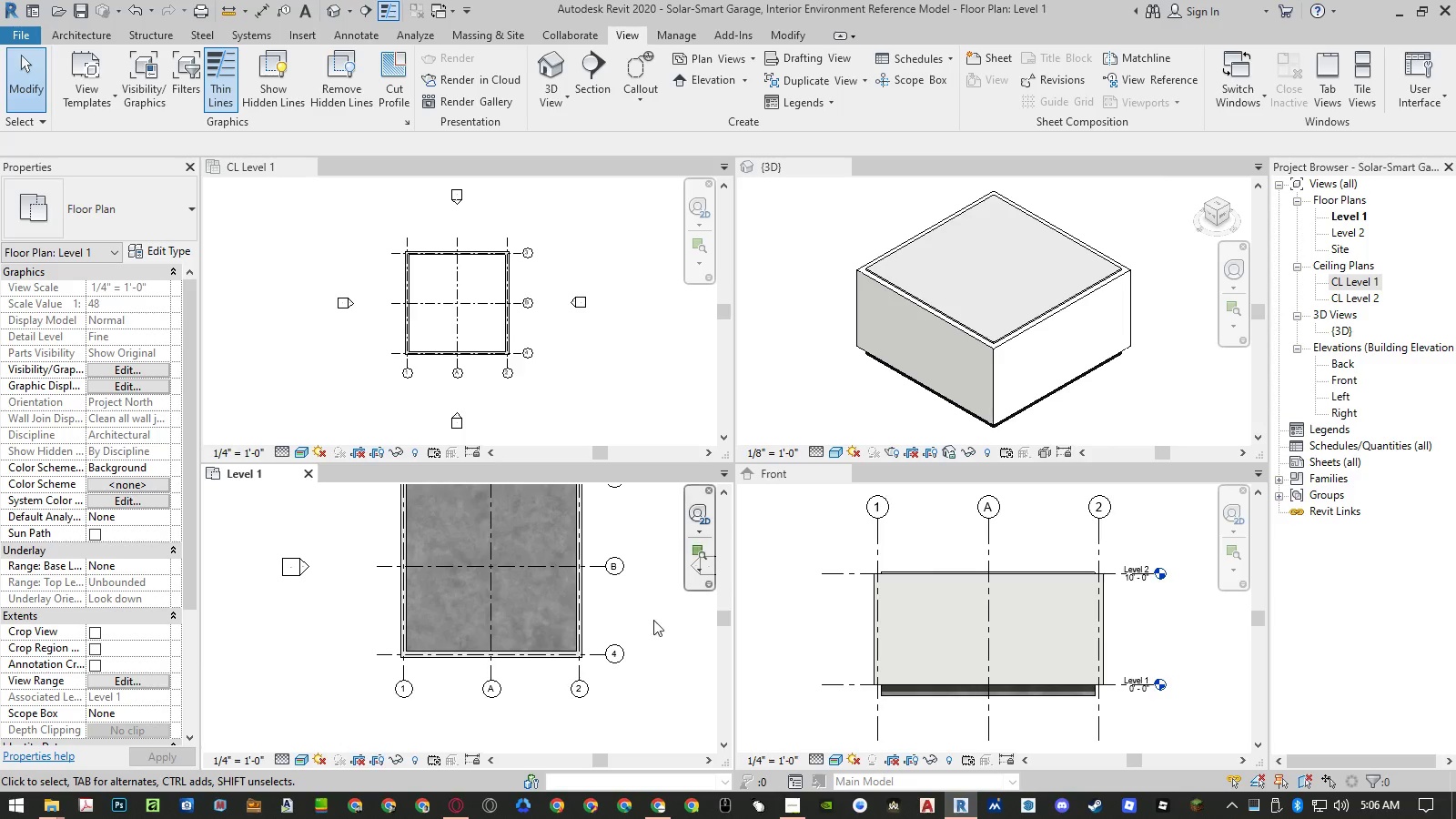 
left_click([653, 620])
 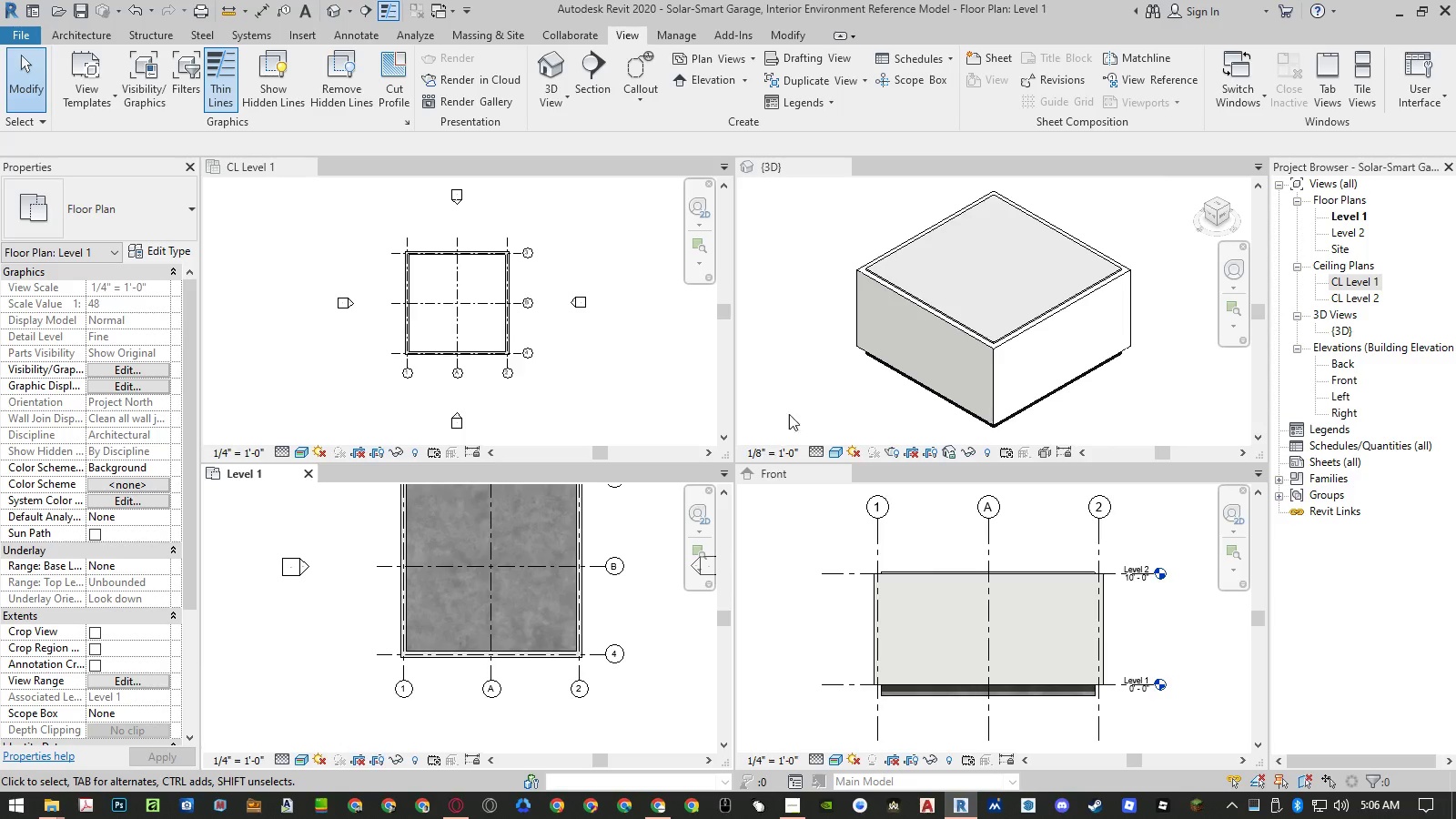 
left_click([808, 379])
 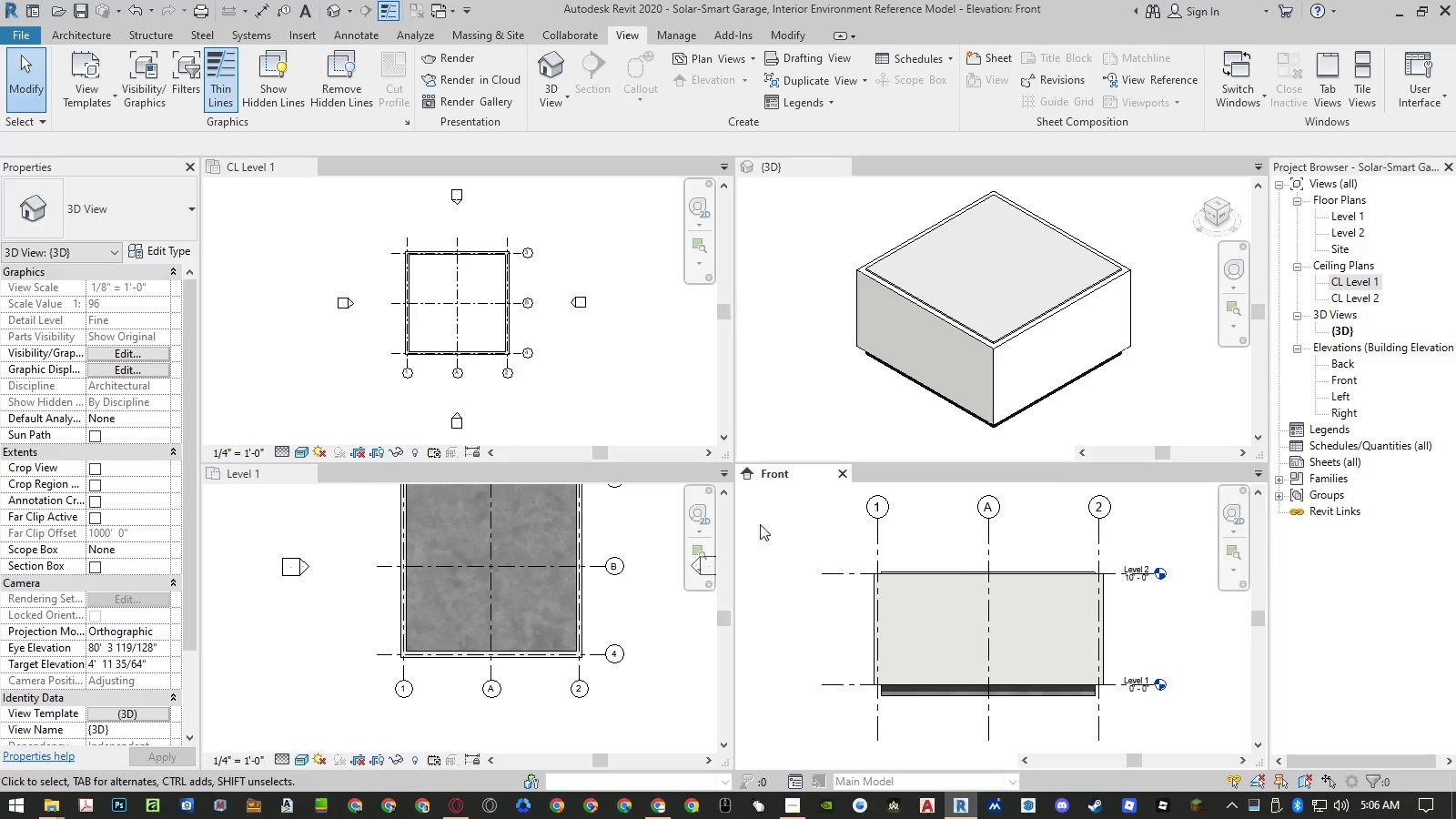 
double_click([663, 384])
 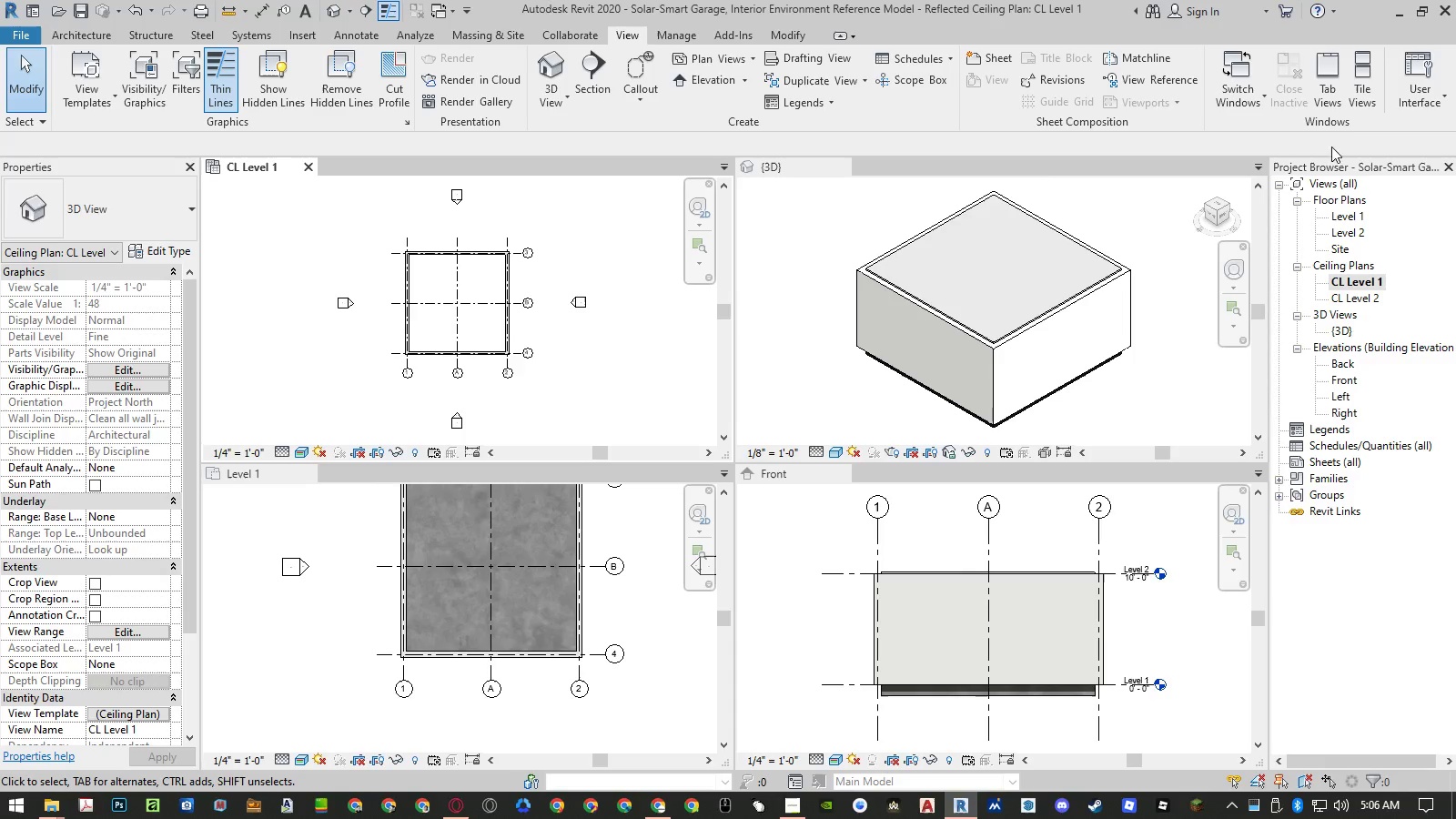 
left_click([1363, 95])
 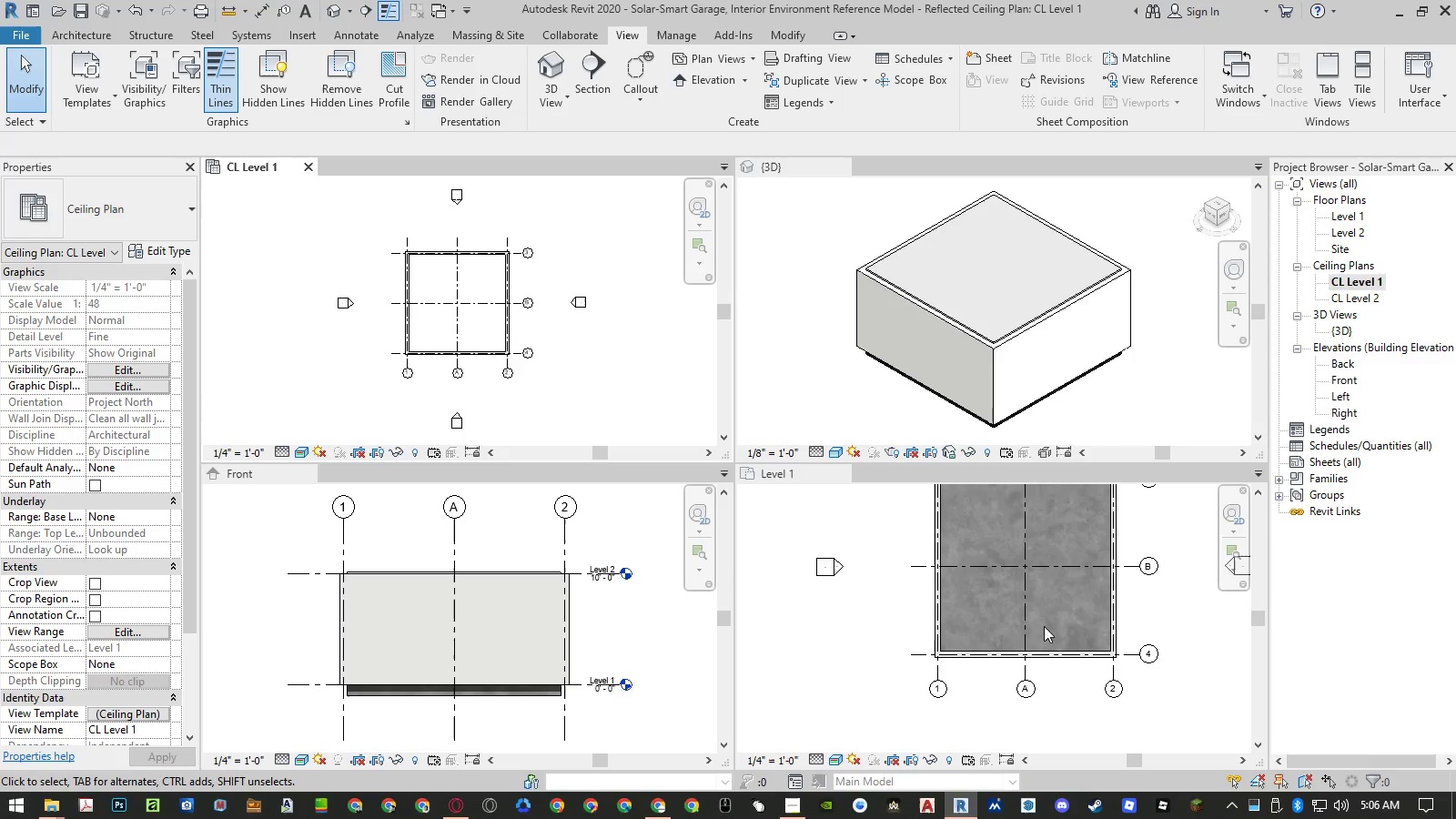 
scroll: coordinate [838, 665], scroll_direction: down, amount: 2.0
 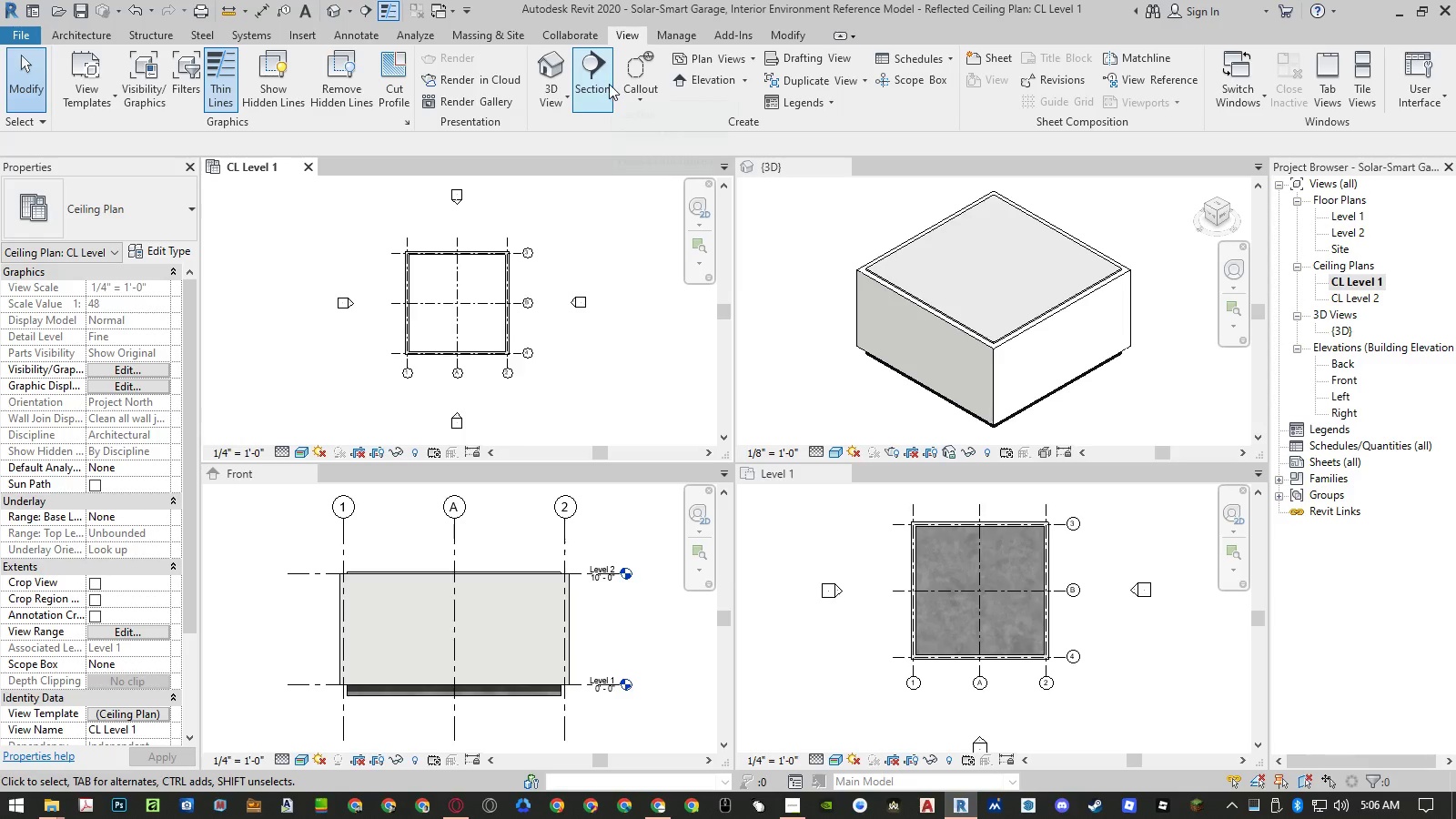 
left_click([607, 80])
 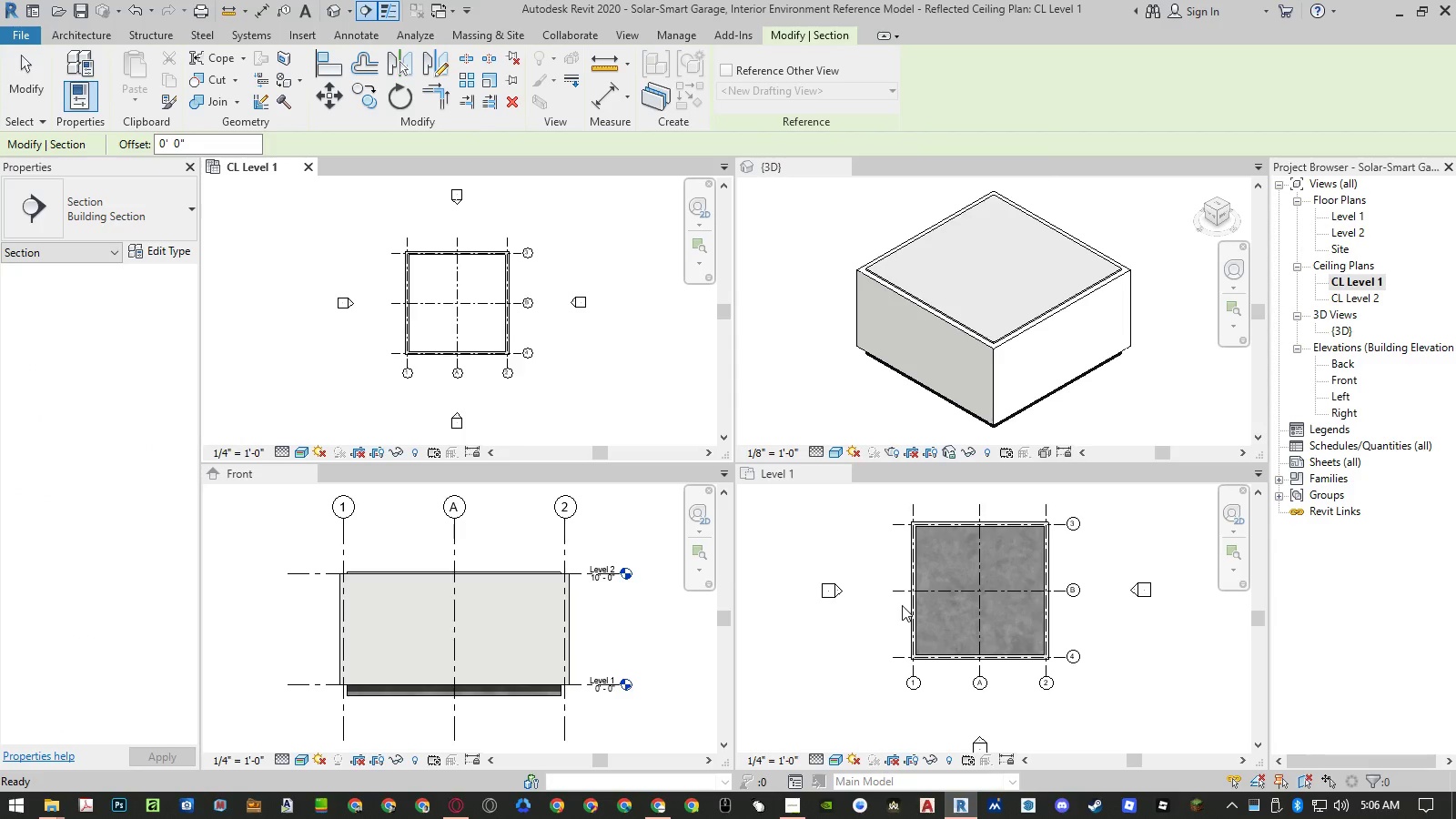 
left_click([898, 575])
 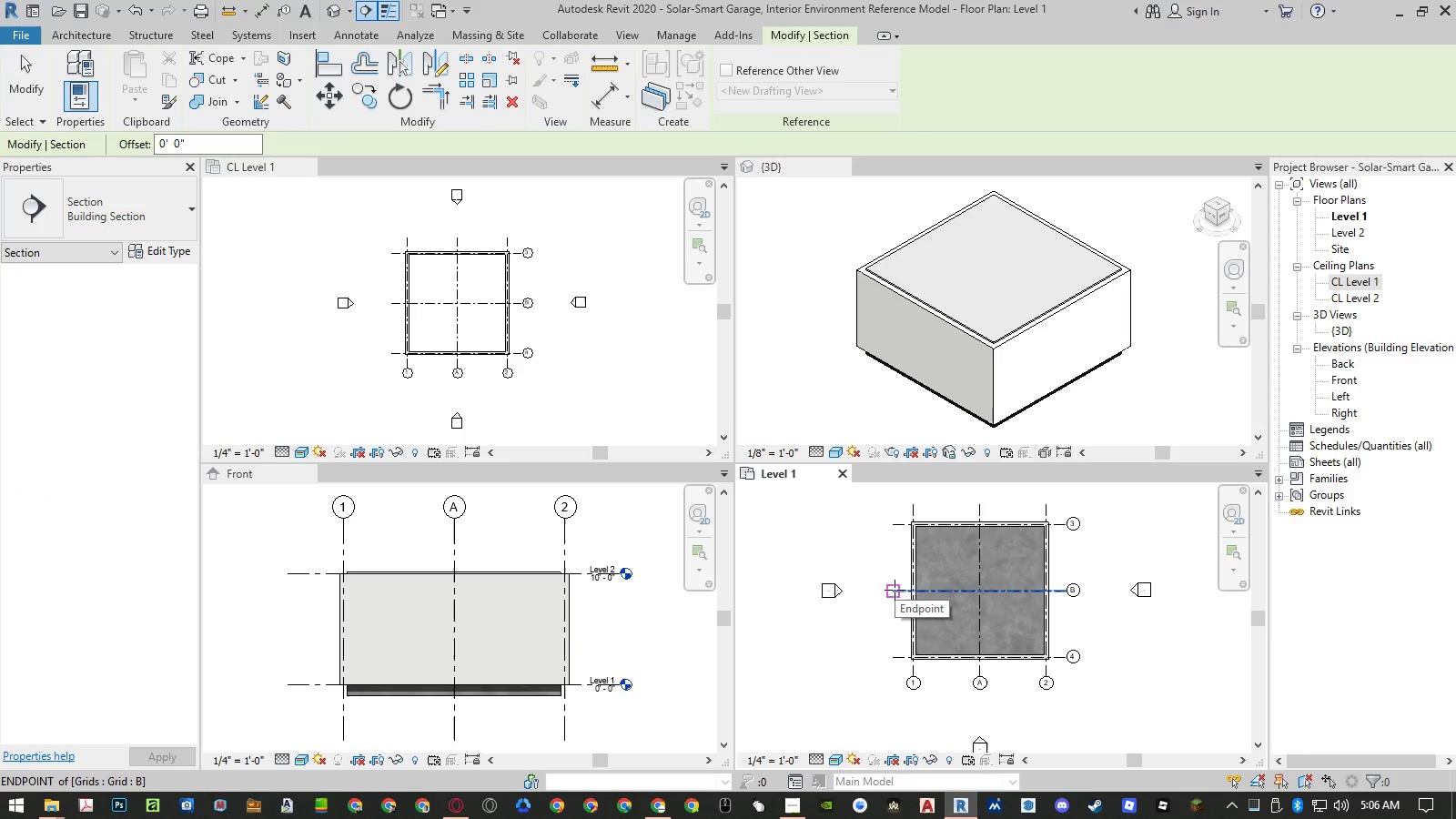 
left_click([895, 590])
 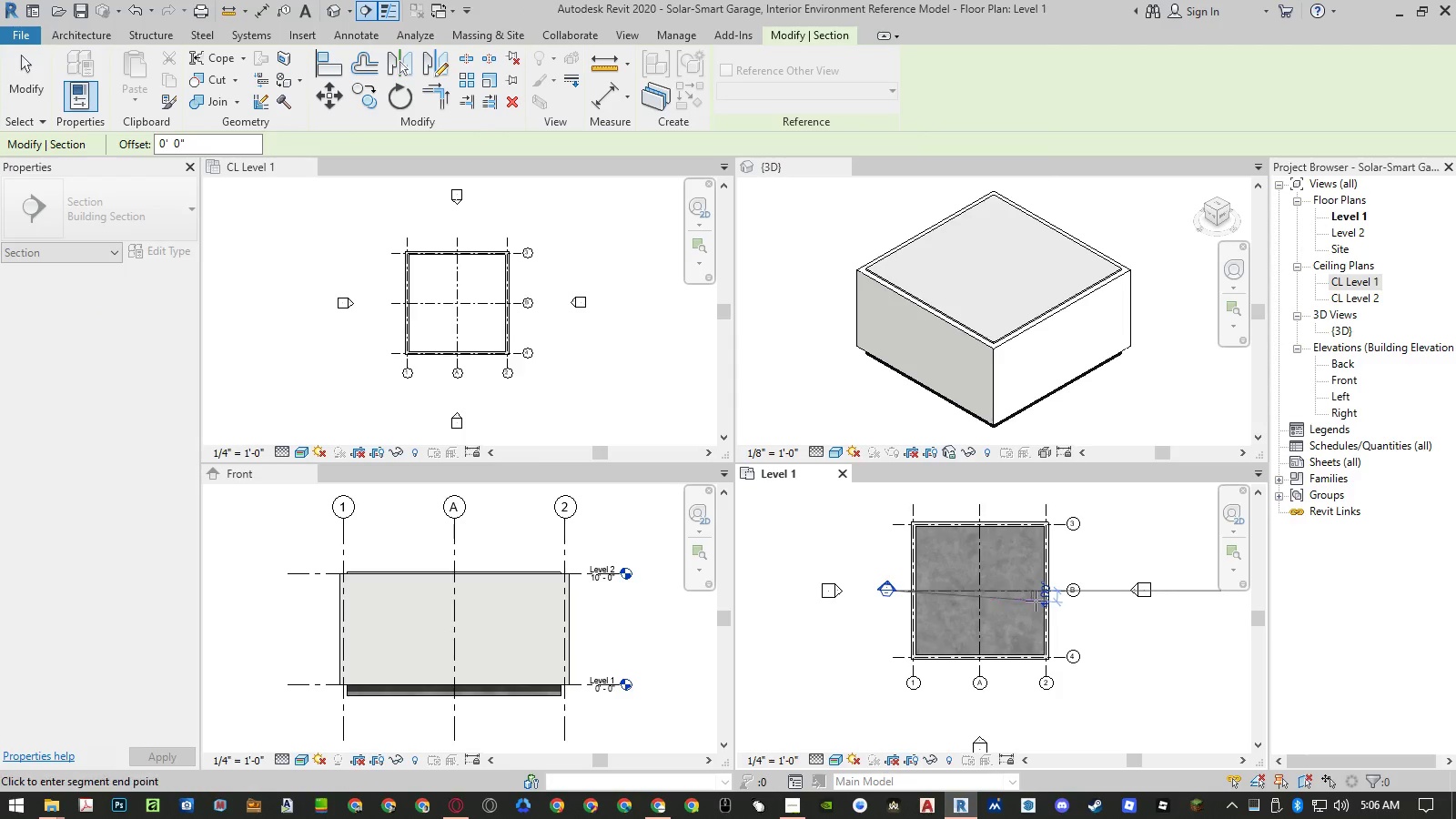 
scroll: coordinate [1046, 598], scroll_direction: up, amount: 2.0
 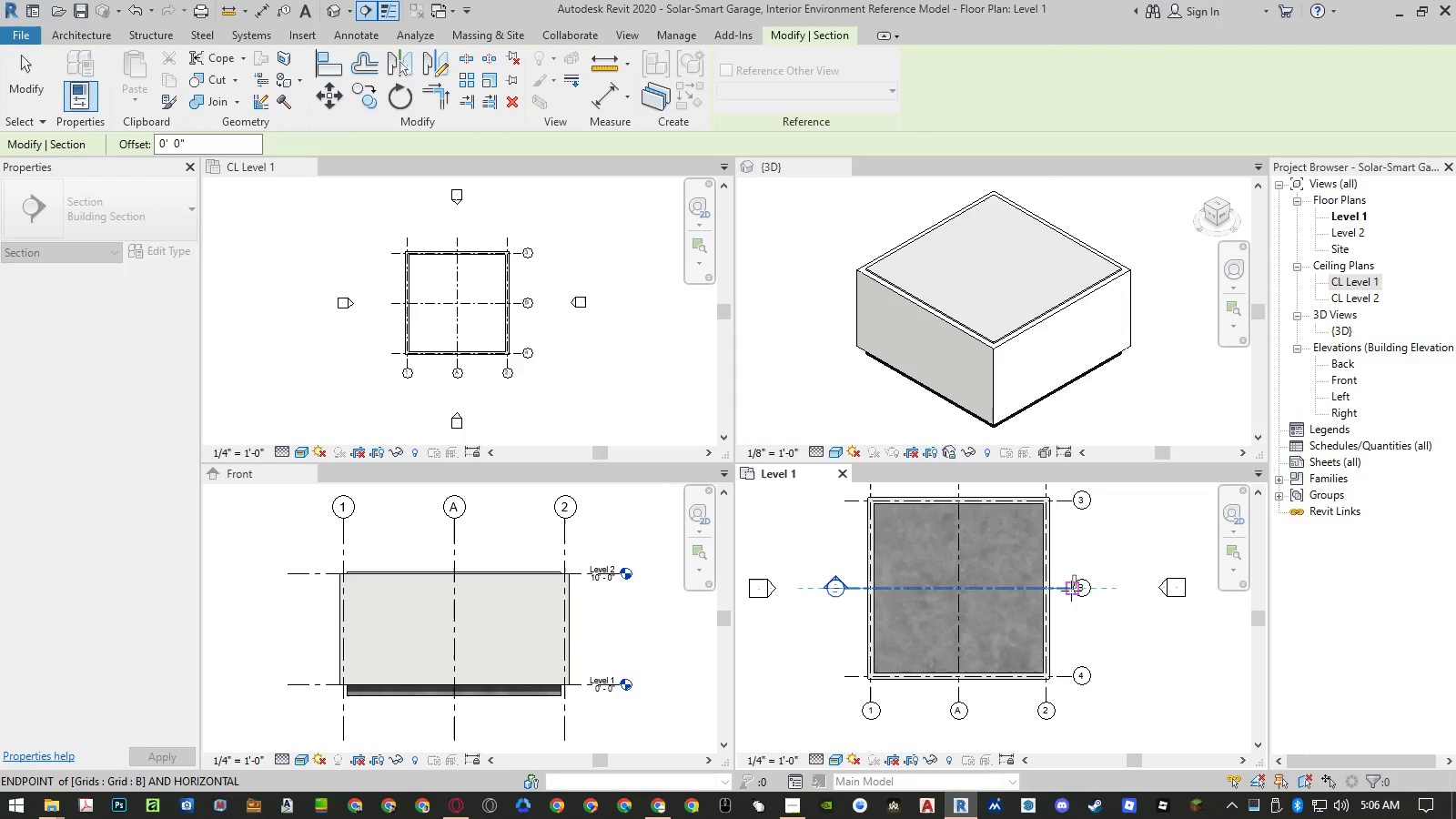 
left_click([1072, 591])
 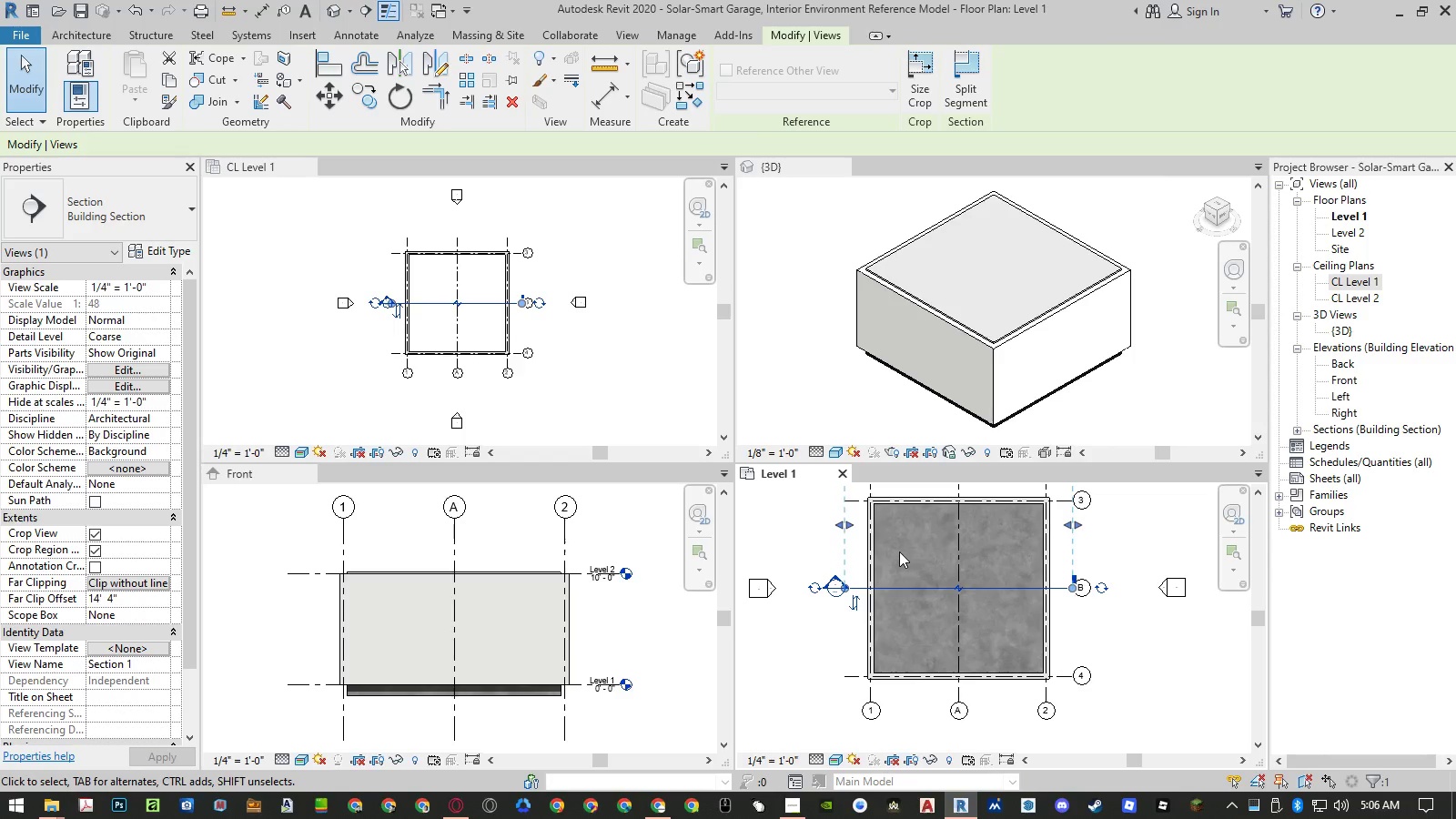 
type(mv)
 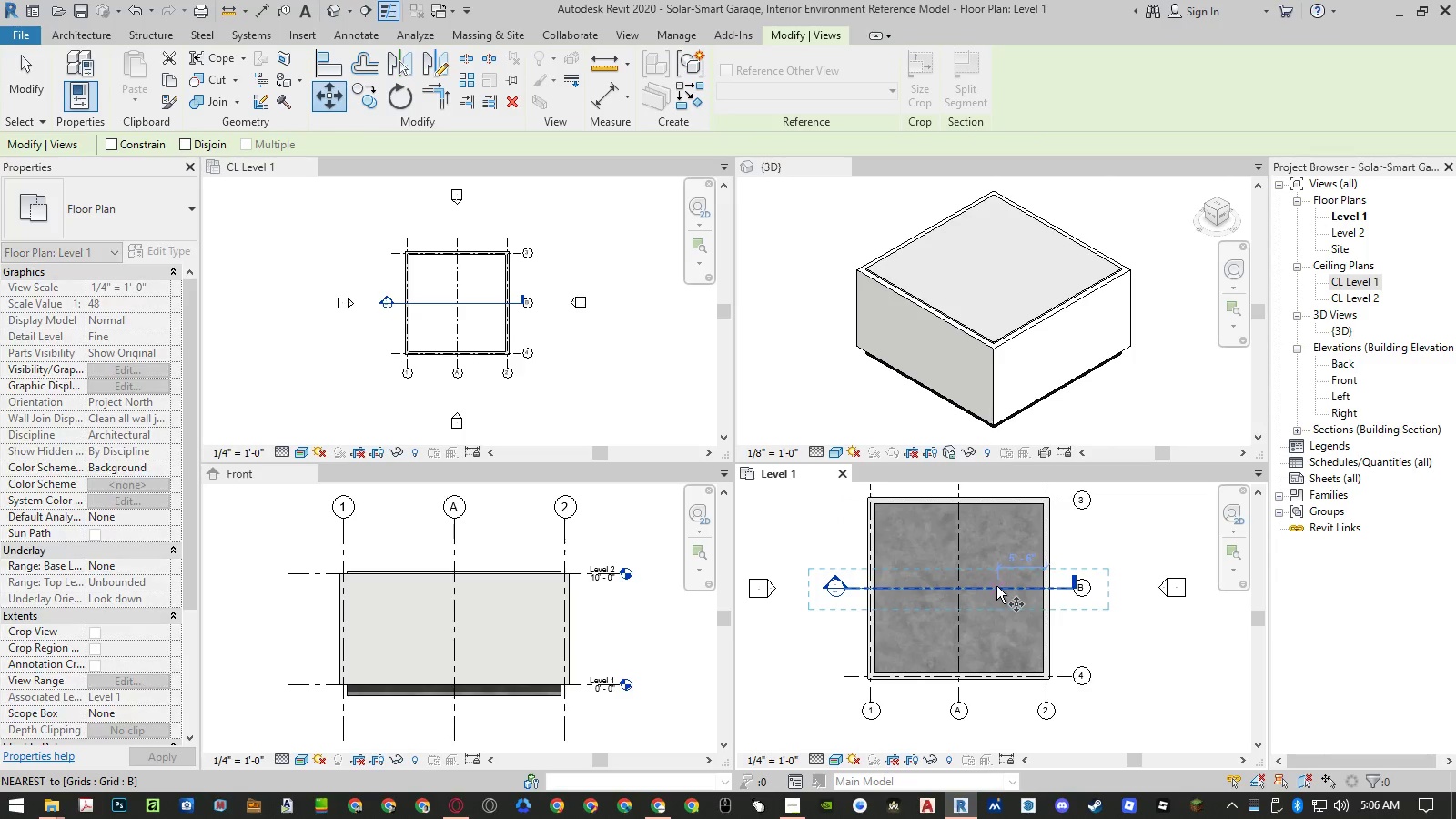 
left_click([996, 586])
 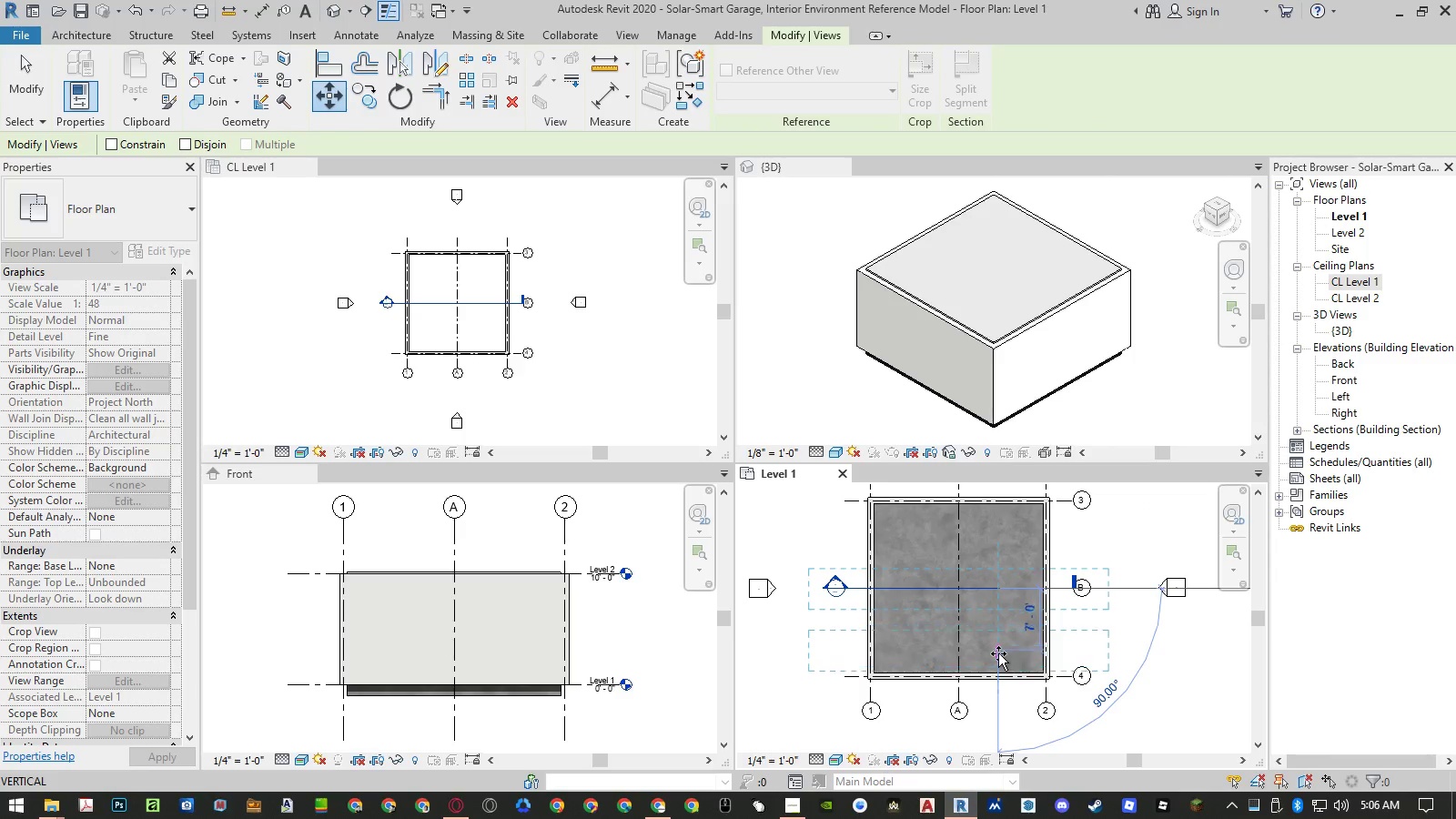 
scroll: coordinate [1000, 664], scroll_direction: up, amount: 5.0
 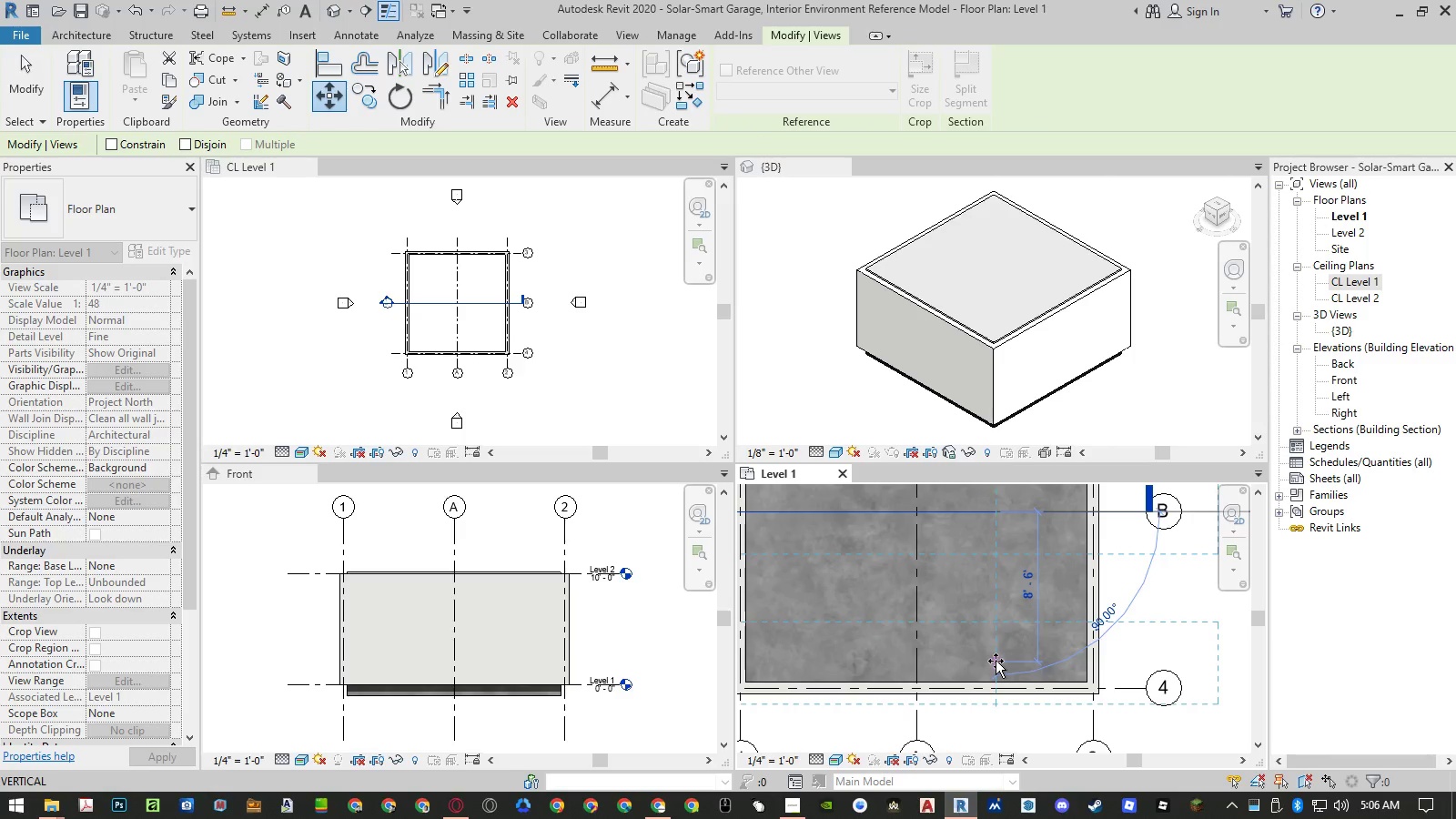 
key(Numpad5)
 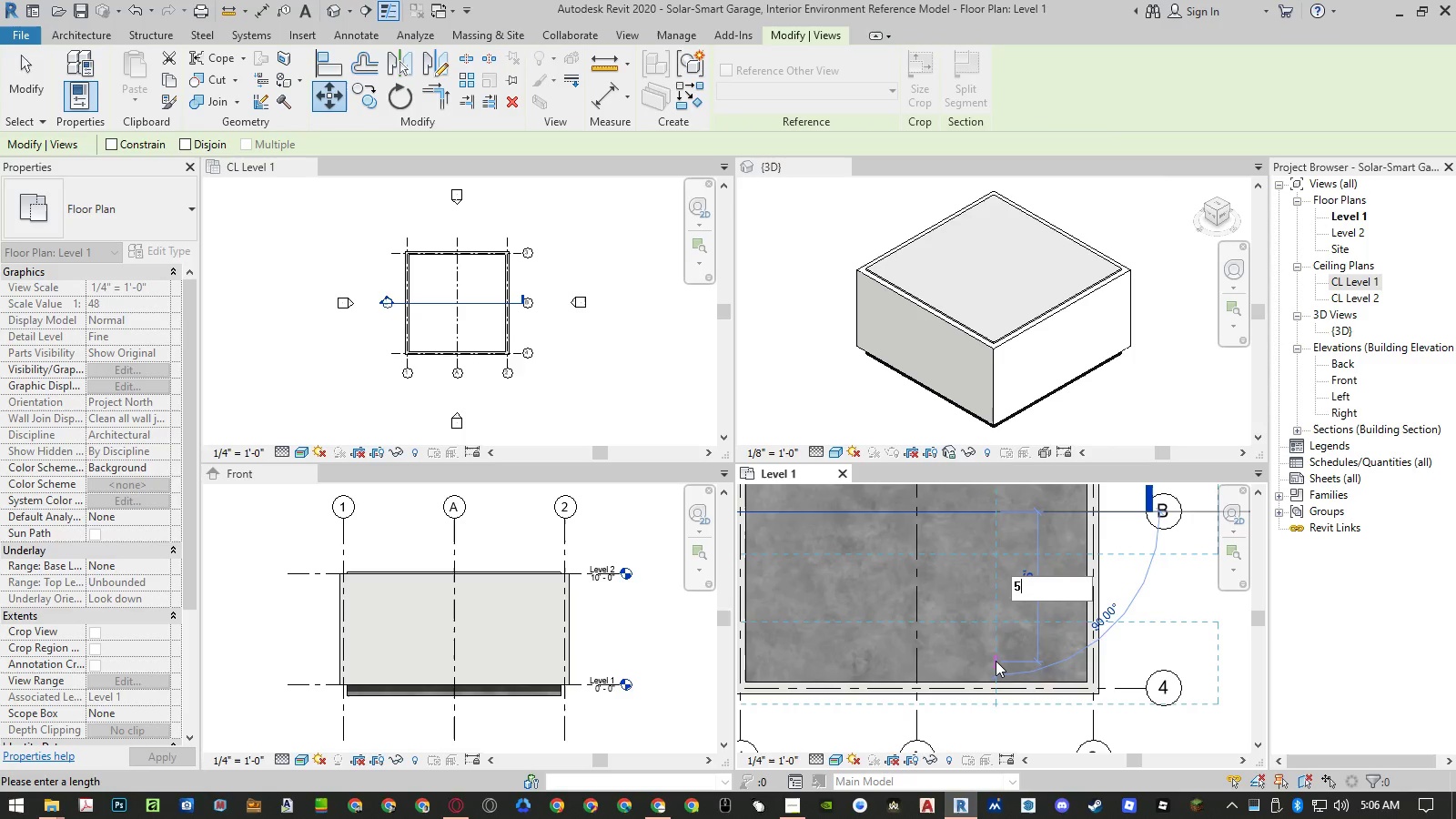 
key(NumpadEnter)
 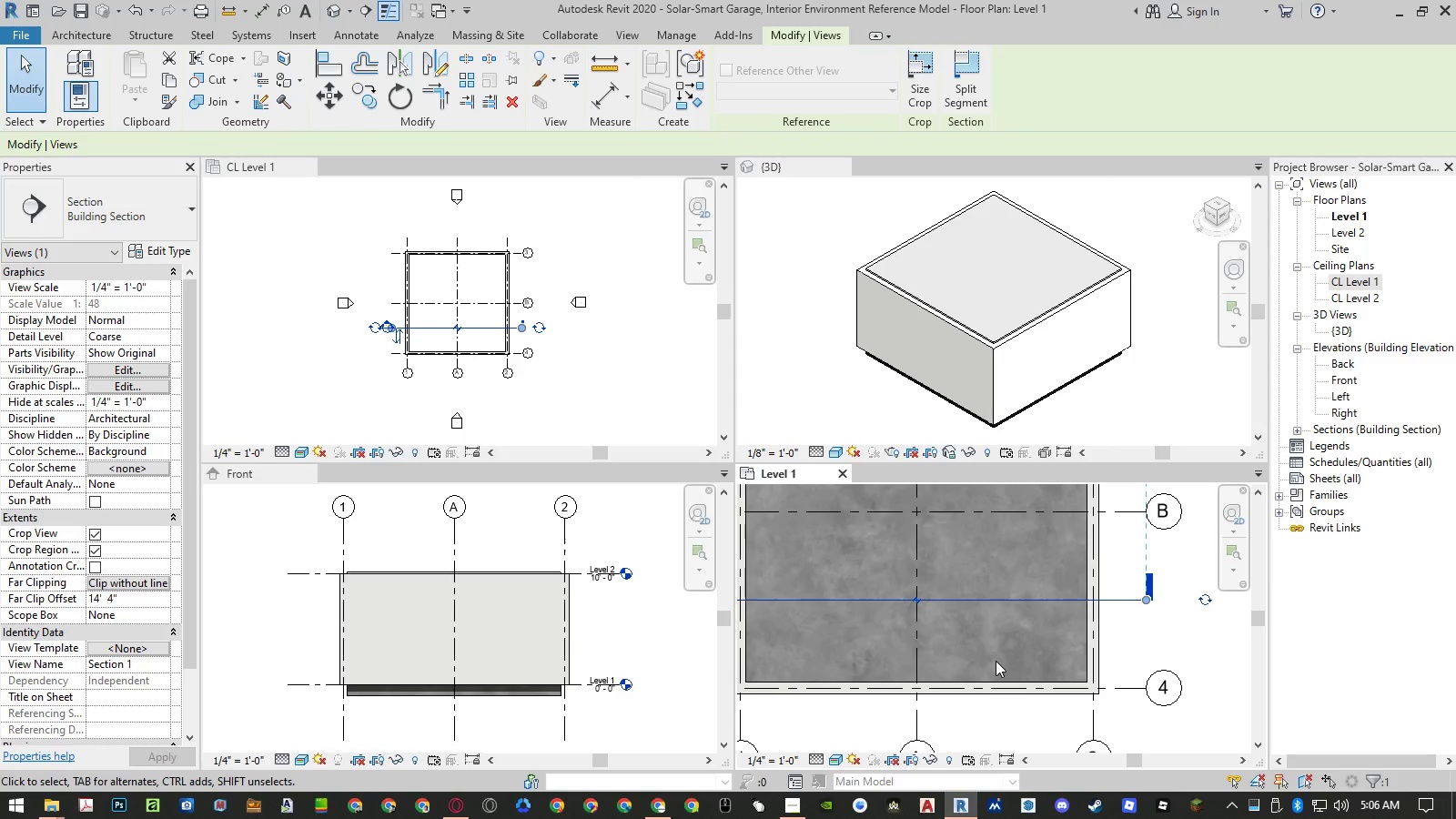 
scroll: coordinate [1041, 622], scroll_direction: down, amount: 10.0
 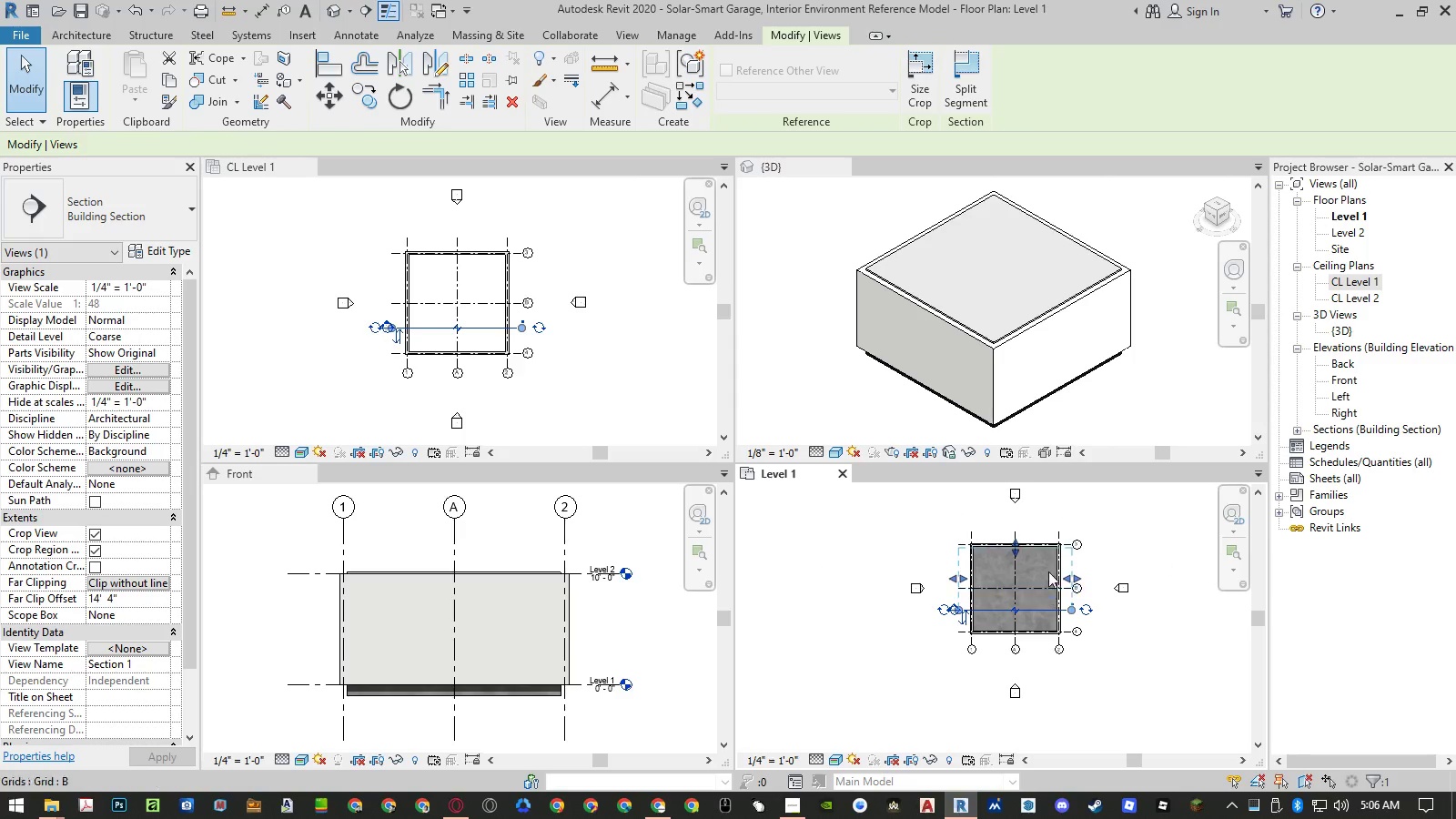 
scroll: coordinate [1047, 537], scroll_direction: up, amount: 3.0
 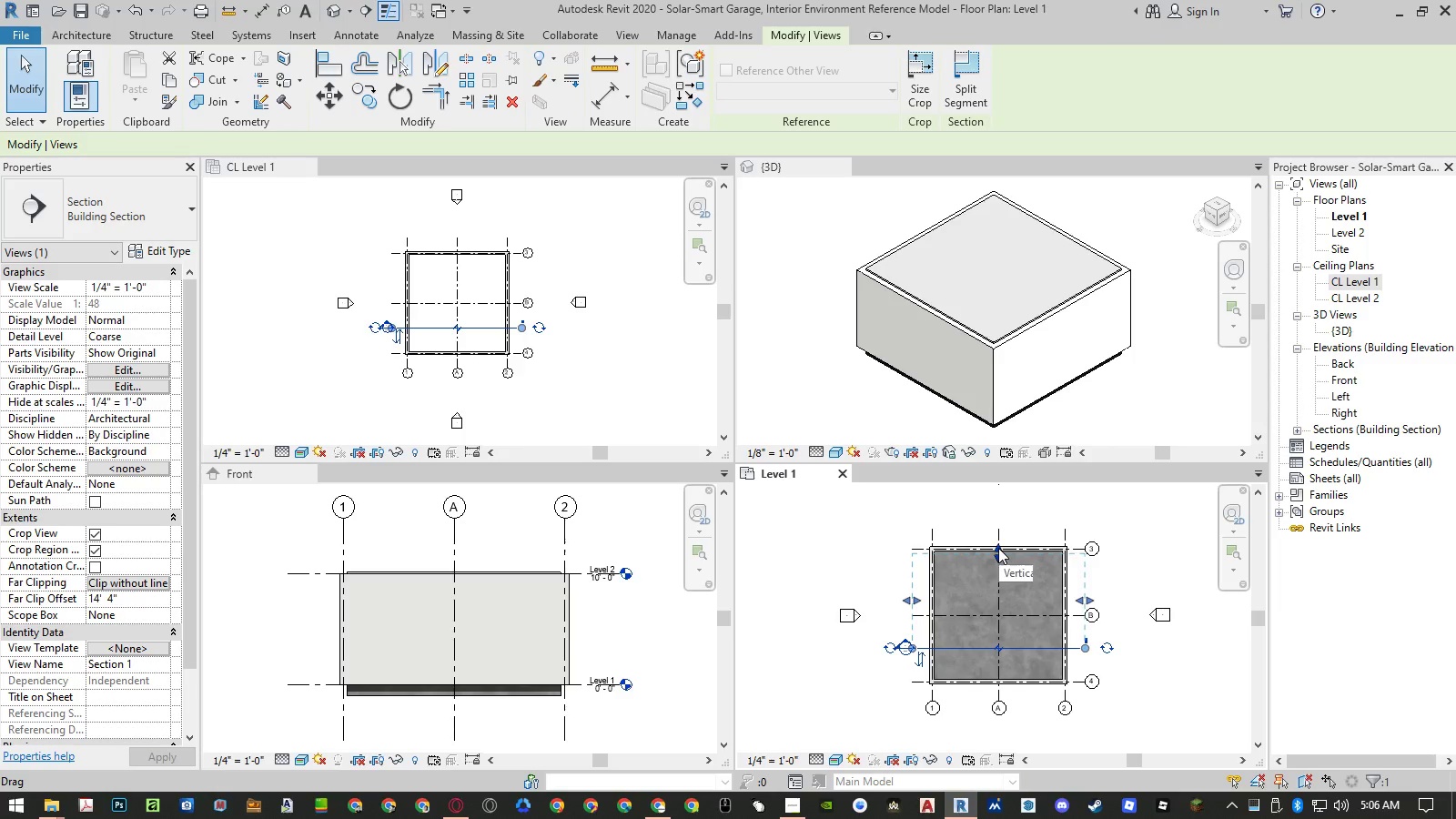 
left_click_drag(start_coordinate=[998, 548], to_coordinate=[997, 522])
 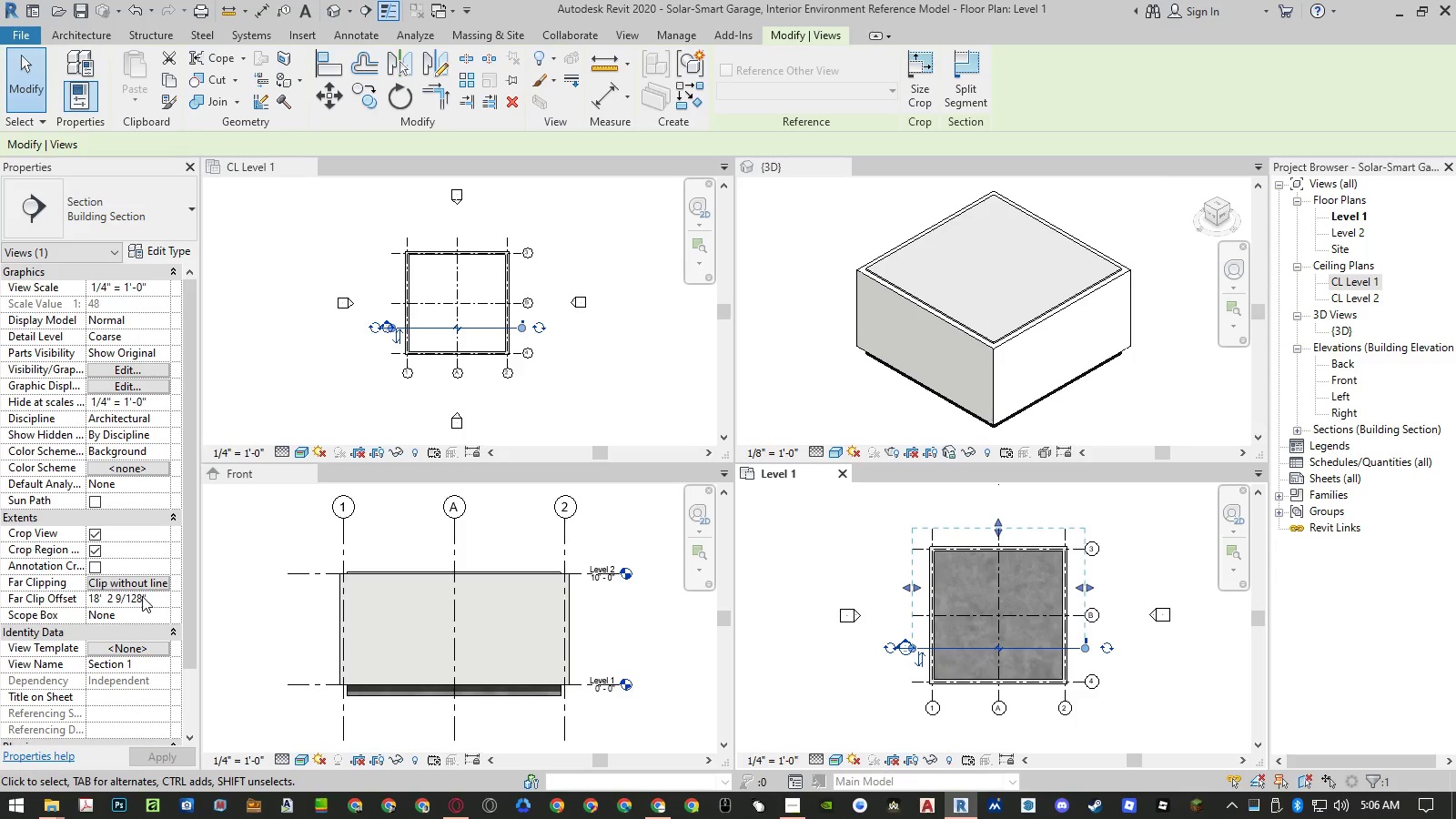 
wait(5.74)
 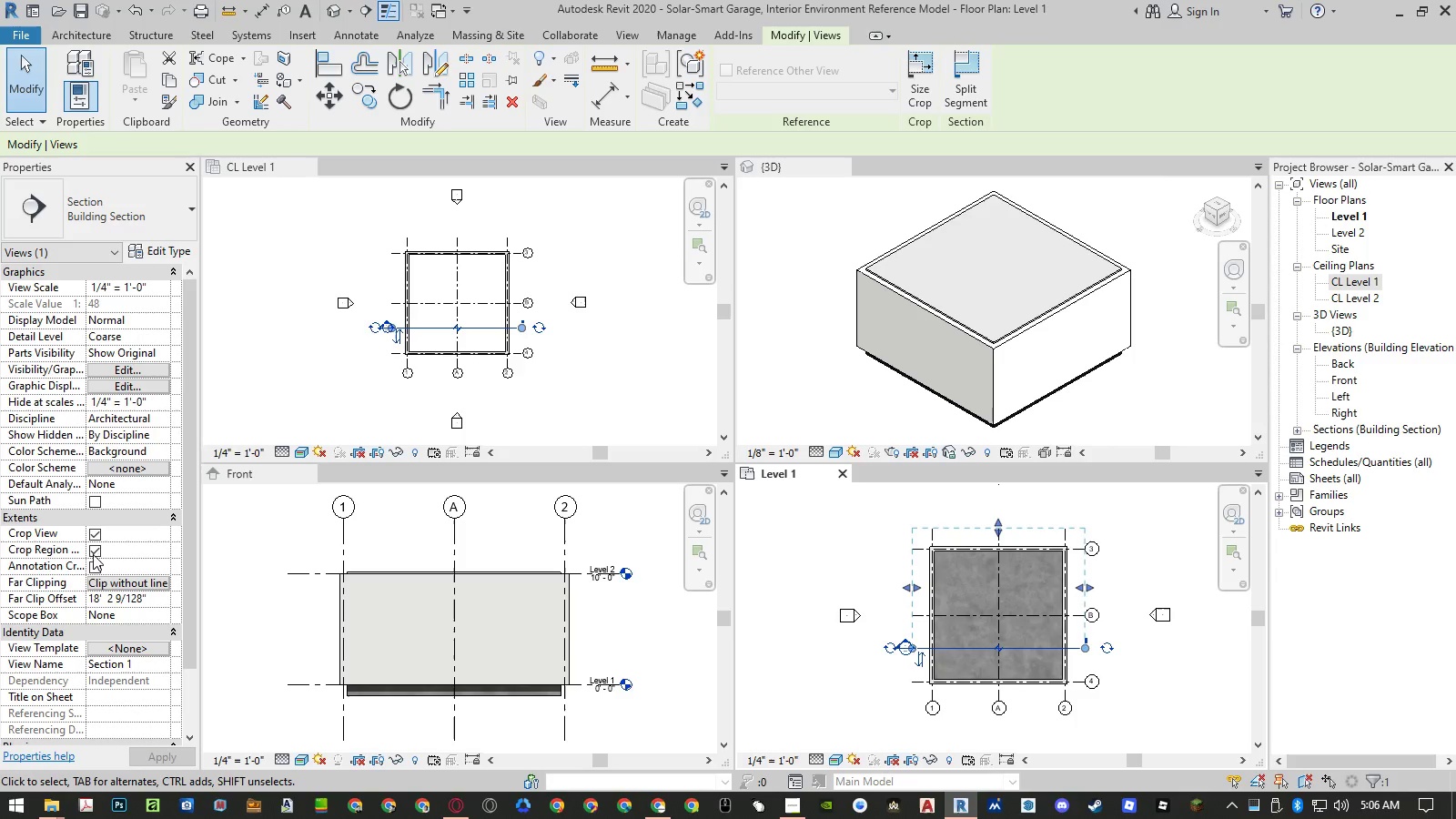 
left_click([162, 602])
 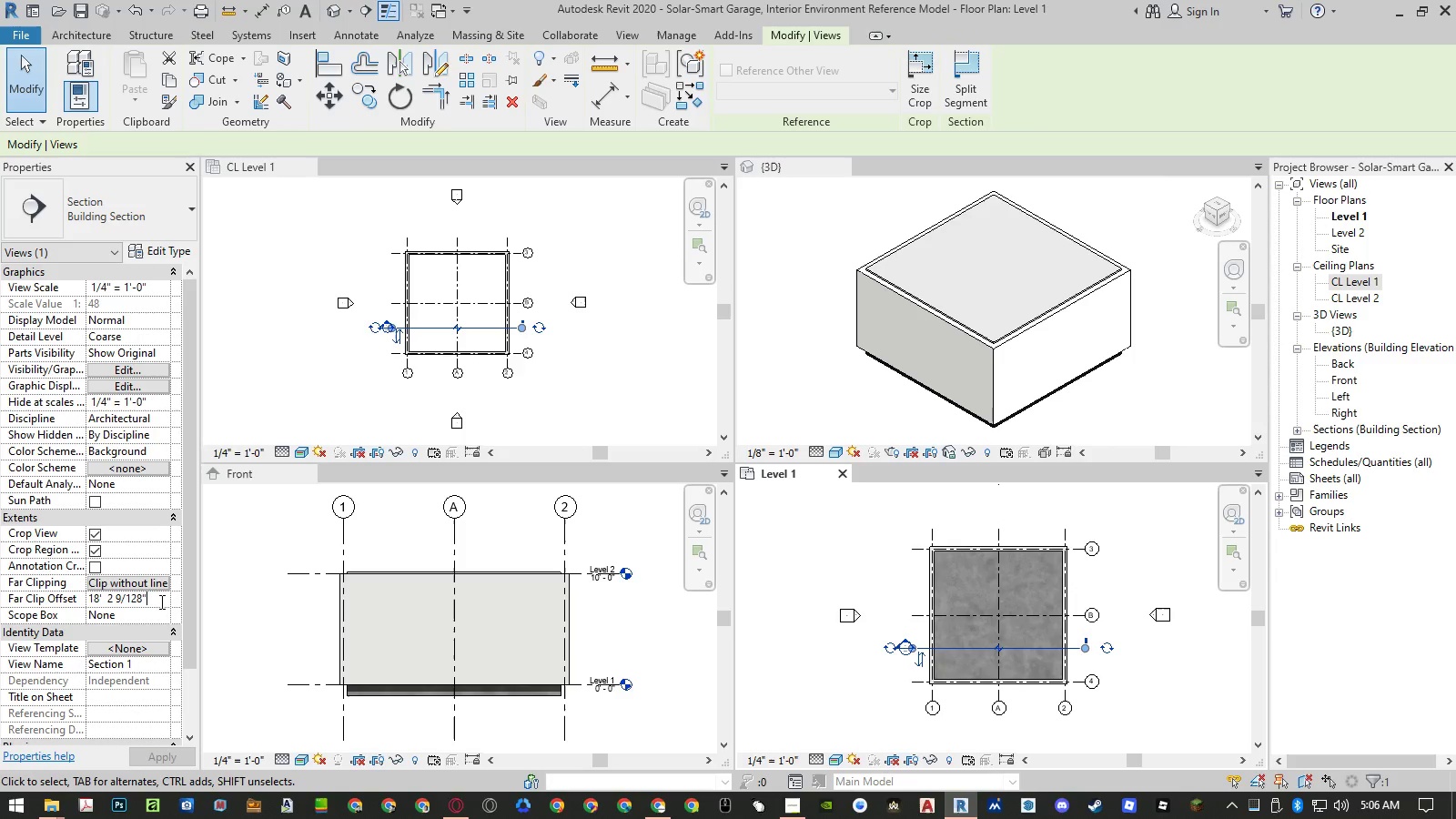 
left_click_drag(start_coordinate=[158, 602], to_coordinate=[79, 605])
 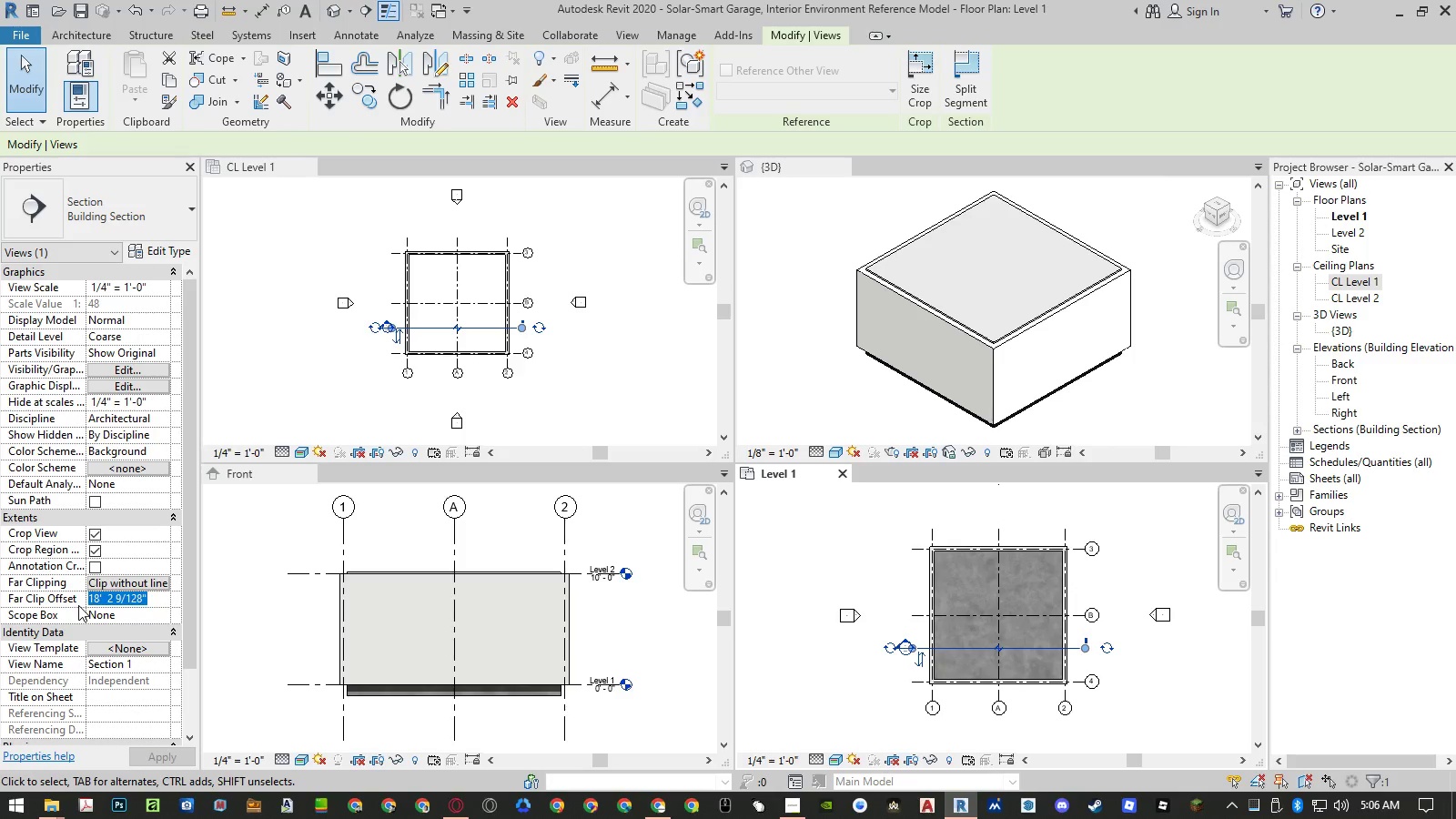 
key(Numpad2)
 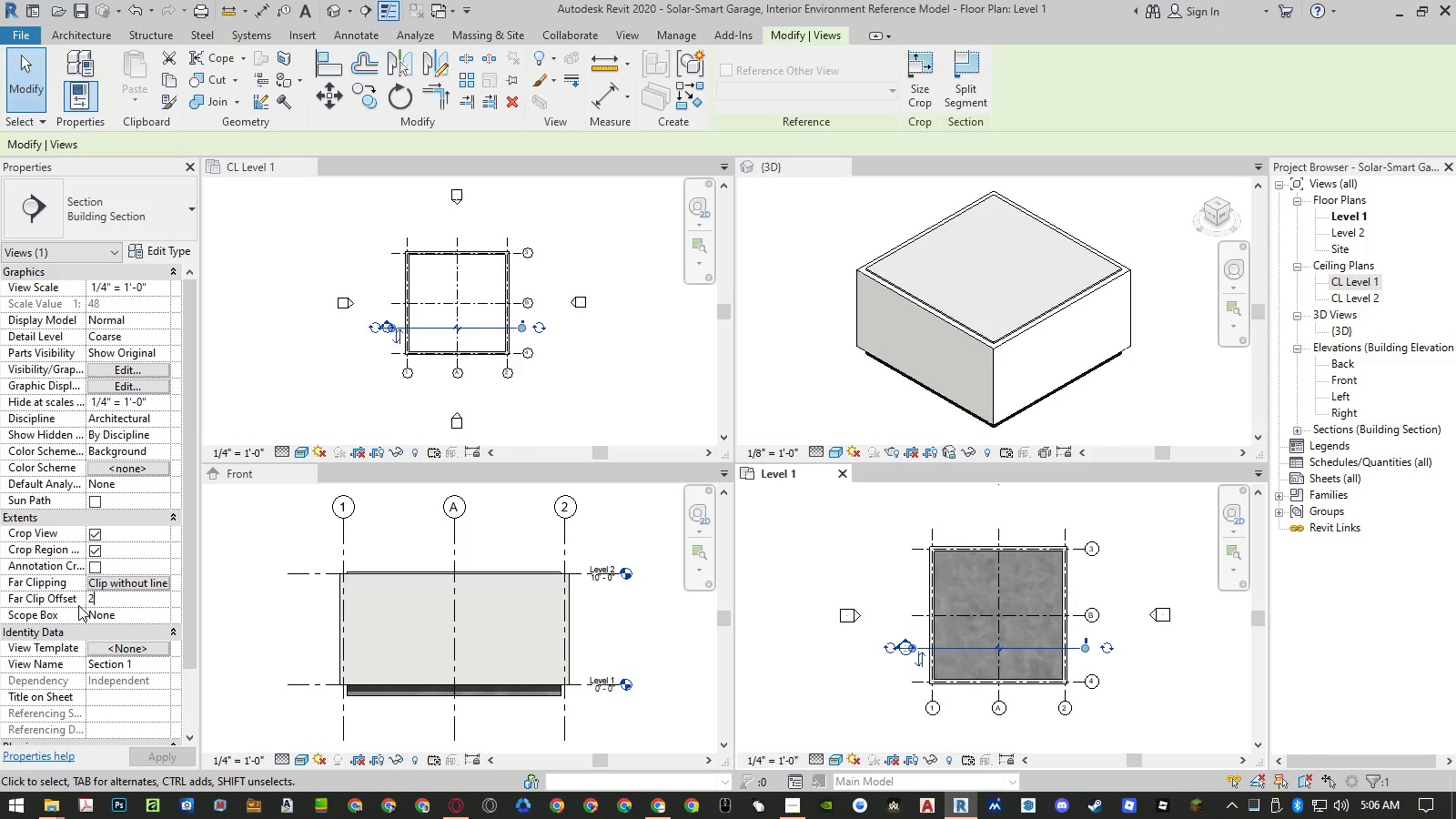 
key(Numpad0)
 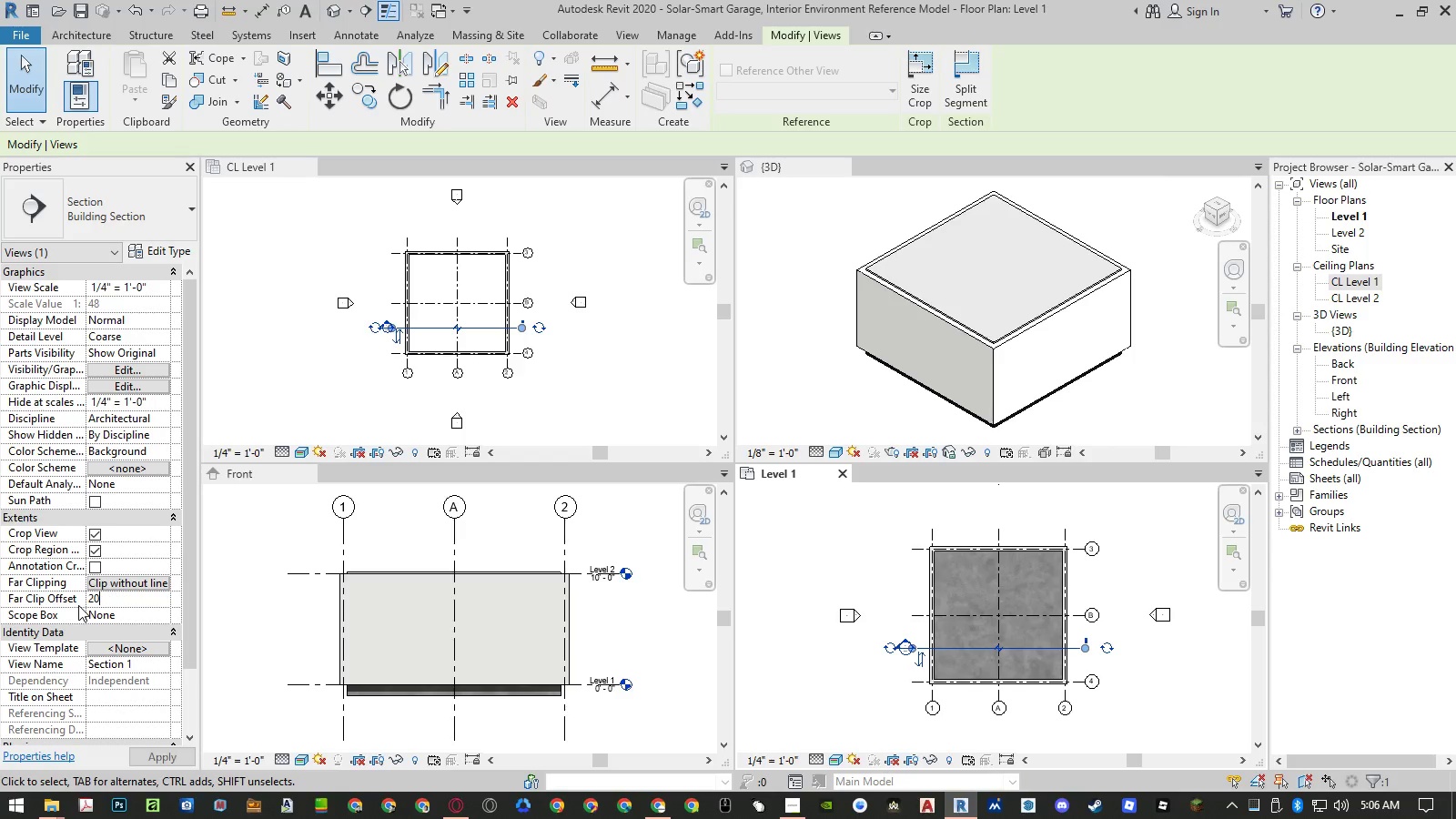 
key(NumpadEnter)
 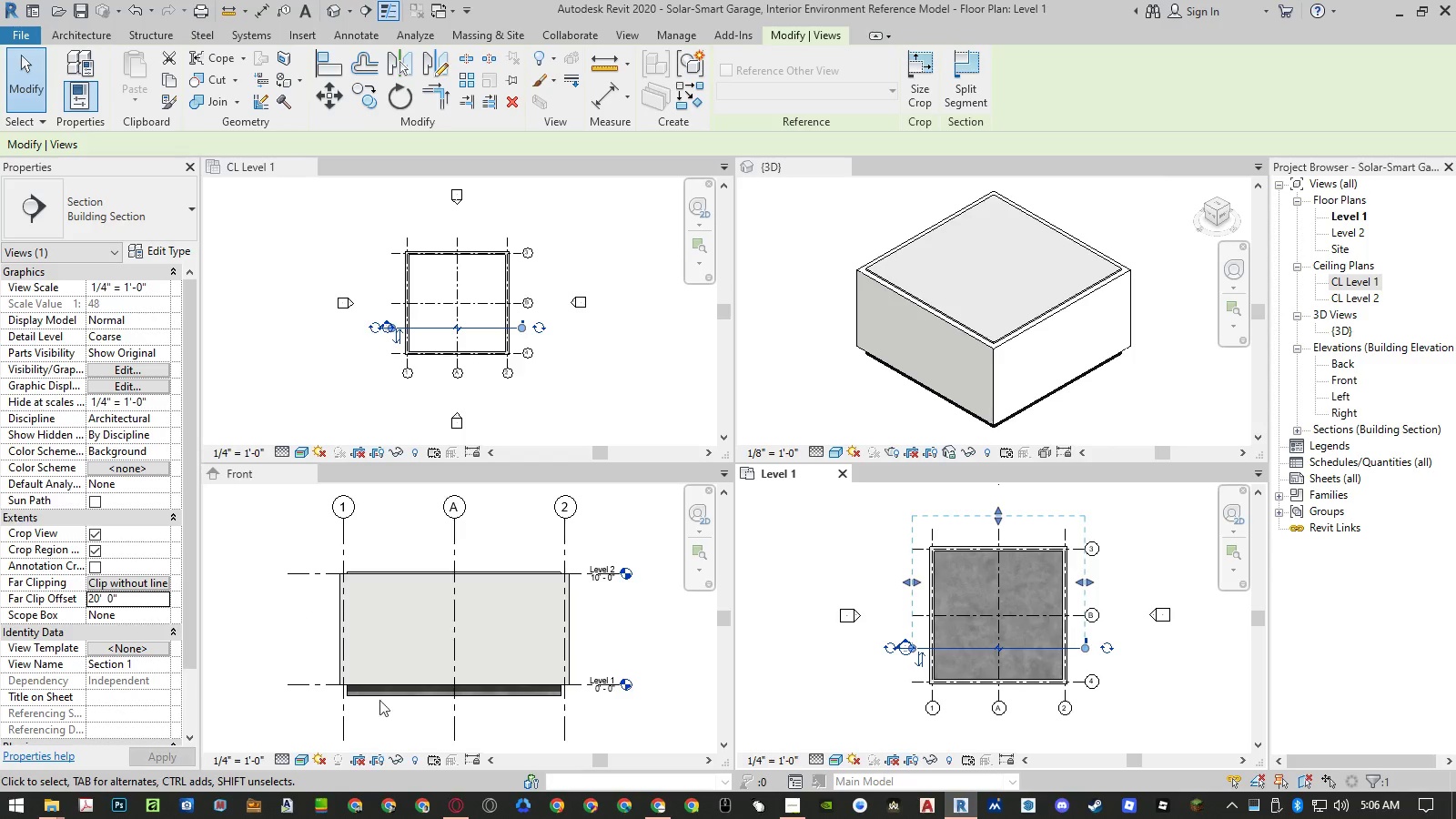 
key(Escape)
 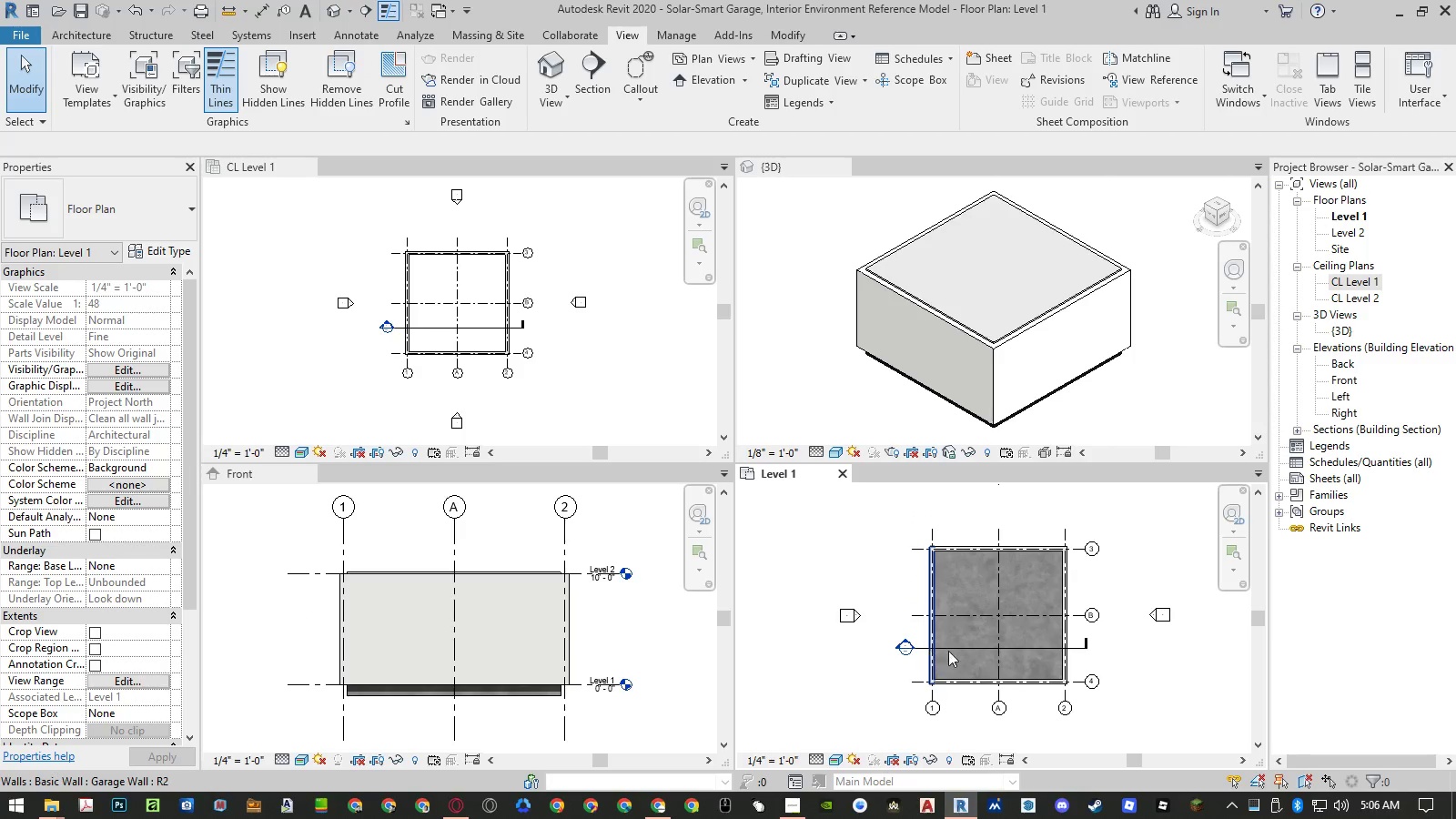 
left_click([969, 648])
 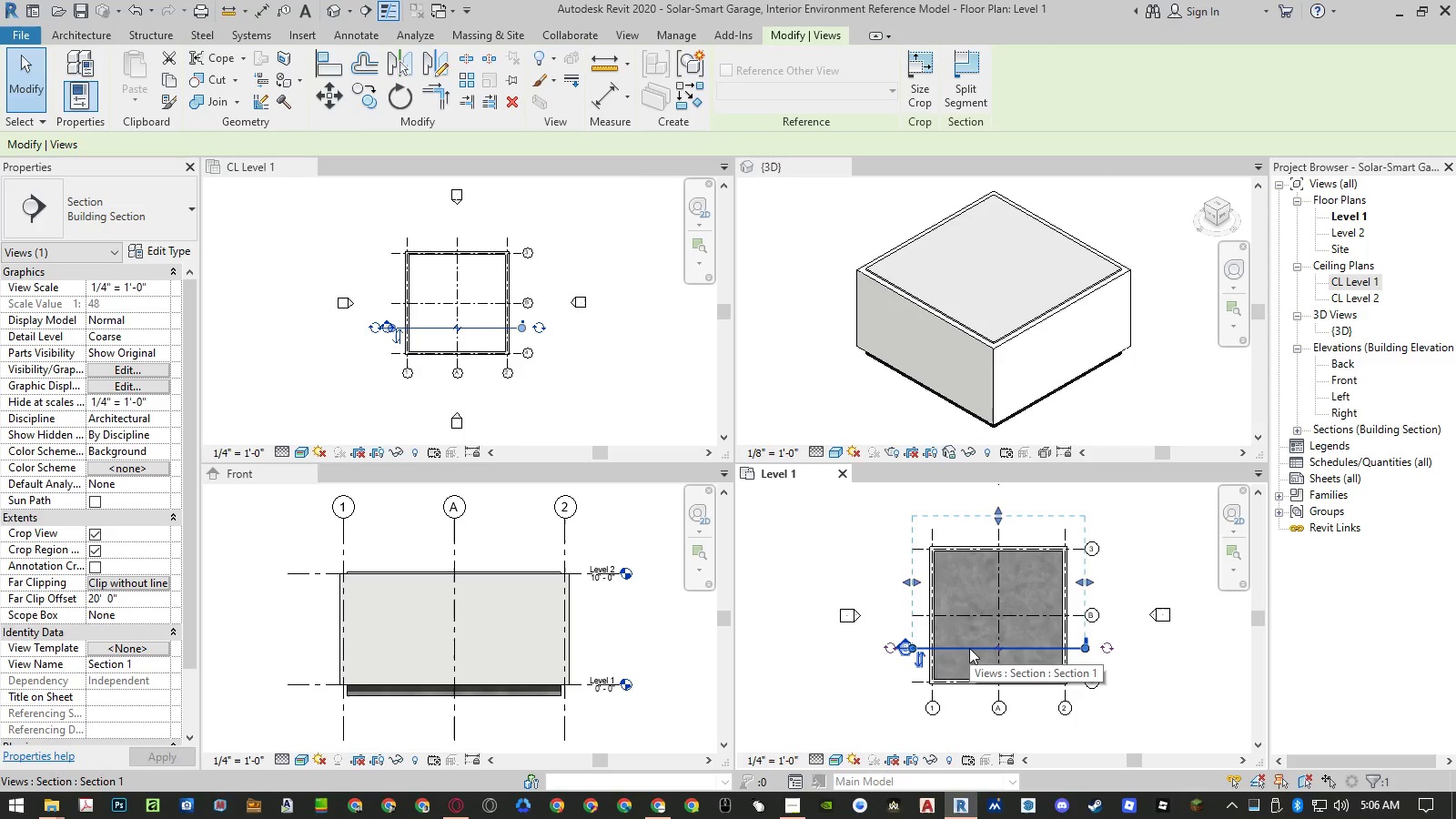 
type(cs)
 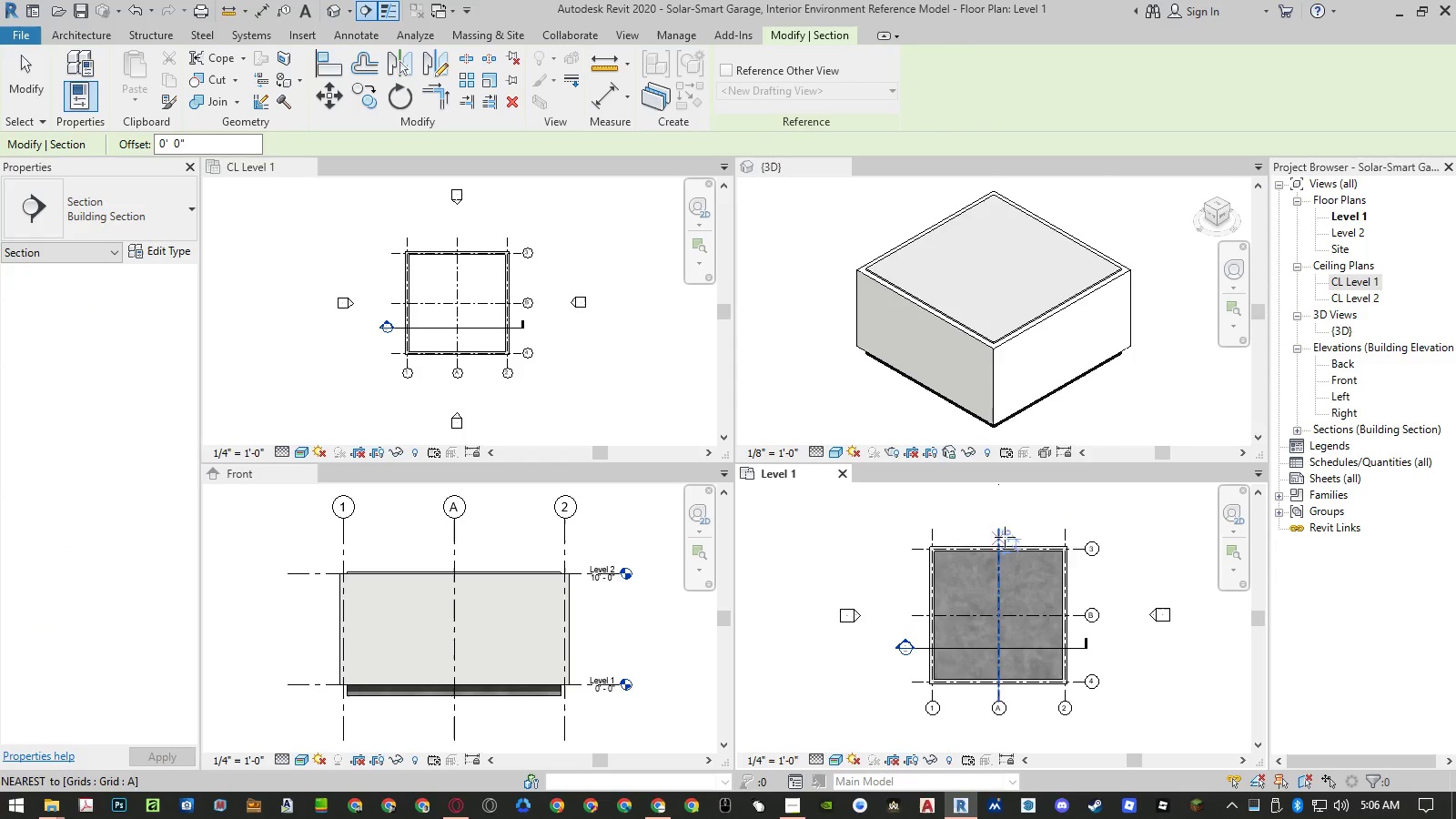 
left_click([1003, 531])
 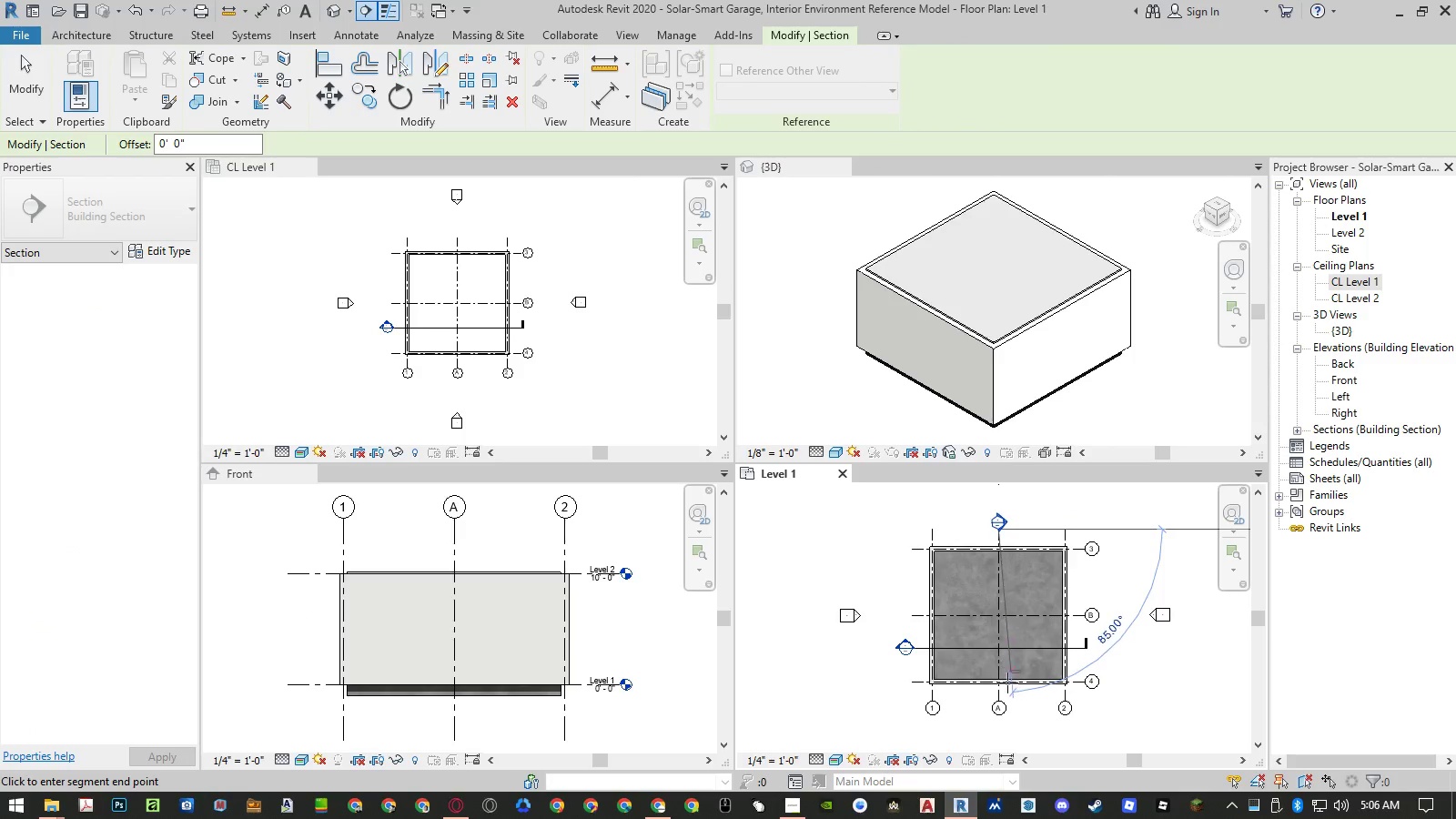 
scroll: coordinate [1002, 693], scroll_direction: up, amount: 4.0
 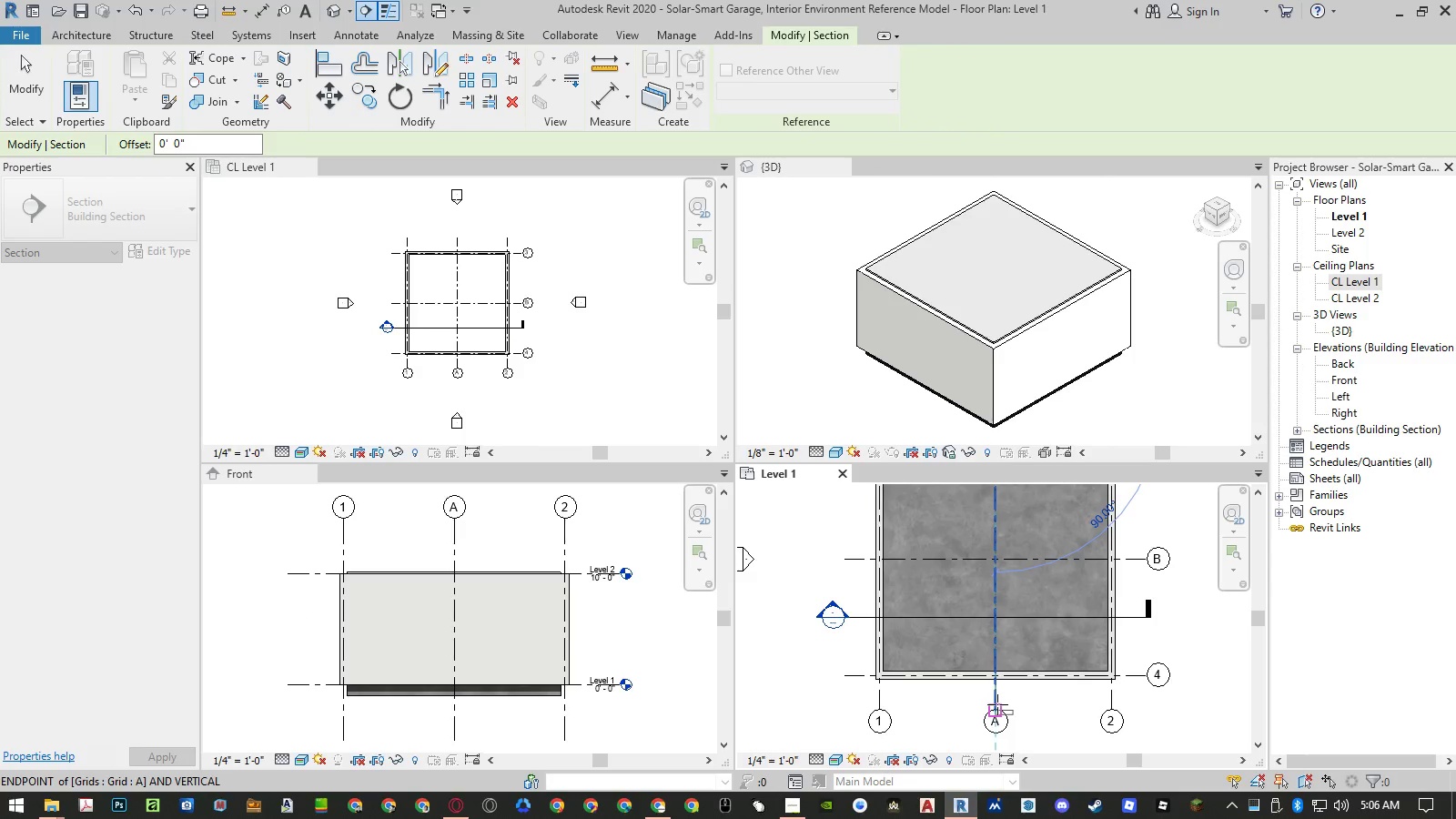 
left_click([996, 708])
 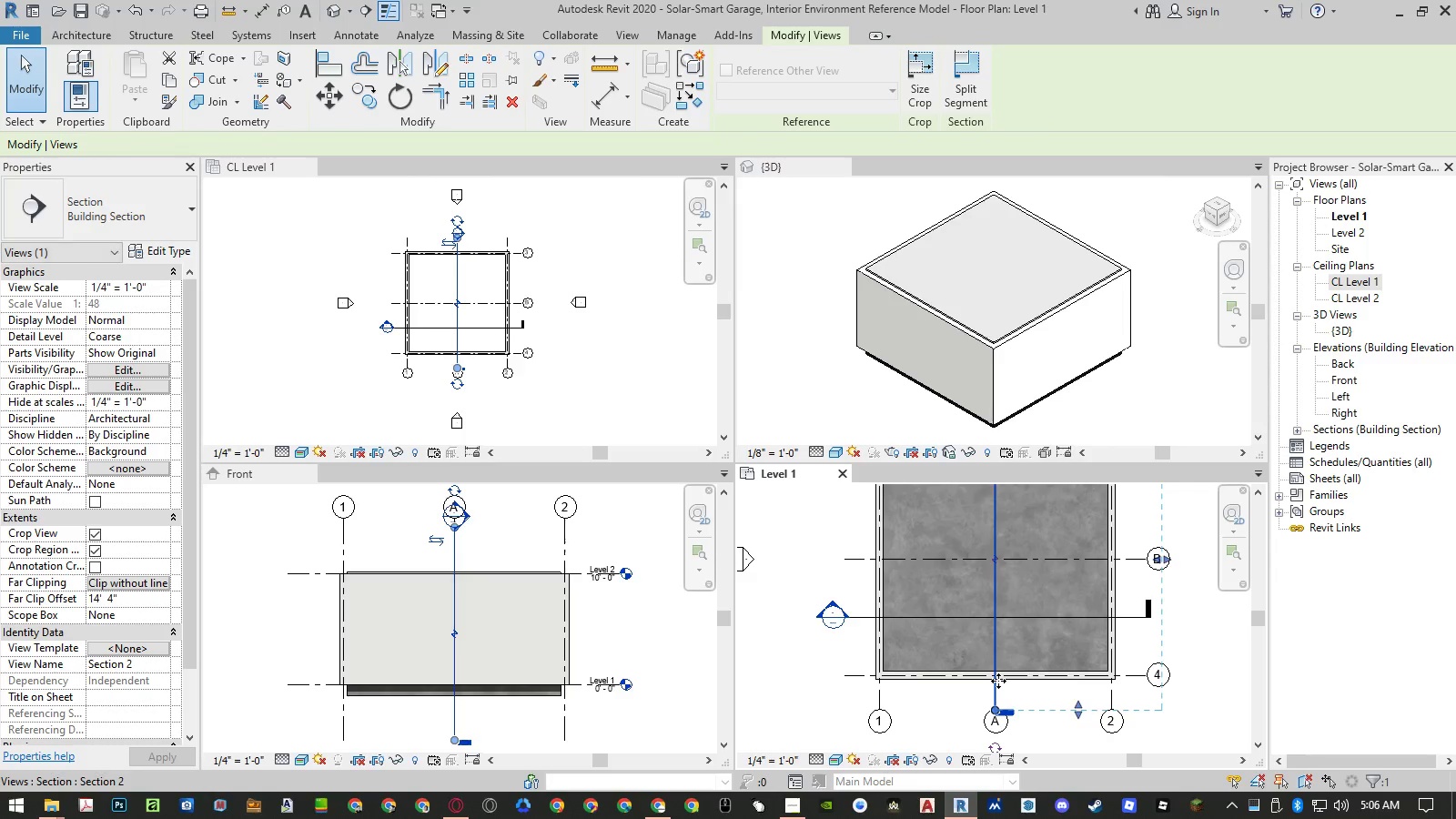 
type(mv)
 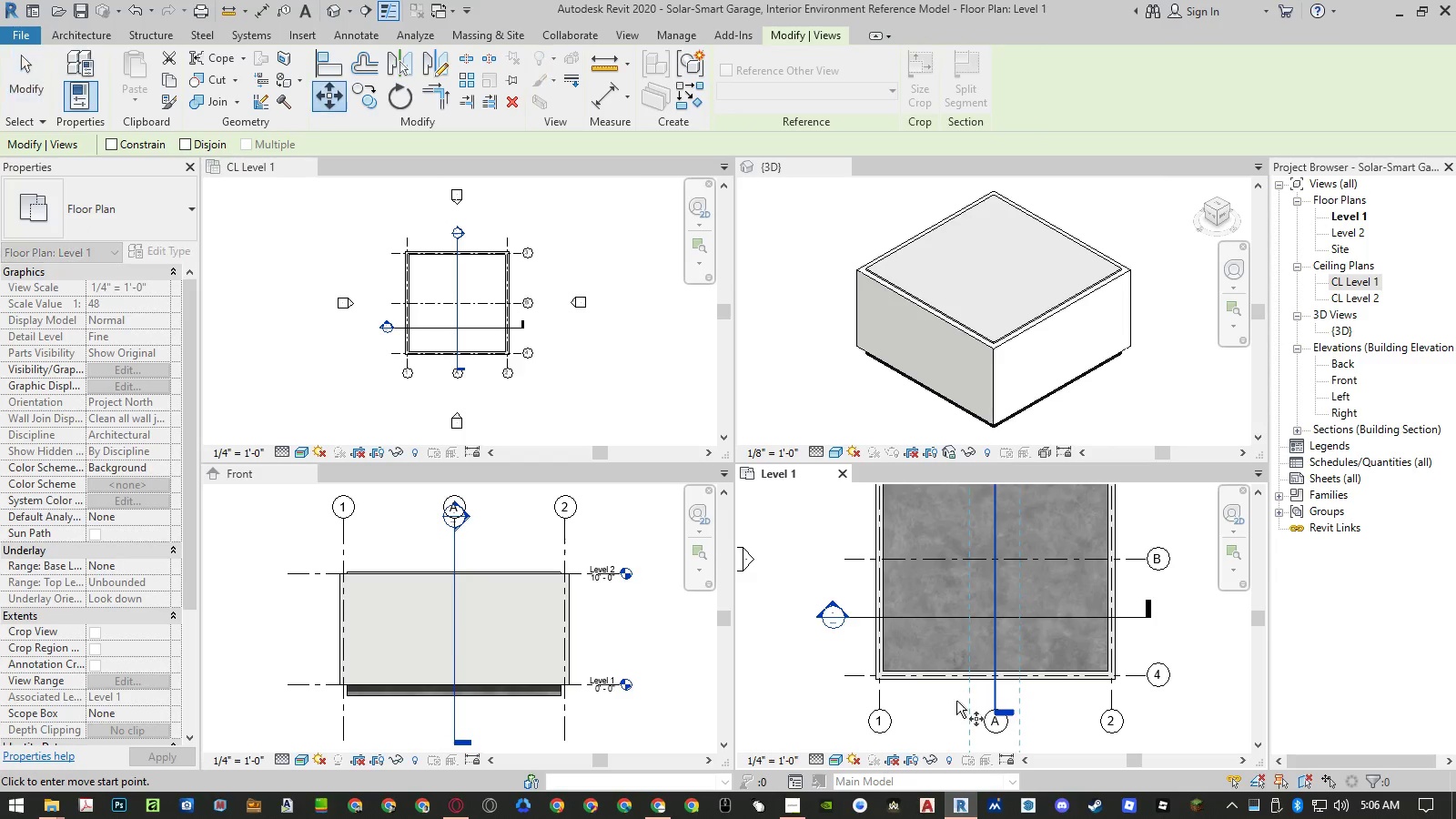 
left_click([953, 703])
 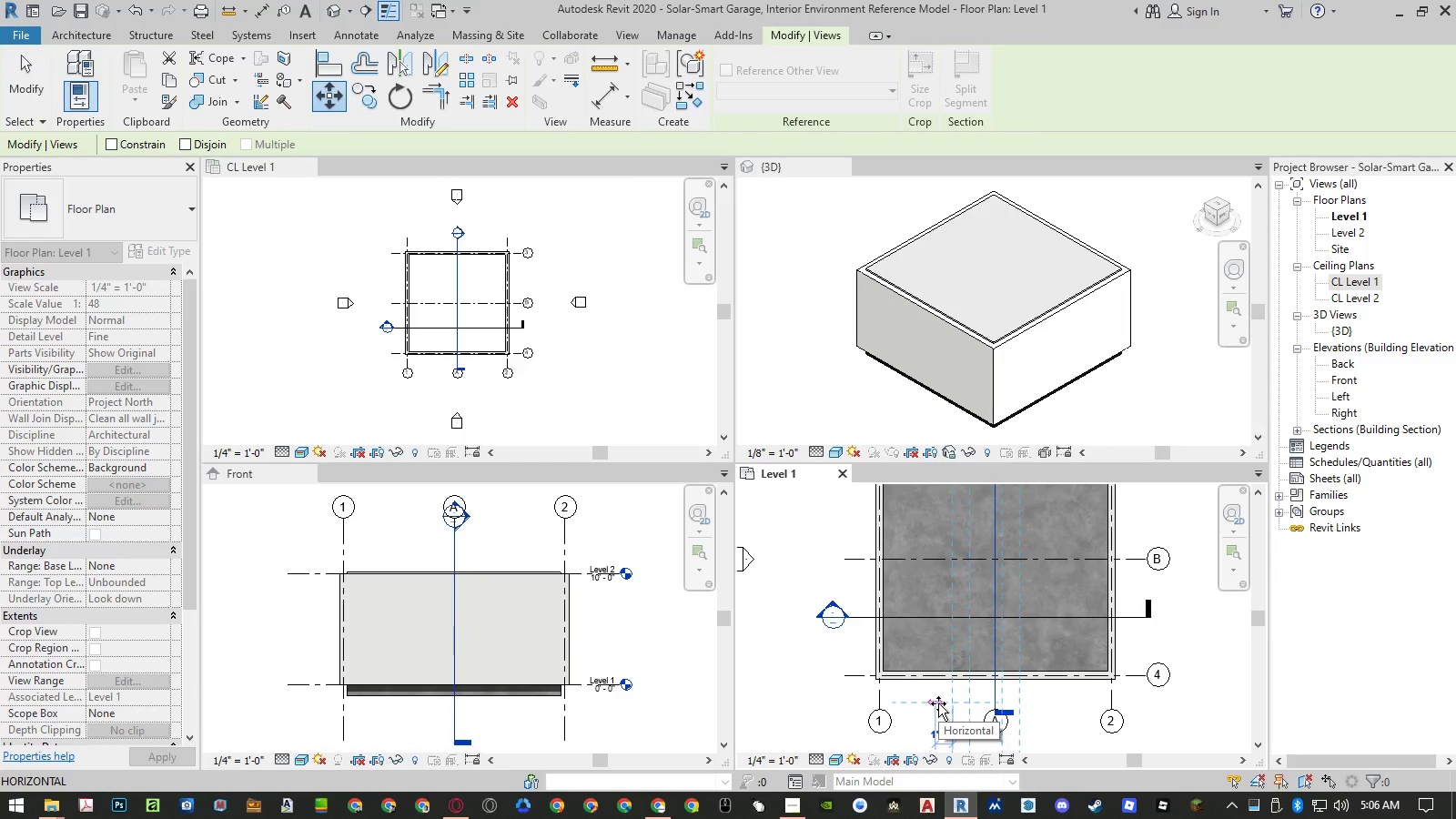 
key(Numpad5)
 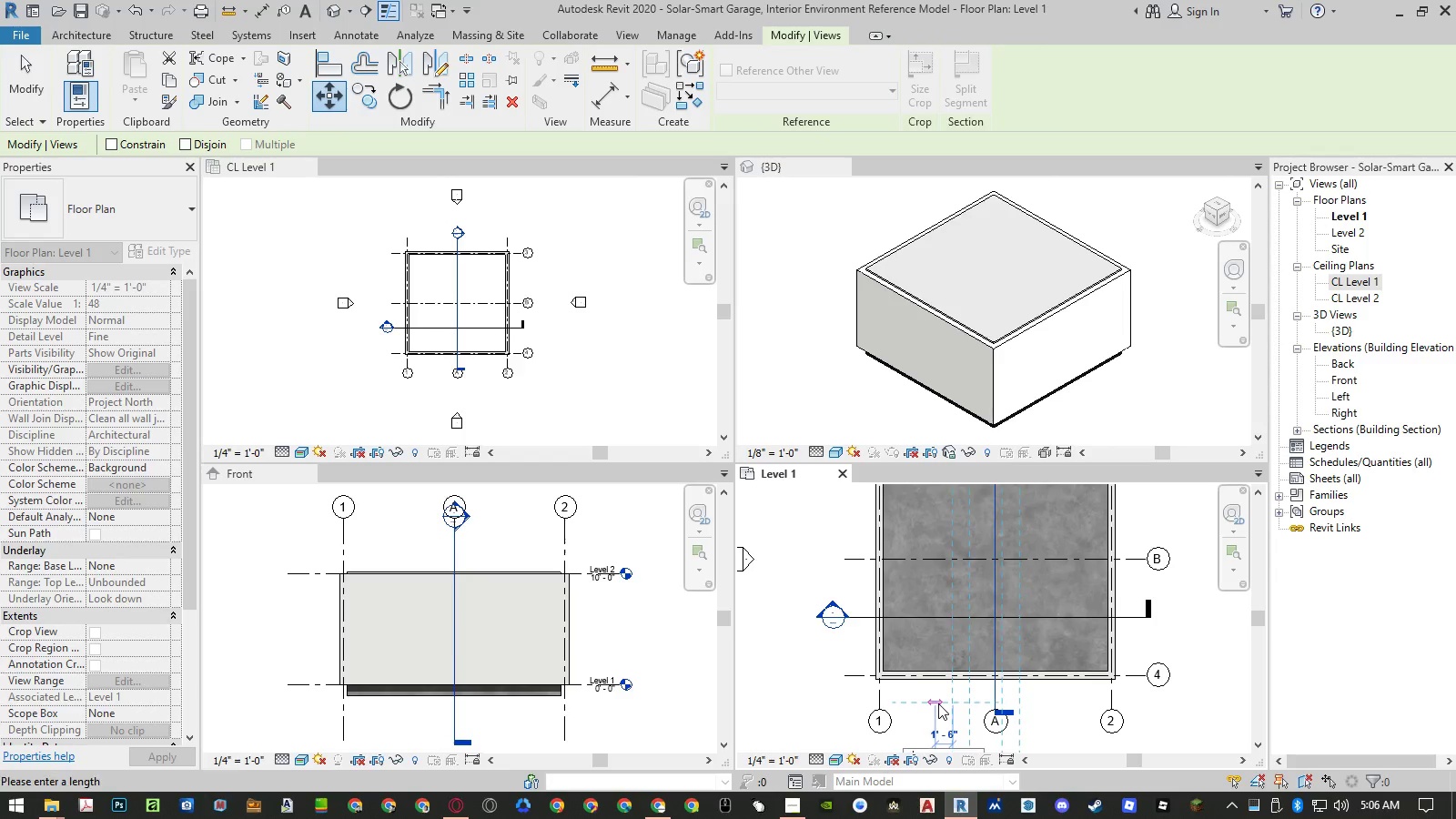 
key(NumpadEnter)
 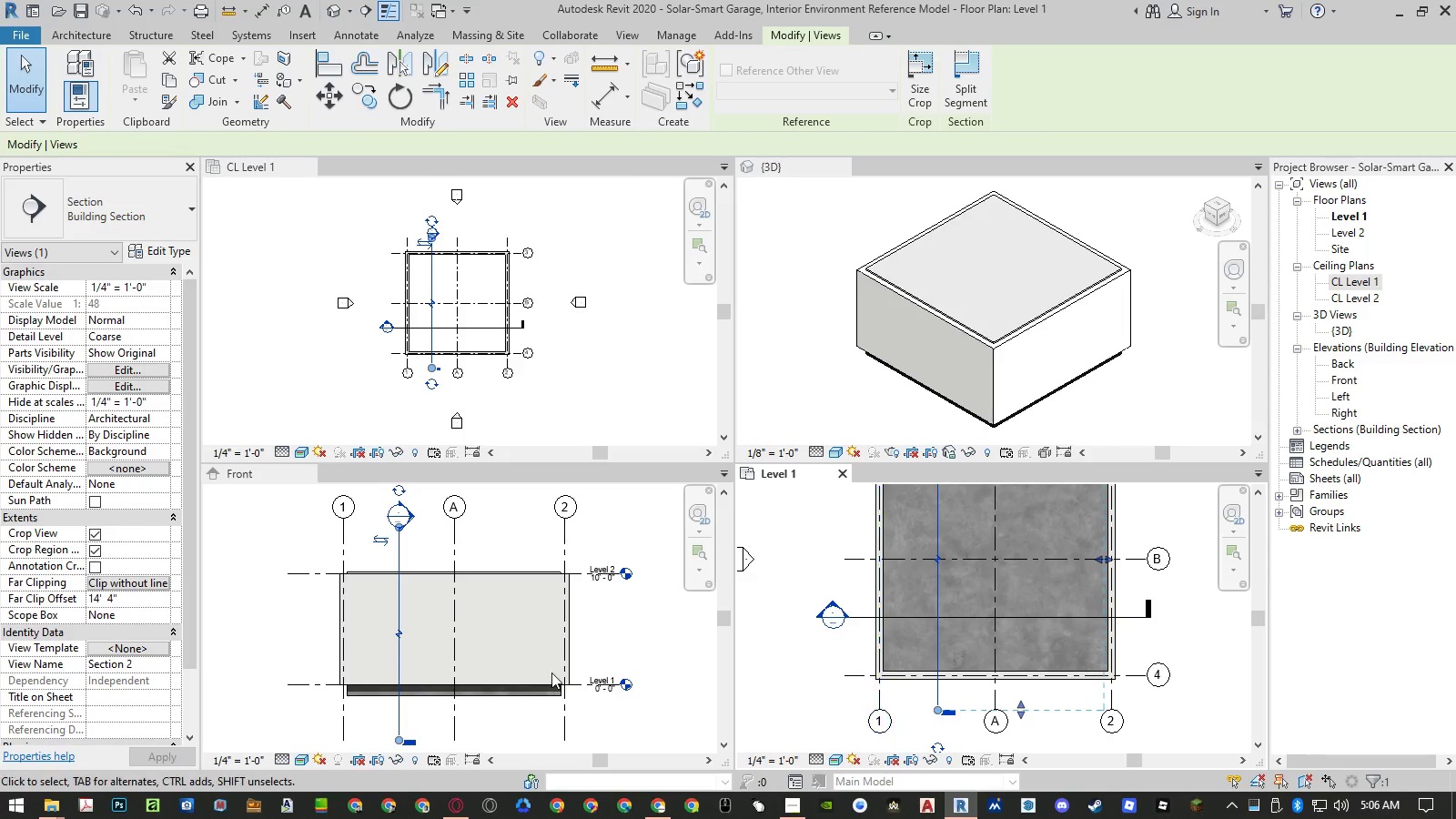 
left_click([155, 601])
 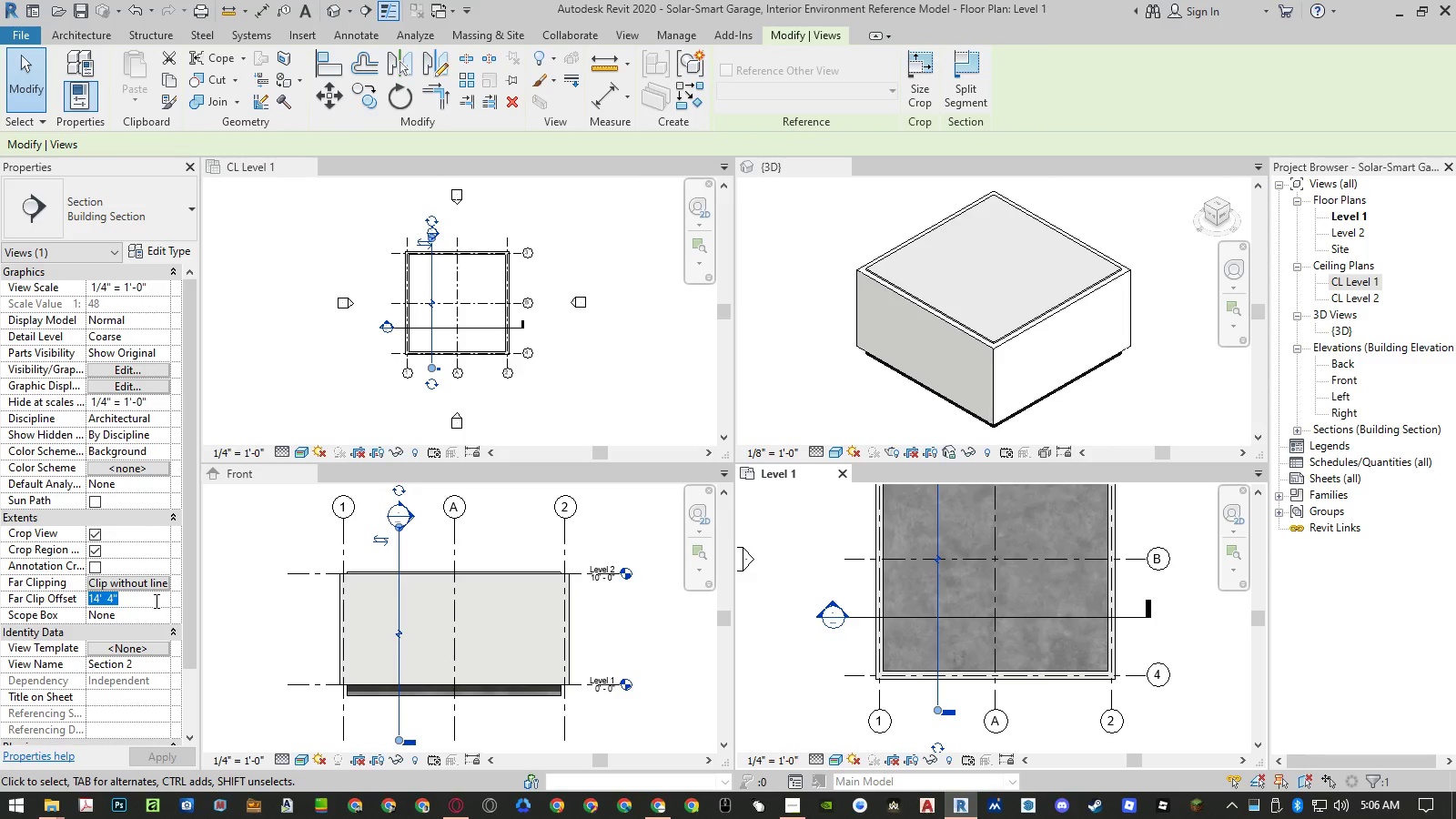 
key(Numpad2)
 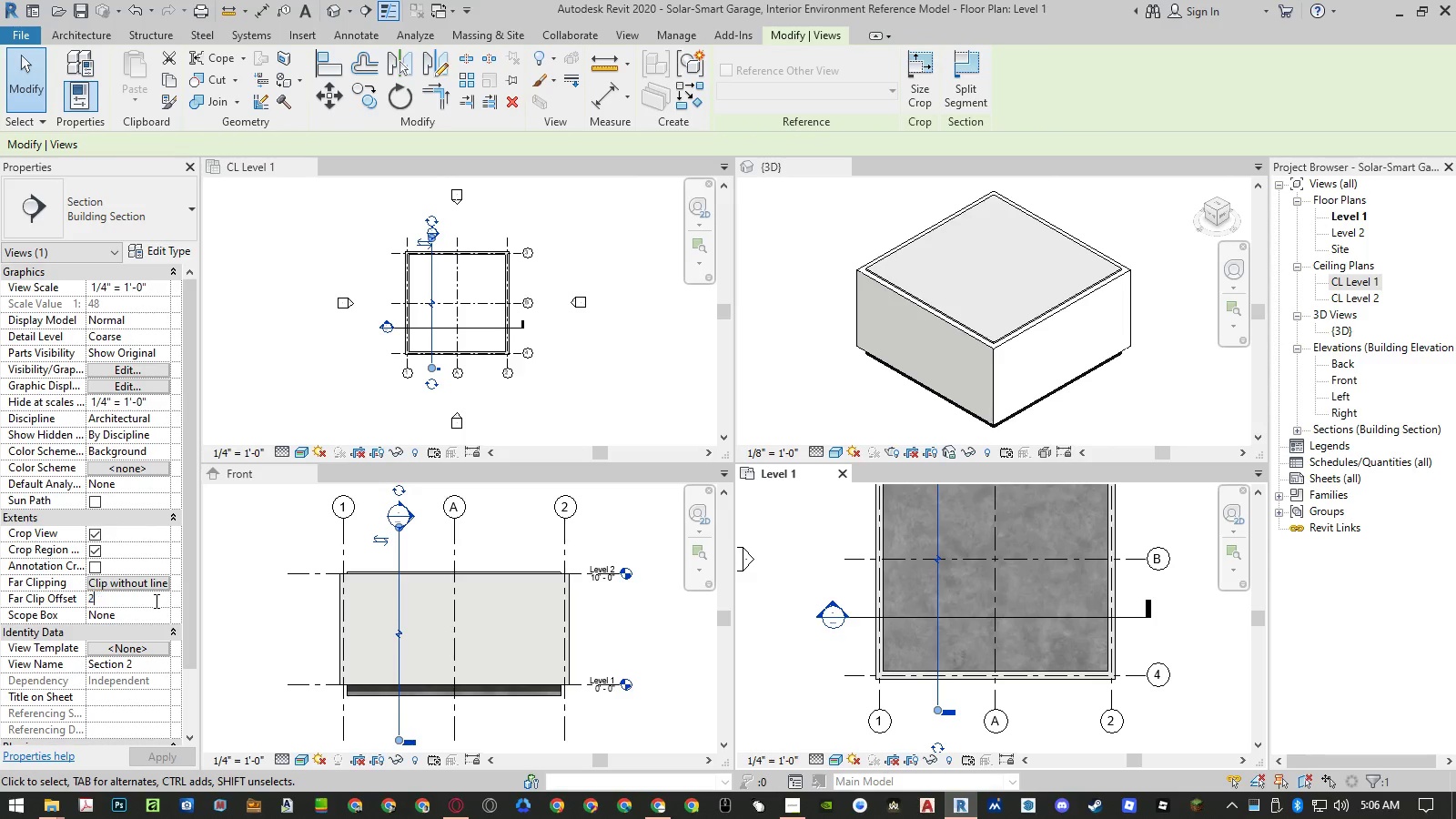 
key(Numpad0)
 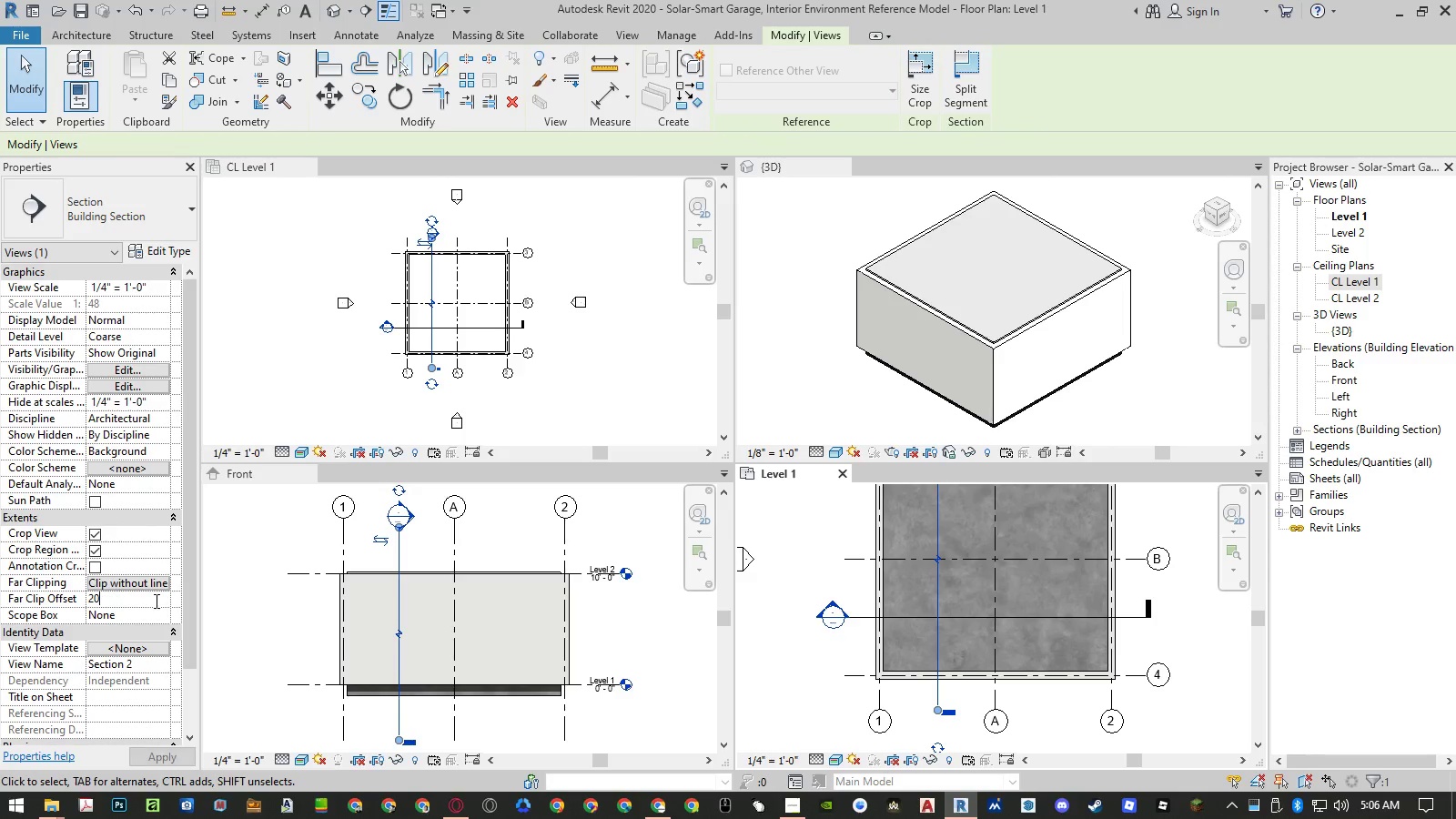 
key(NumpadEnter)
 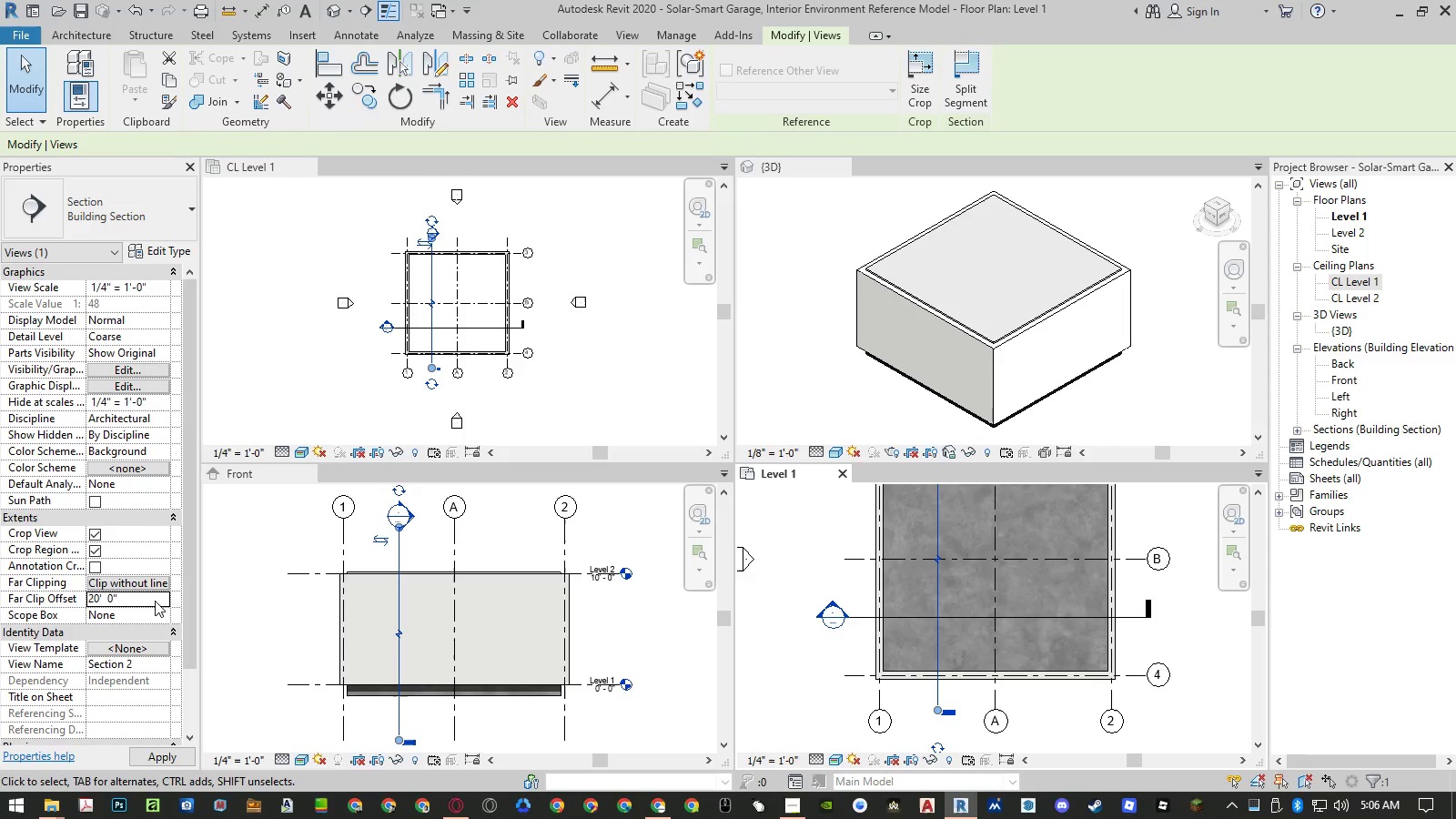 
key(NumpadEnter)
 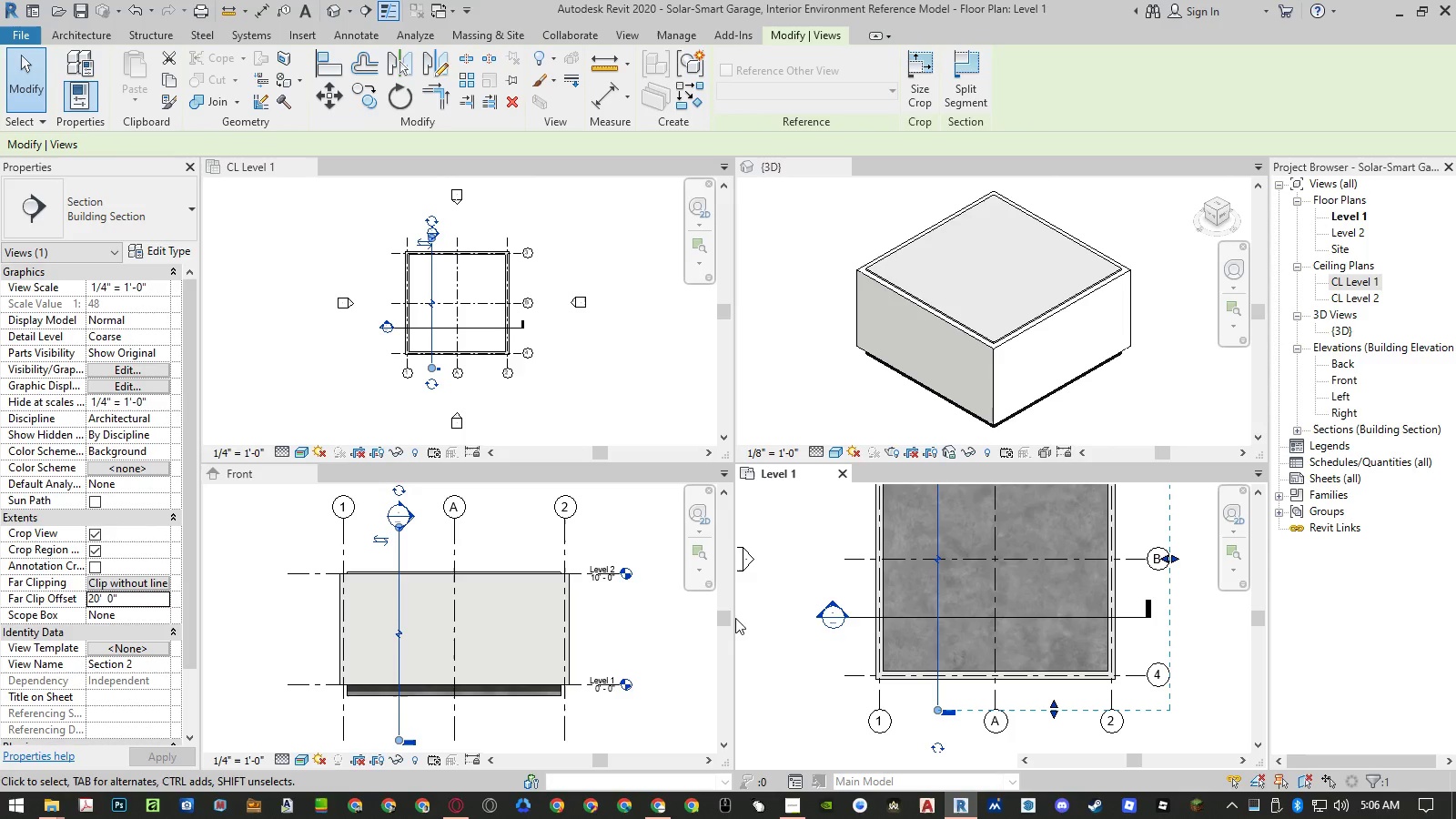 
key(Escape)
 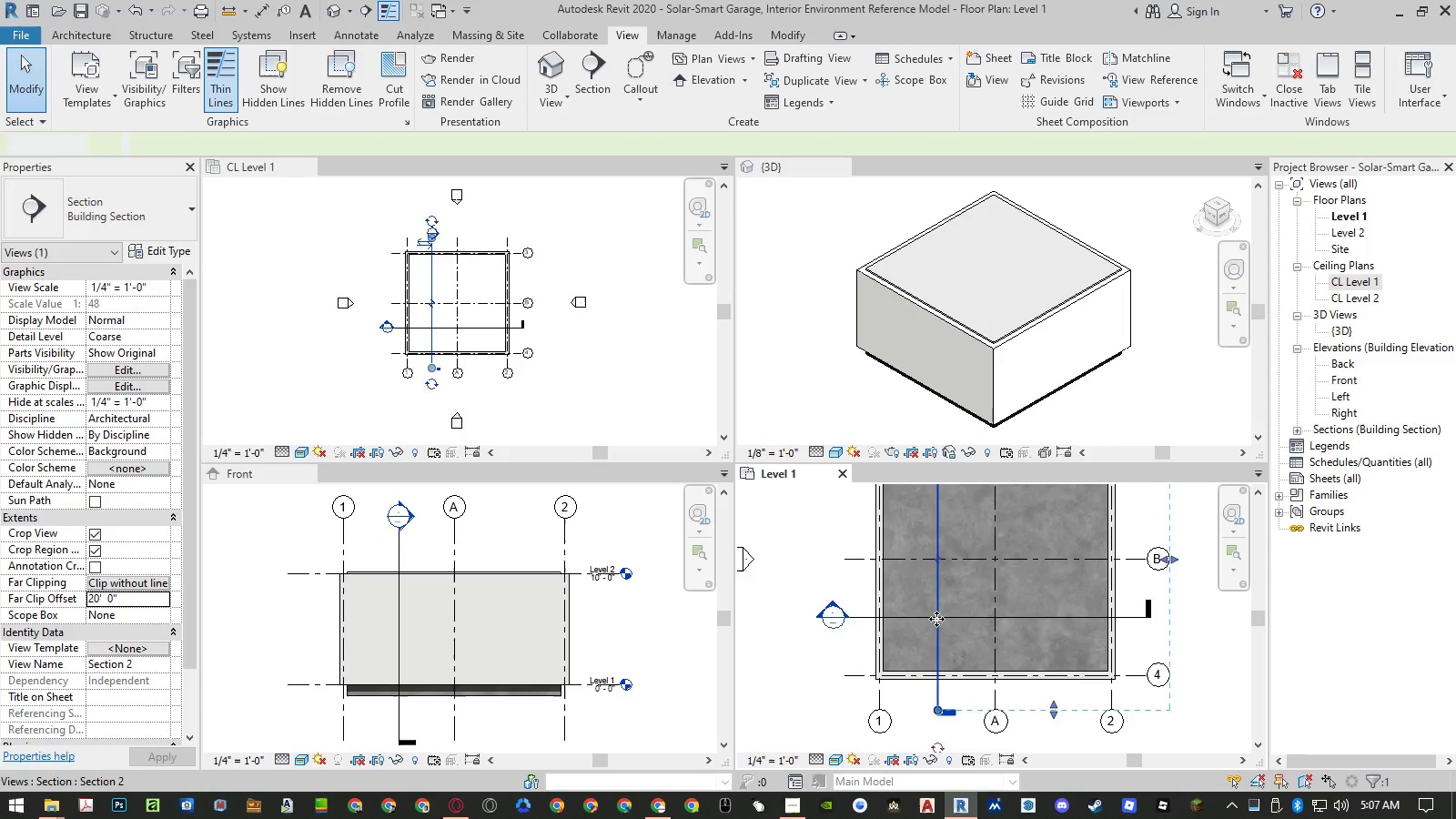 
key(Escape)
 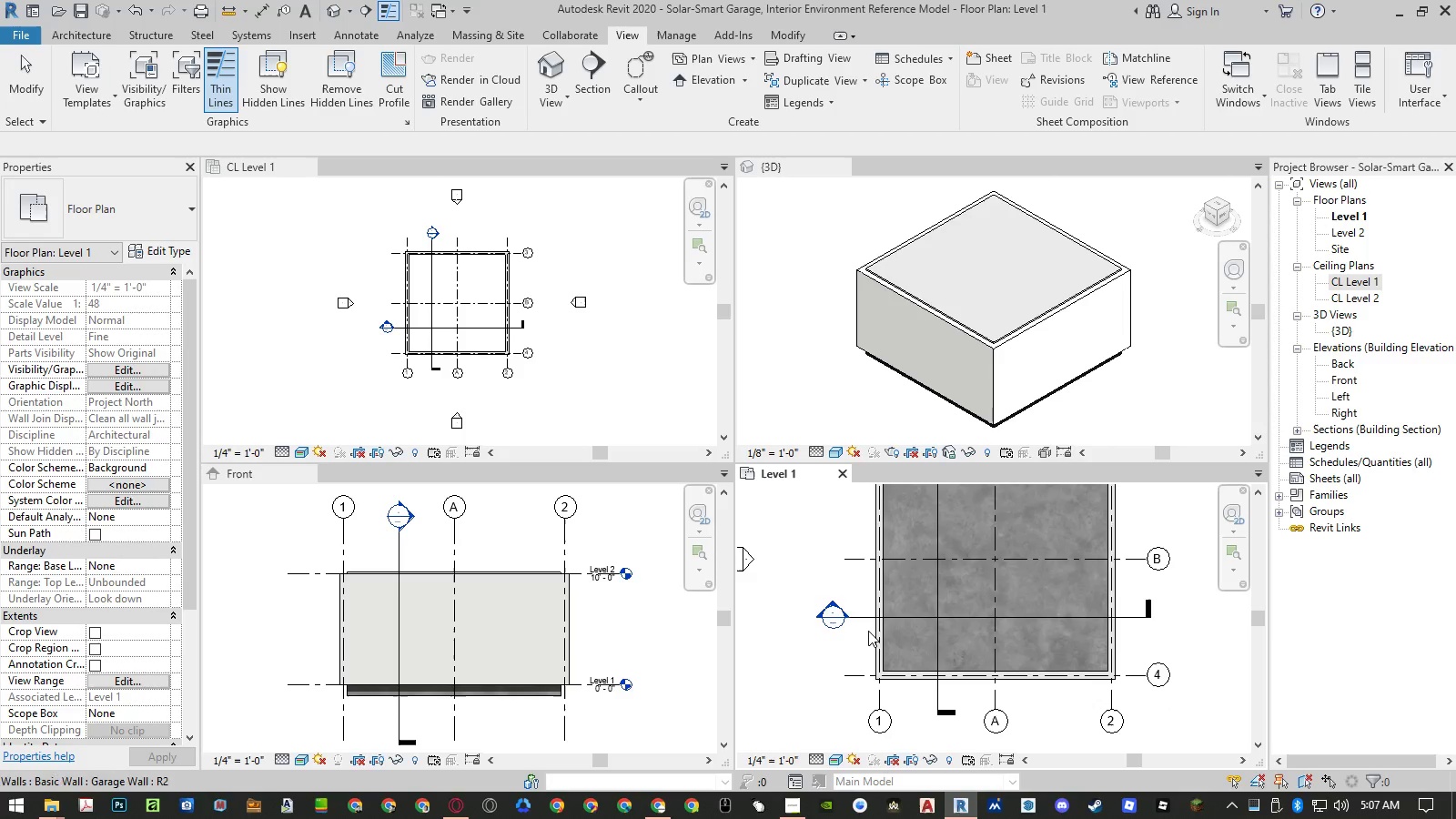 
scroll: coordinate [868, 632], scroll_direction: down, amount: 6.0
 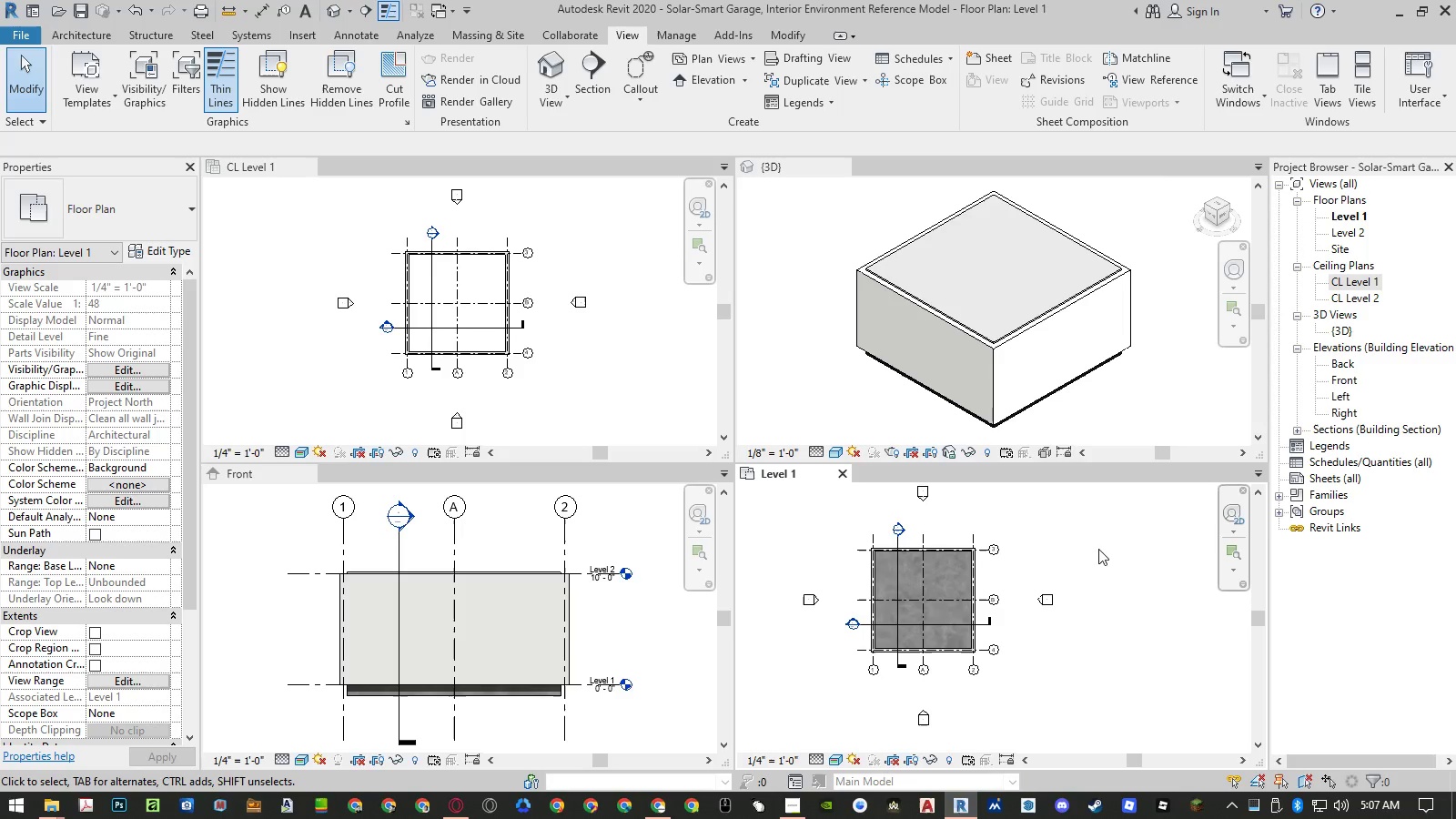 
left_click([1109, 536])
 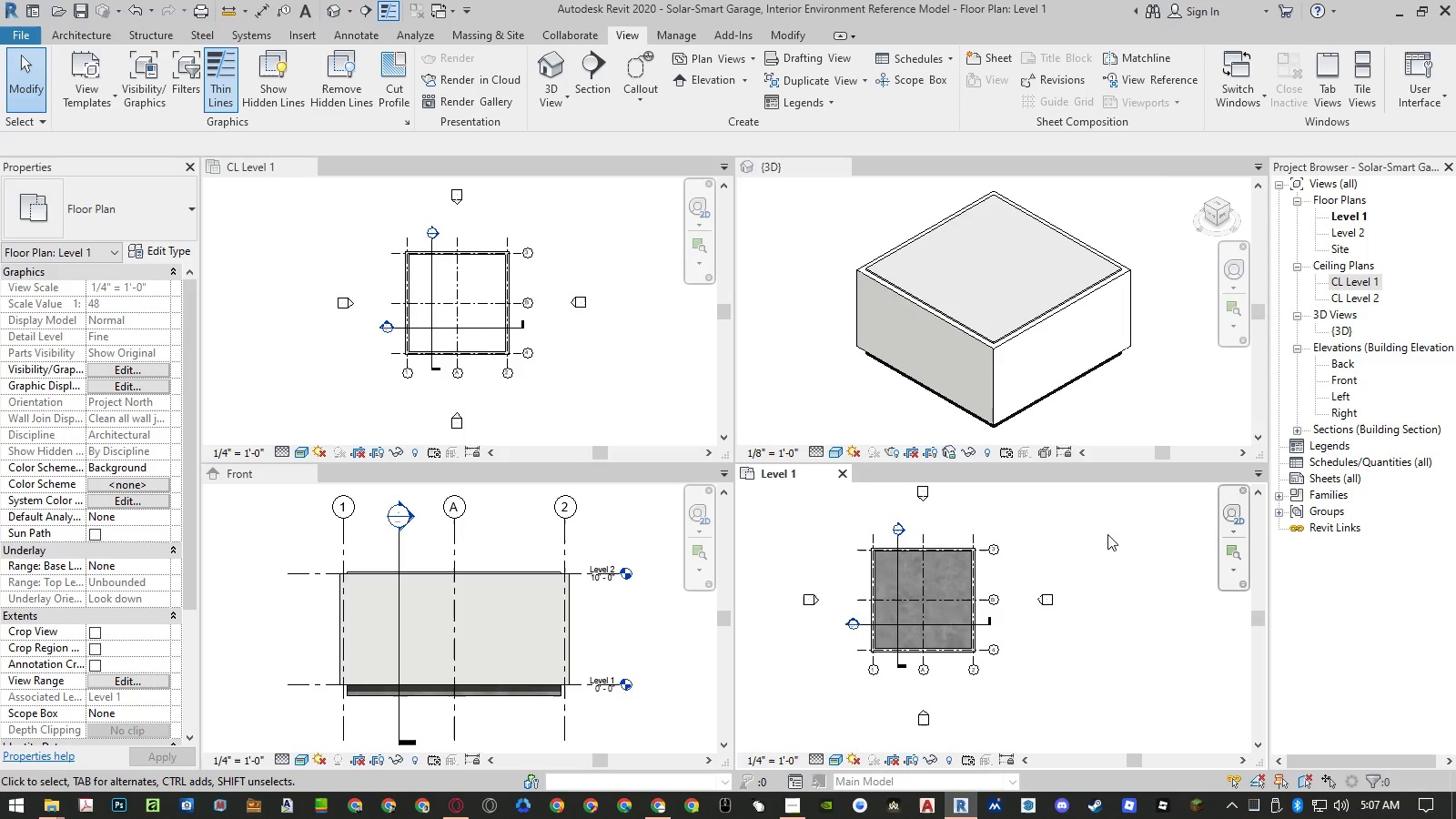 
left_click_drag(start_coordinate=[826, 571], to_coordinate=[792, 618])
 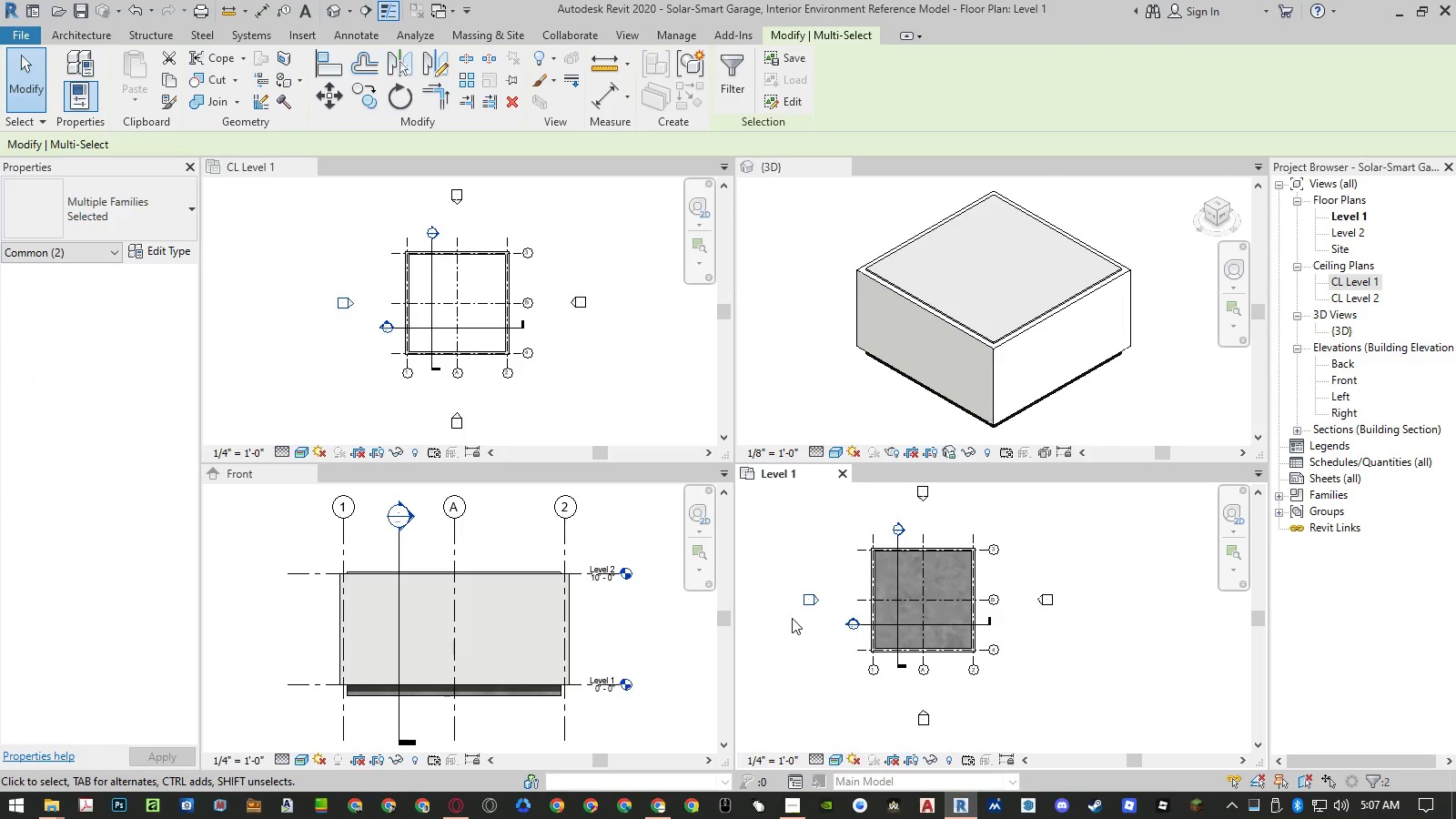 
type(mv)
 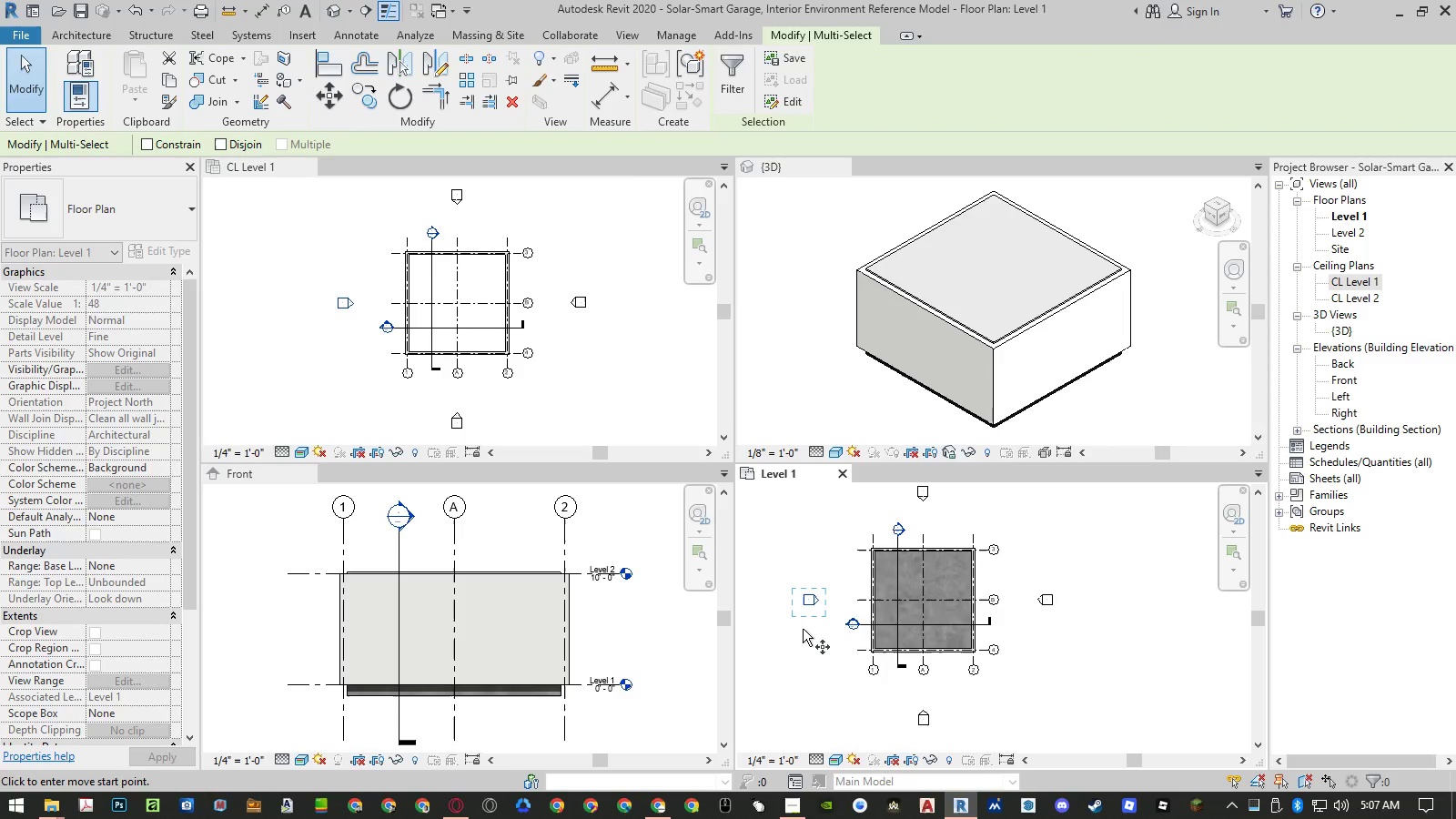 
left_click([804, 642])
 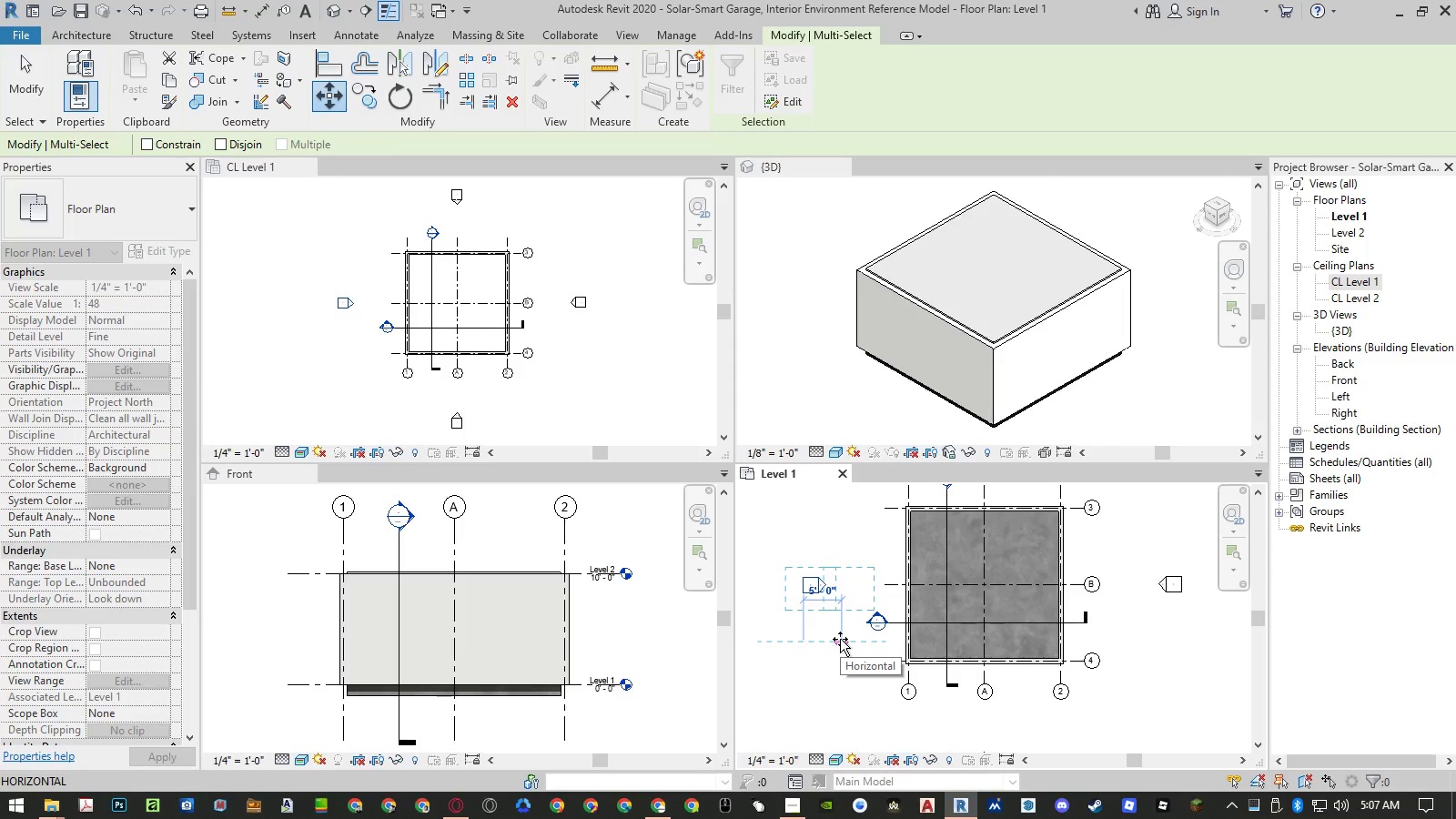 
scroll: coordinate [805, 629], scroll_direction: up, amount: 3.0
 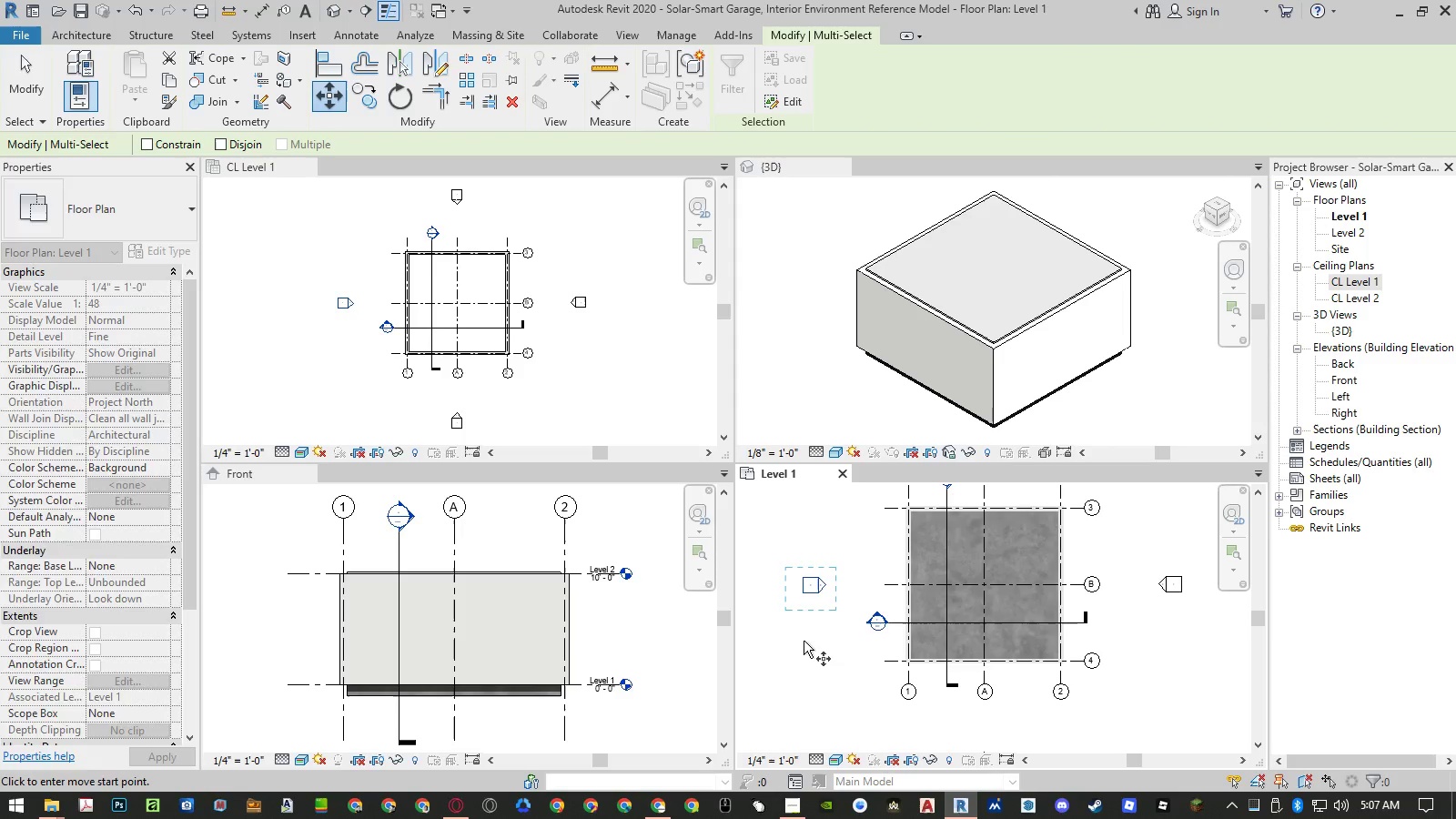 
key(Numpad5)
 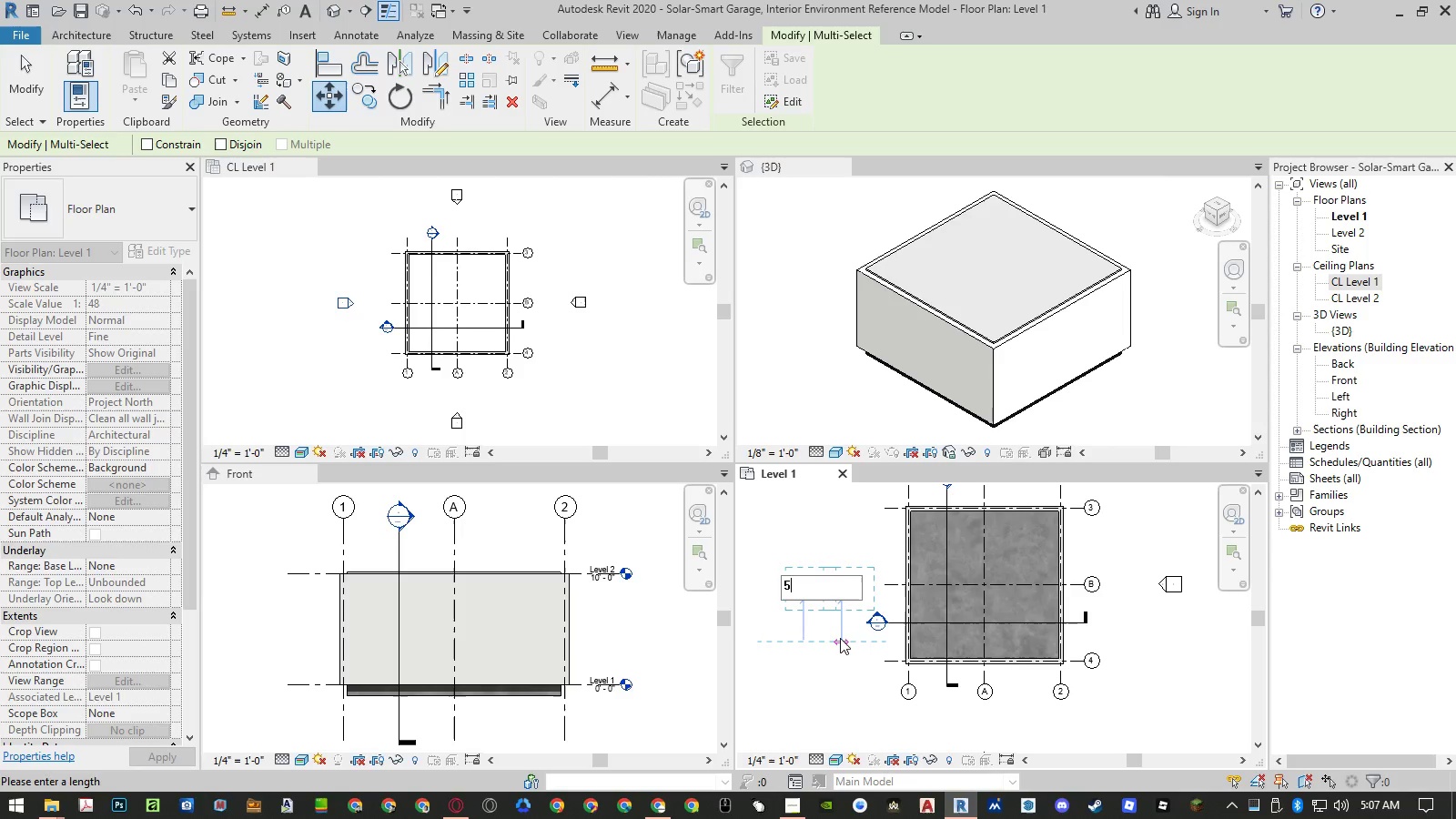 
key(NumpadEnter)
 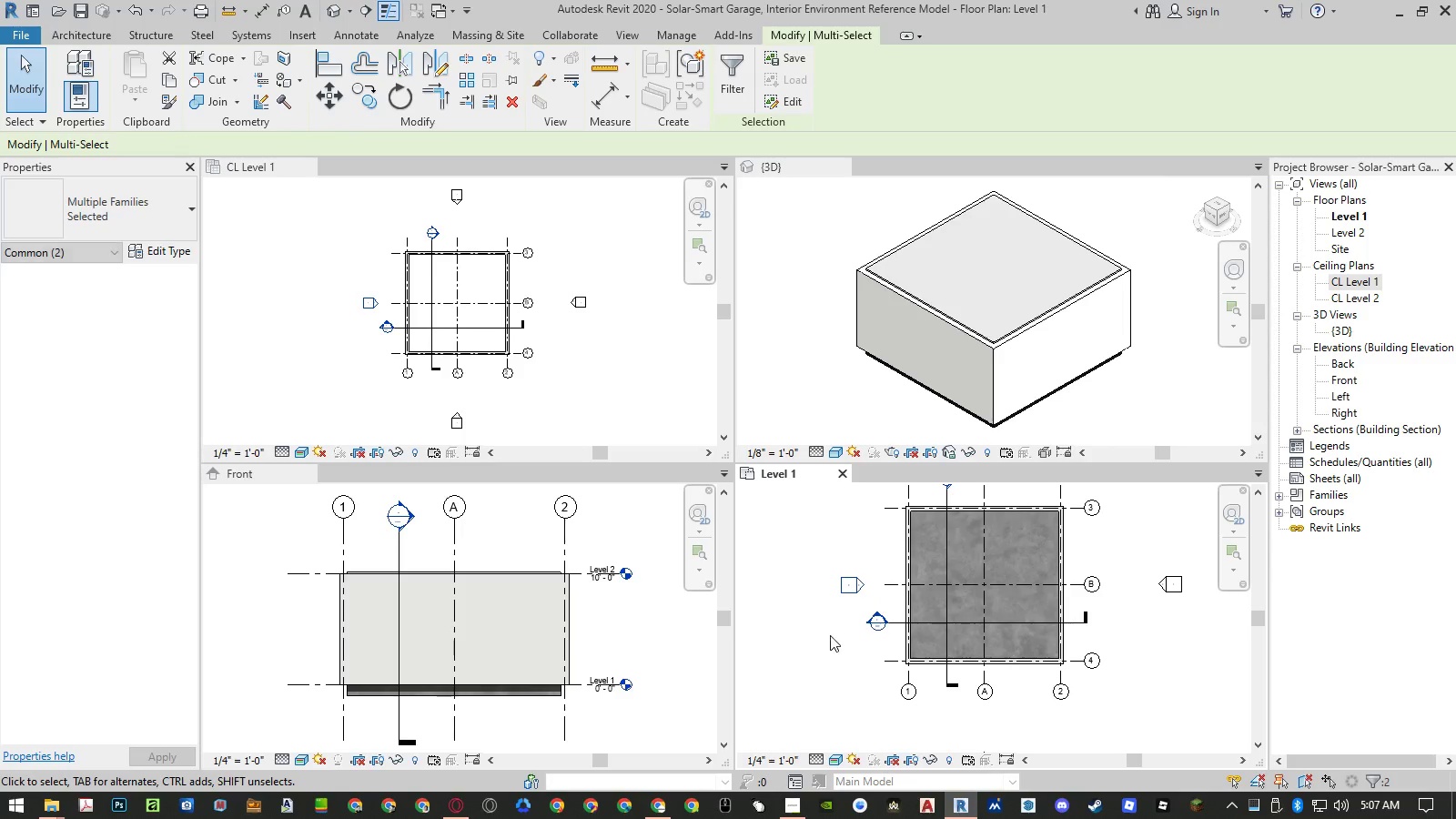 
scroll: coordinate [823, 629], scroll_direction: down, amount: 3.0
 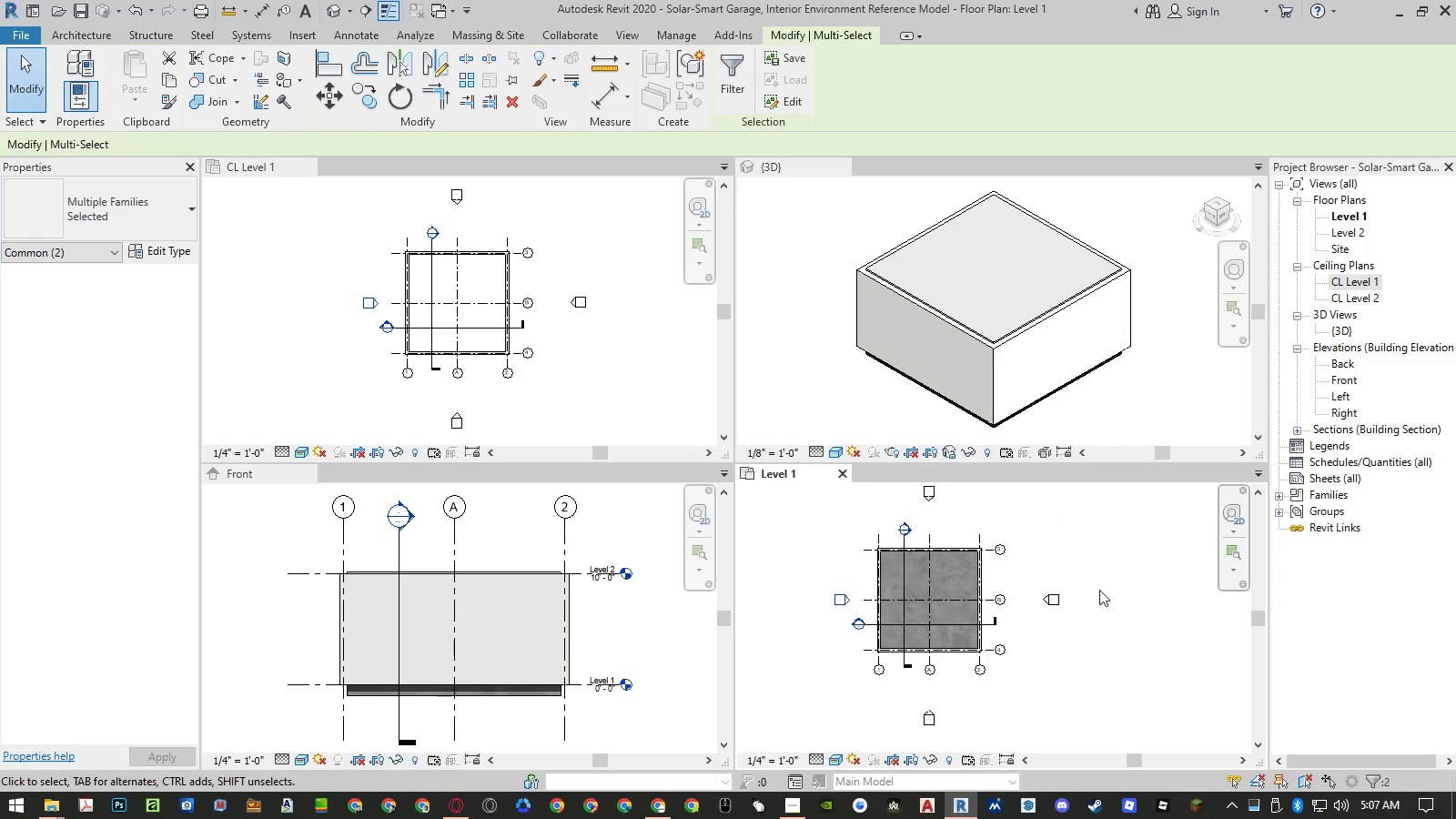 
left_click_drag(start_coordinate=[1093, 574], to_coordinate=[1042, 630])
 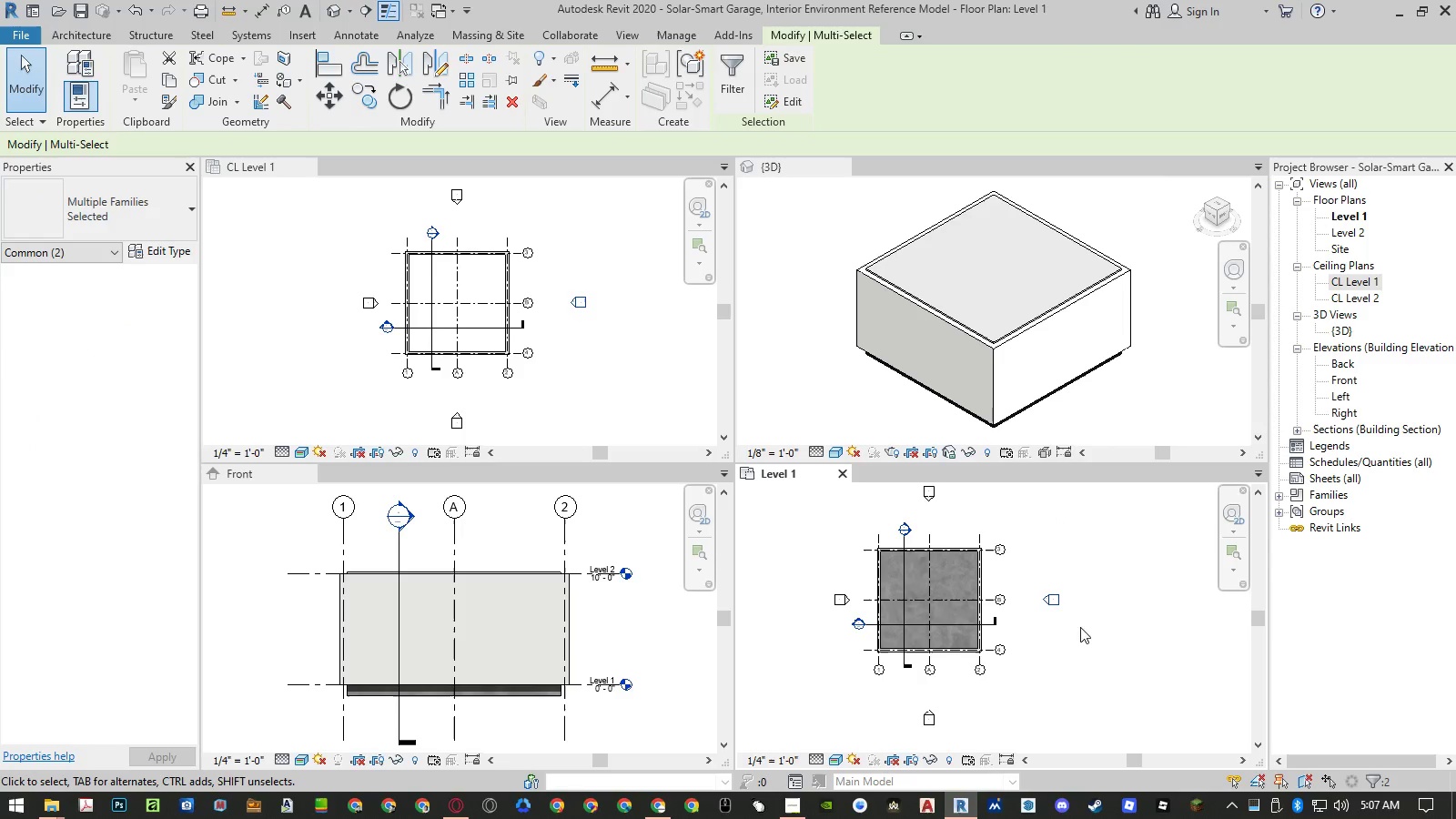 
type(mv5)
key(NumpadEnter)
 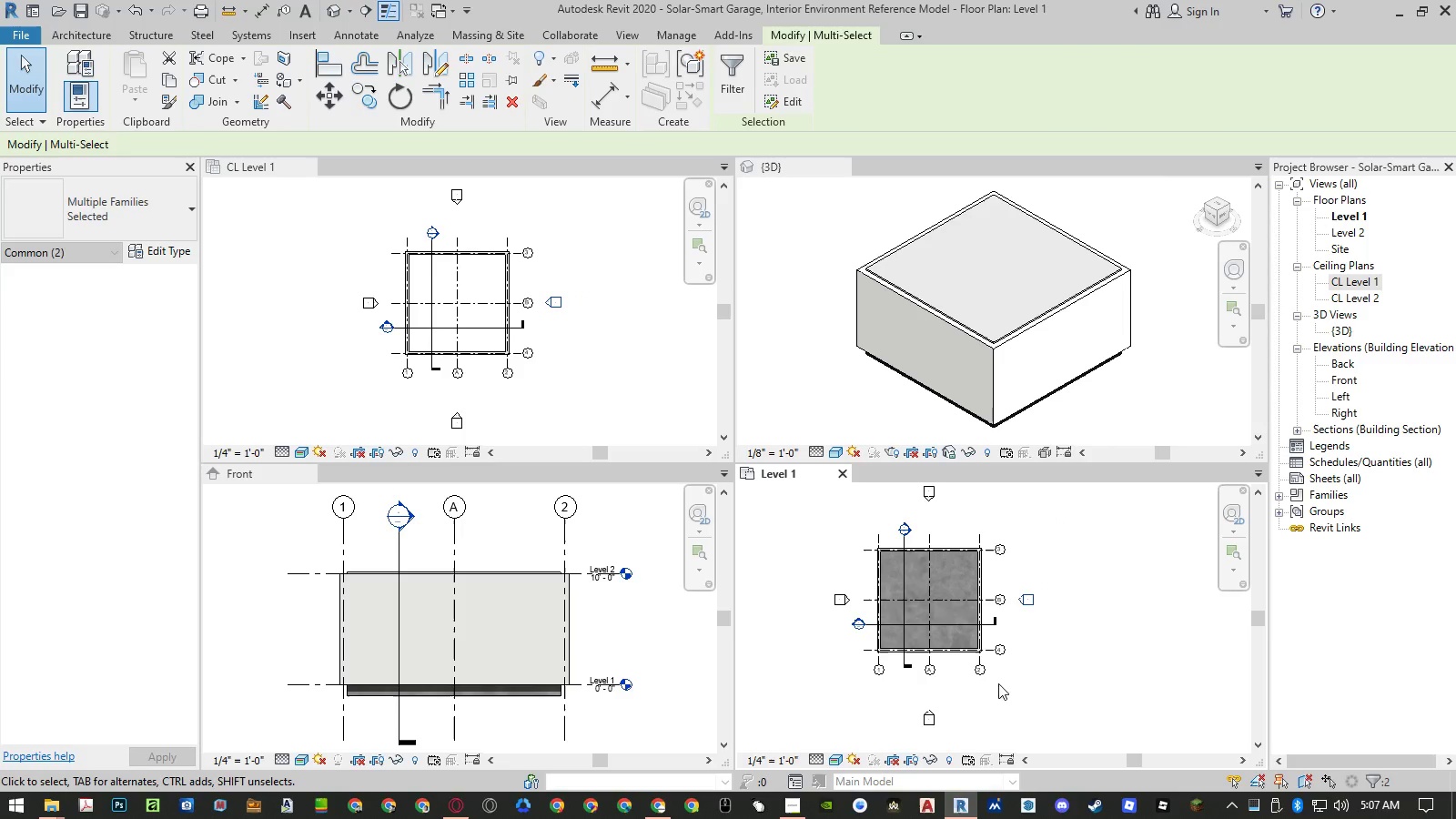 
left_click_drag(start_coordinate=[983, 692], to_coordinate=[923, 726])
 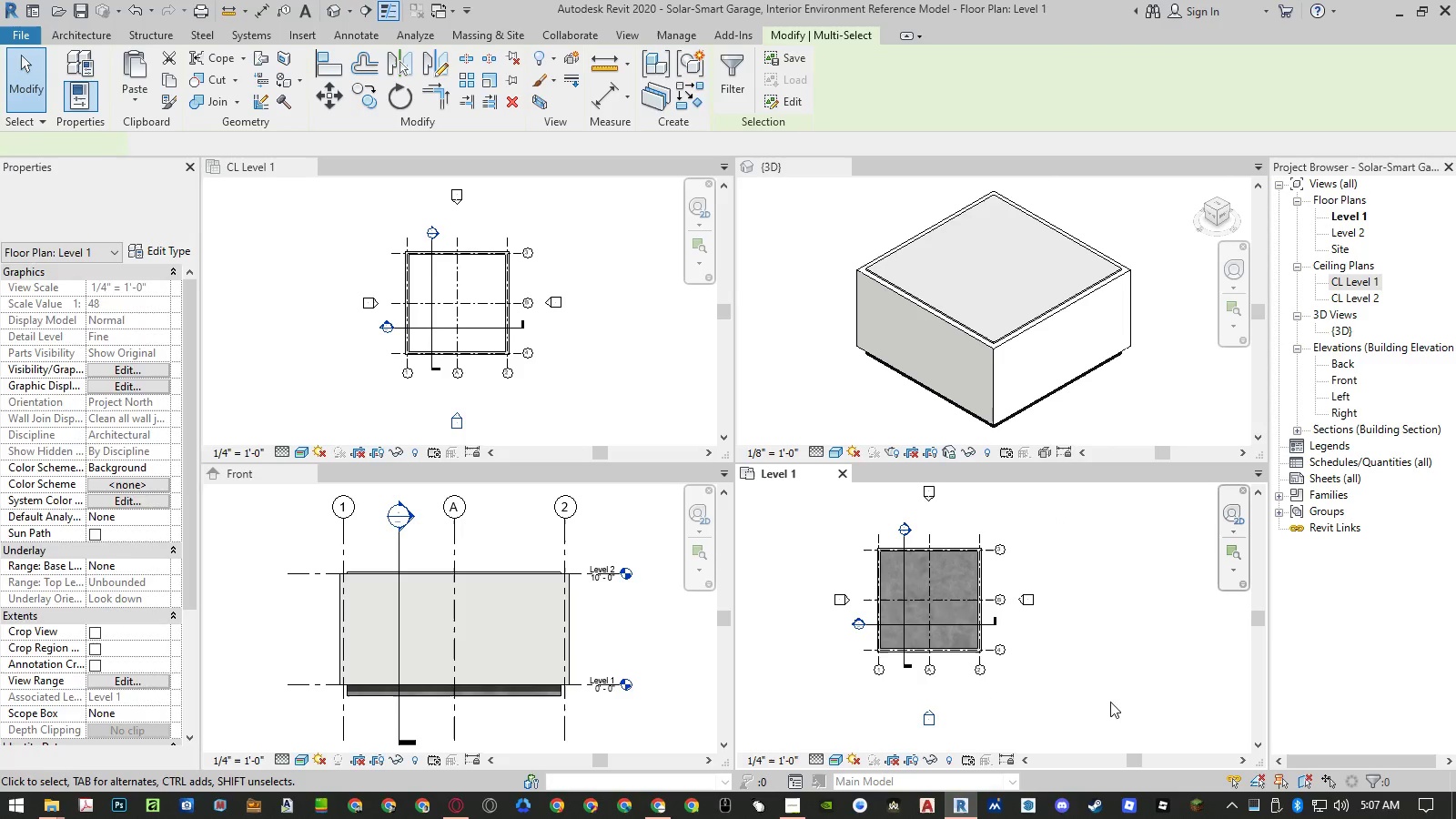 
type(mv)
 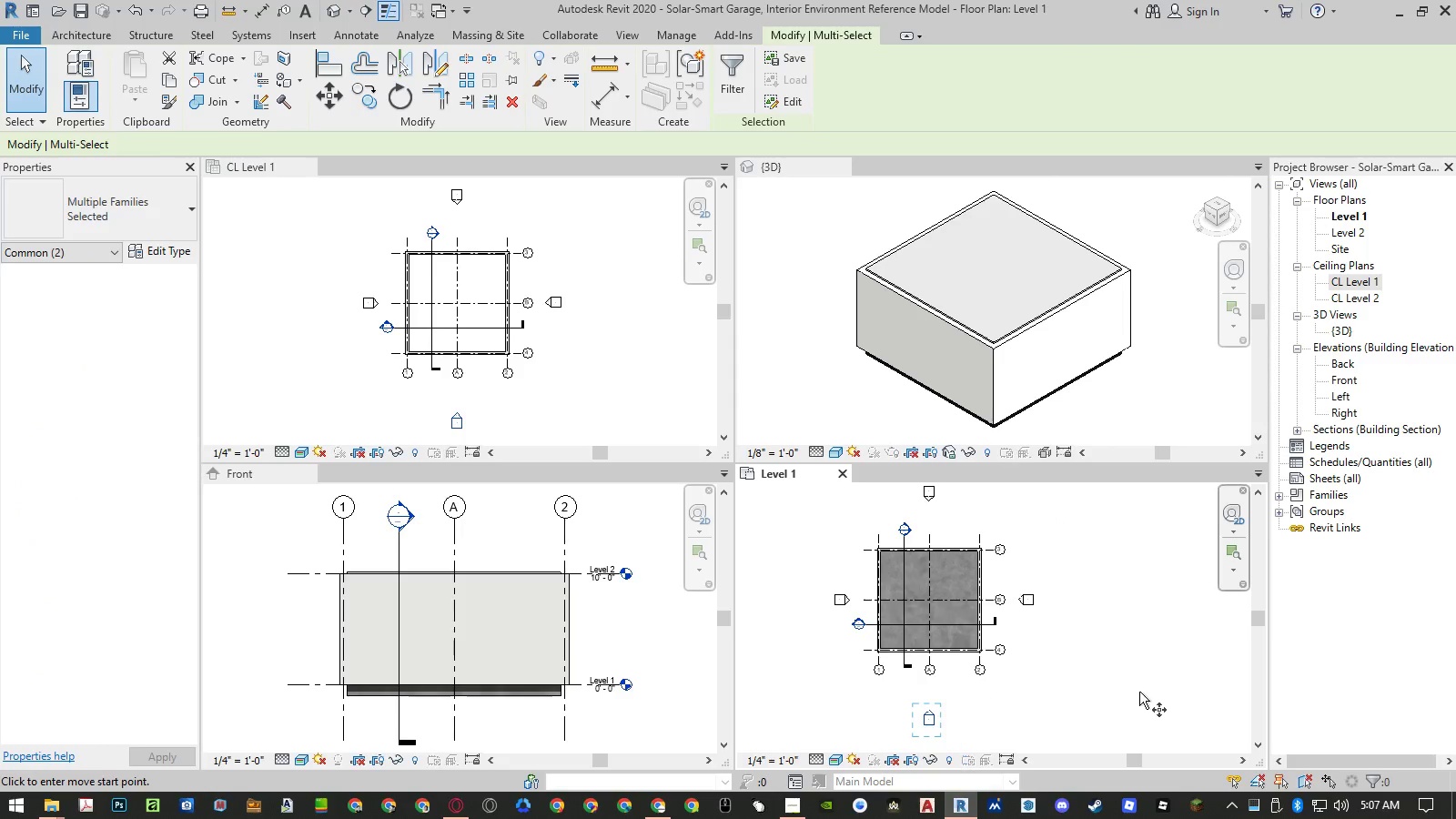 
left_click([1139, 692])
 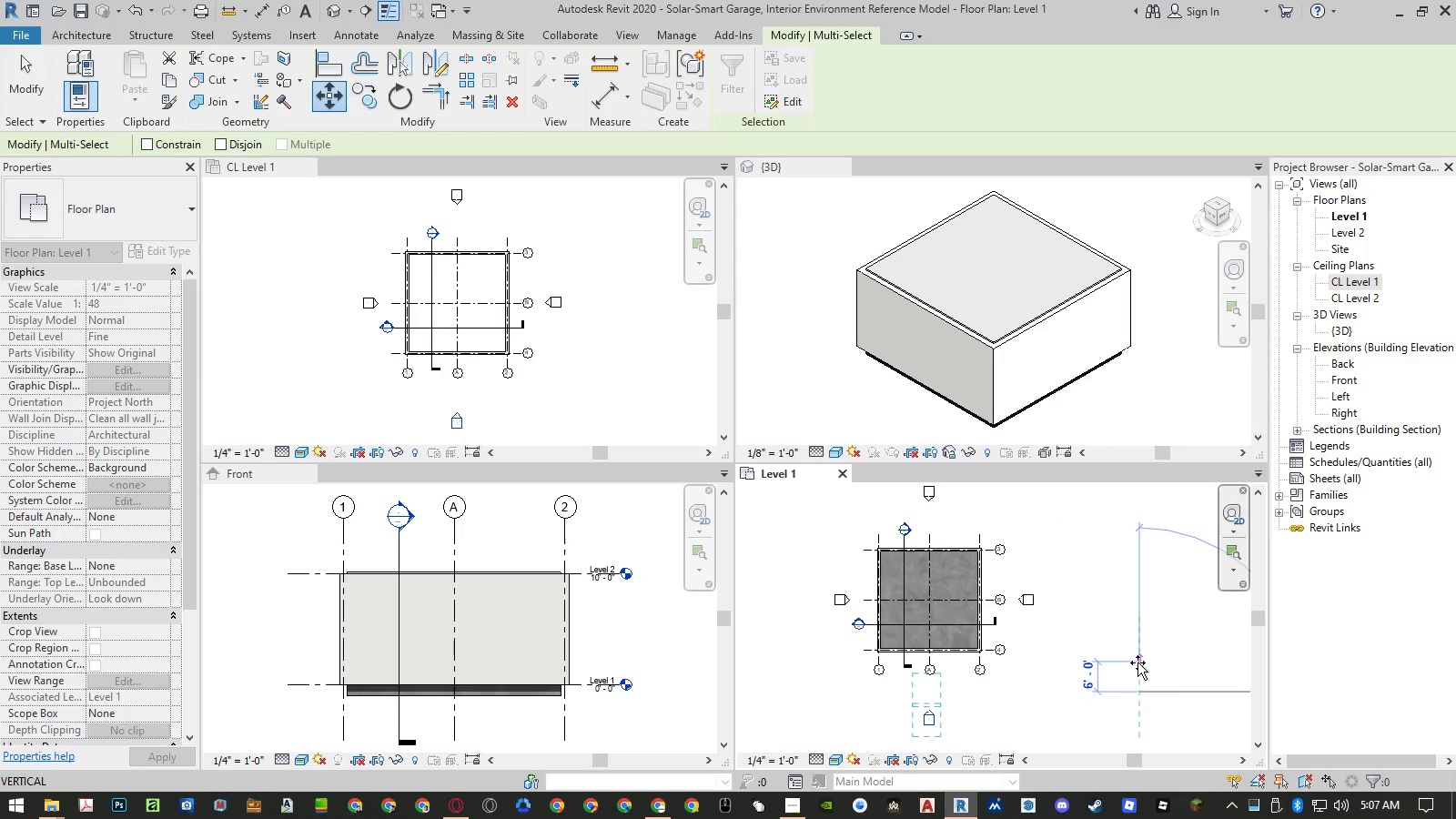 
key(Numpad5)
 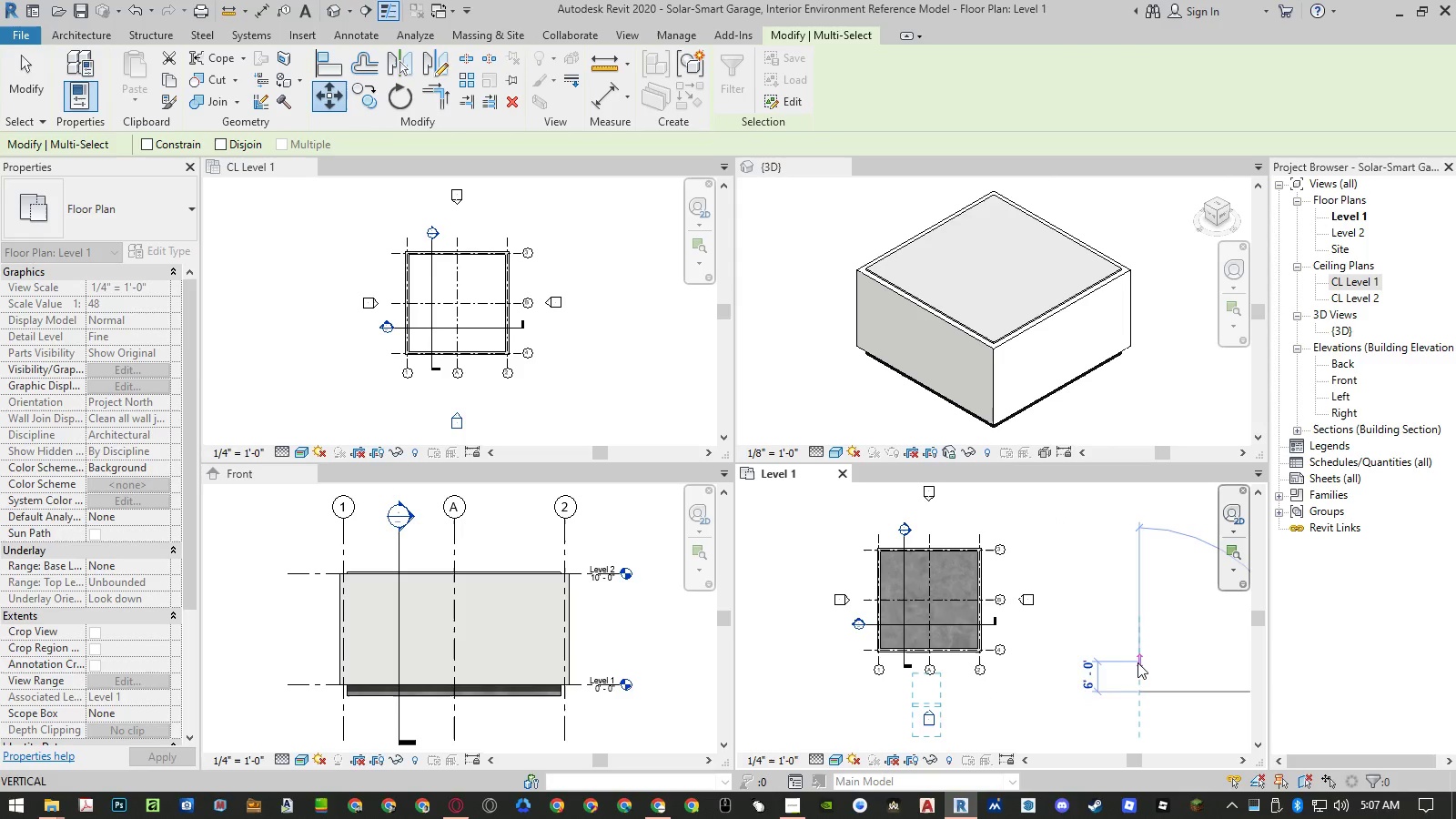 
key(NumpadEnter)
 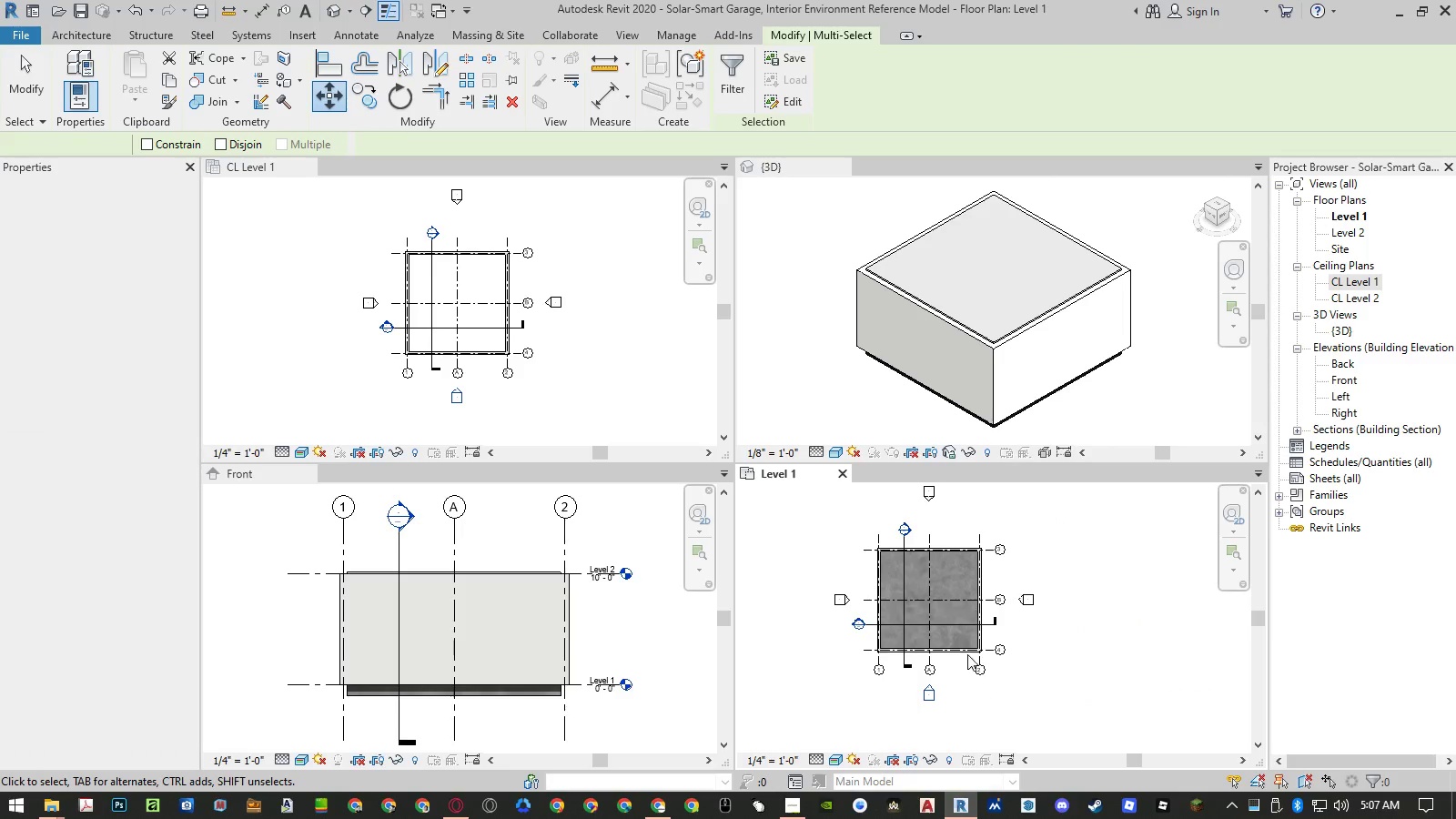 
left_click_drag(start_coordinate=[955, 500], to_coordinate=[909, 534])
 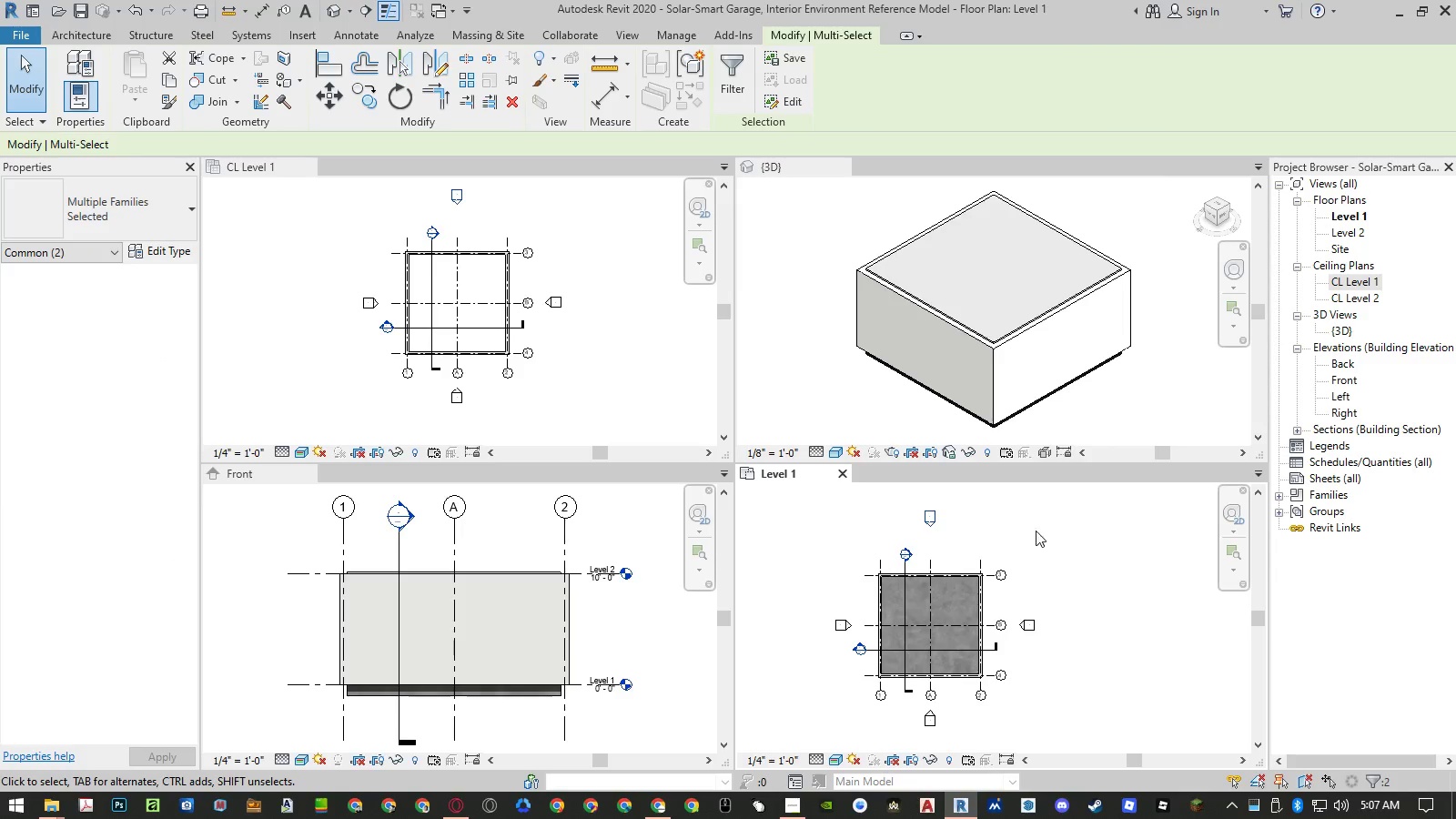 
scroll: coordinate [952, 529], scroll_direction: none, amount: 0.0
 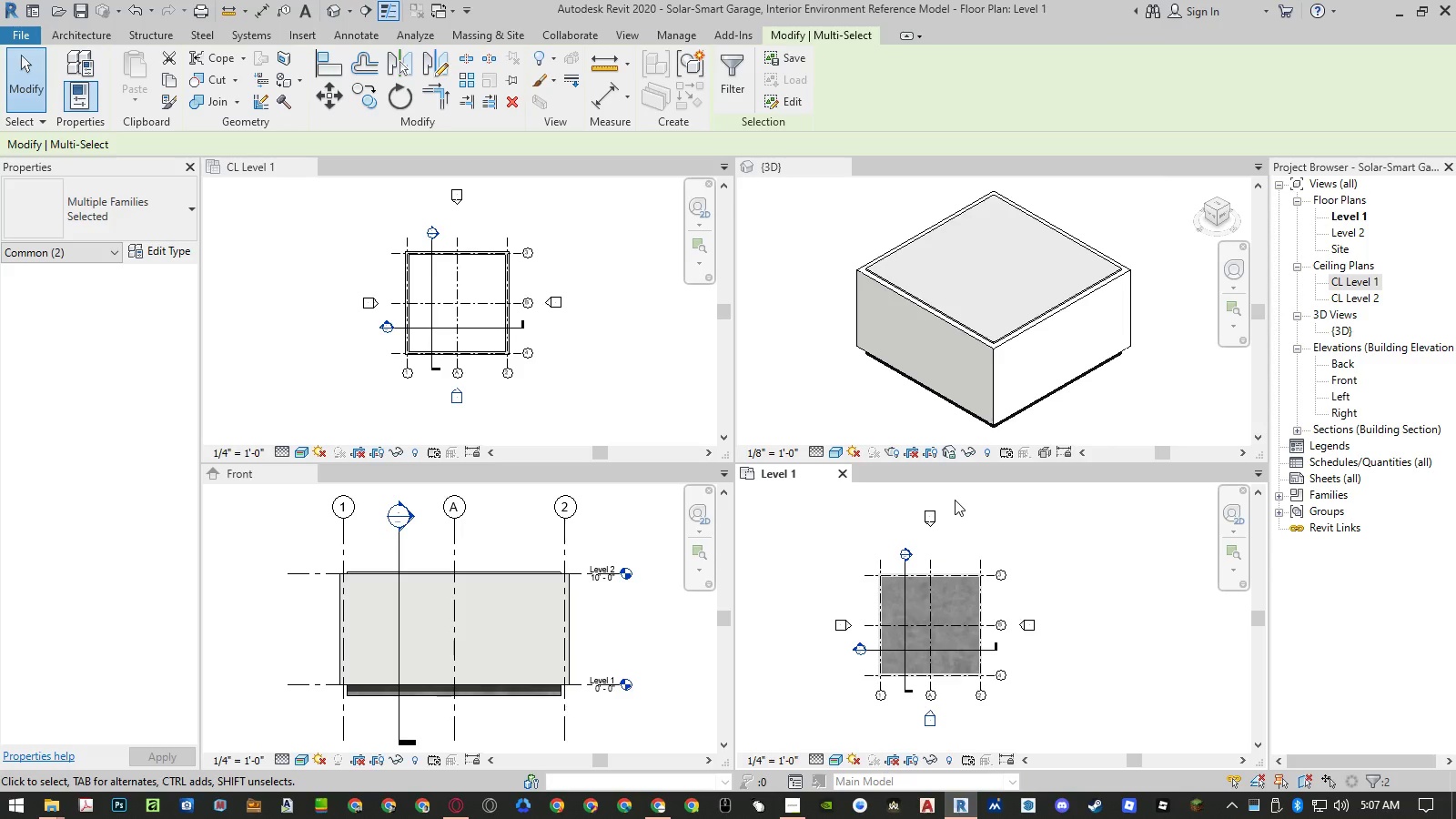 
type(mv)
 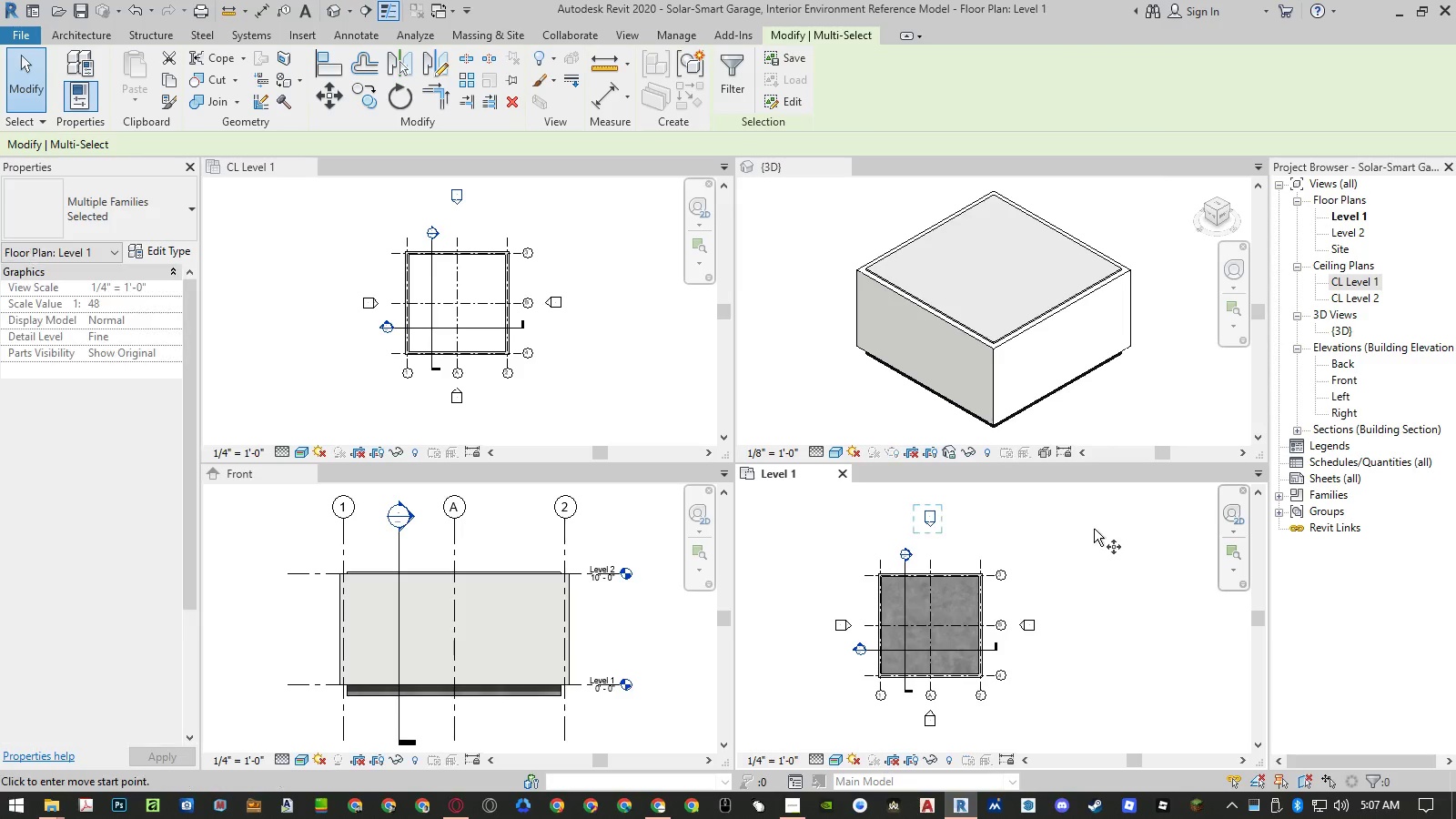 
left_click([1094, 529])
 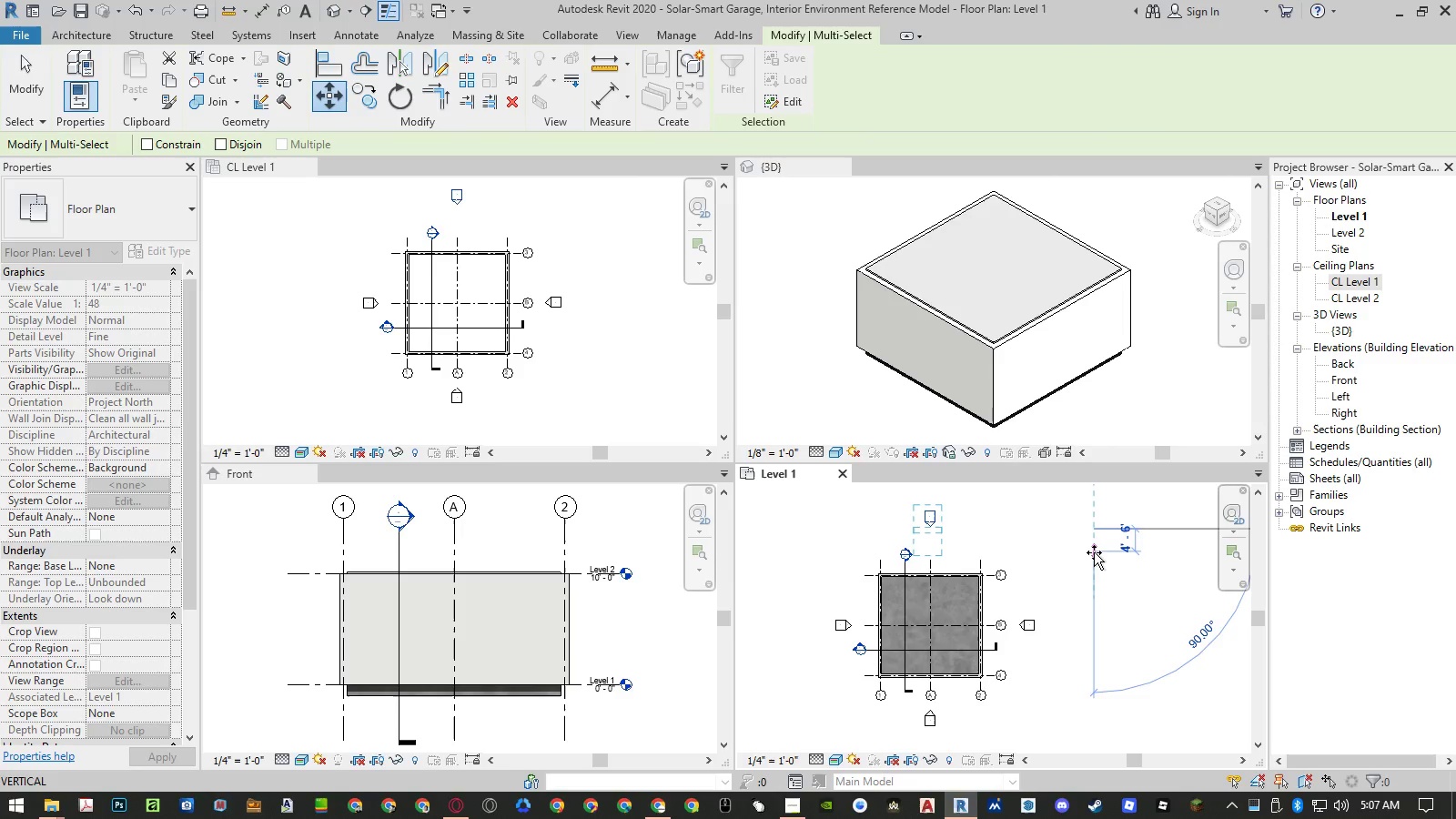 
key(Numpad5)
 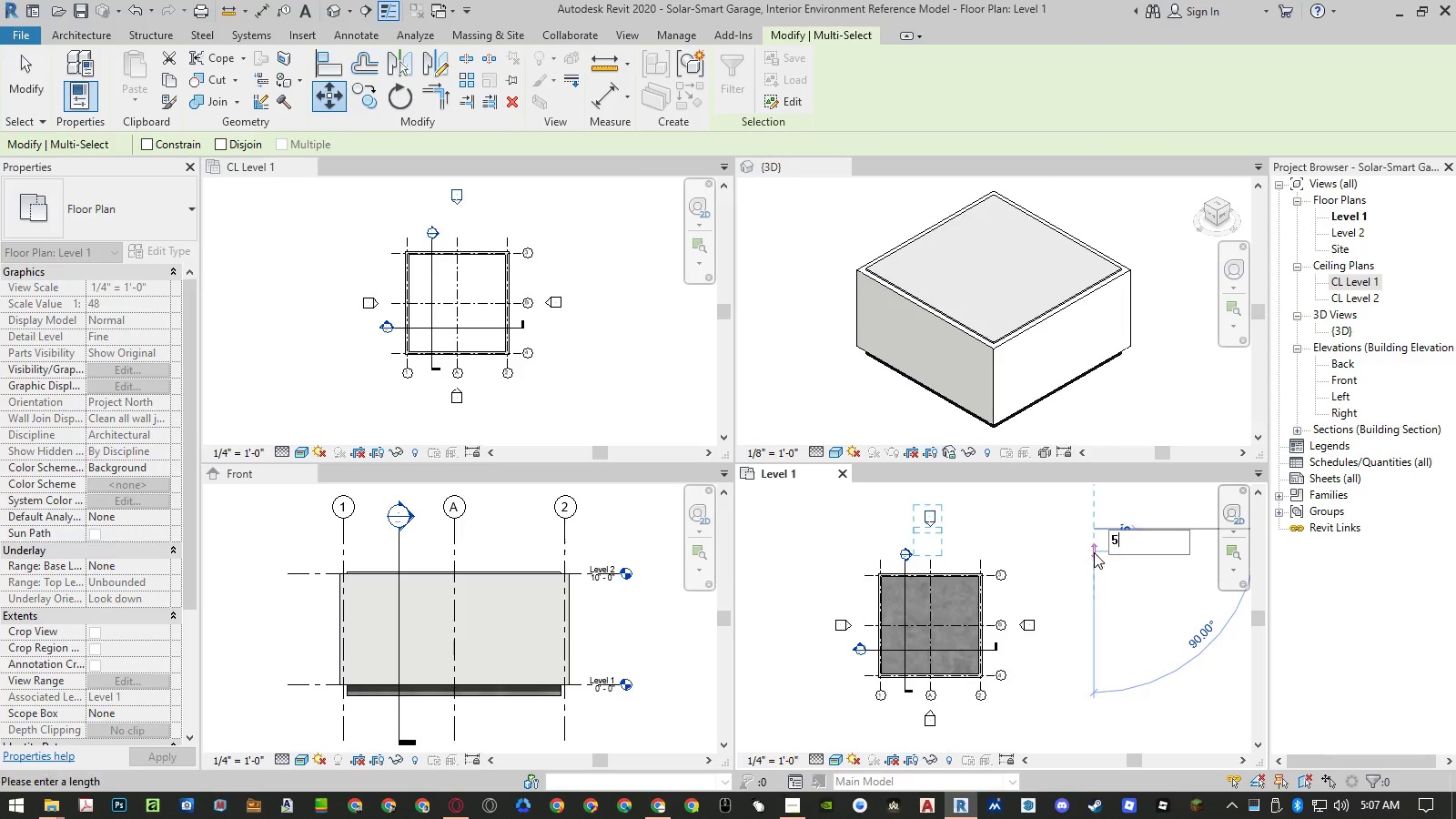 
key(NumpadEnter)
 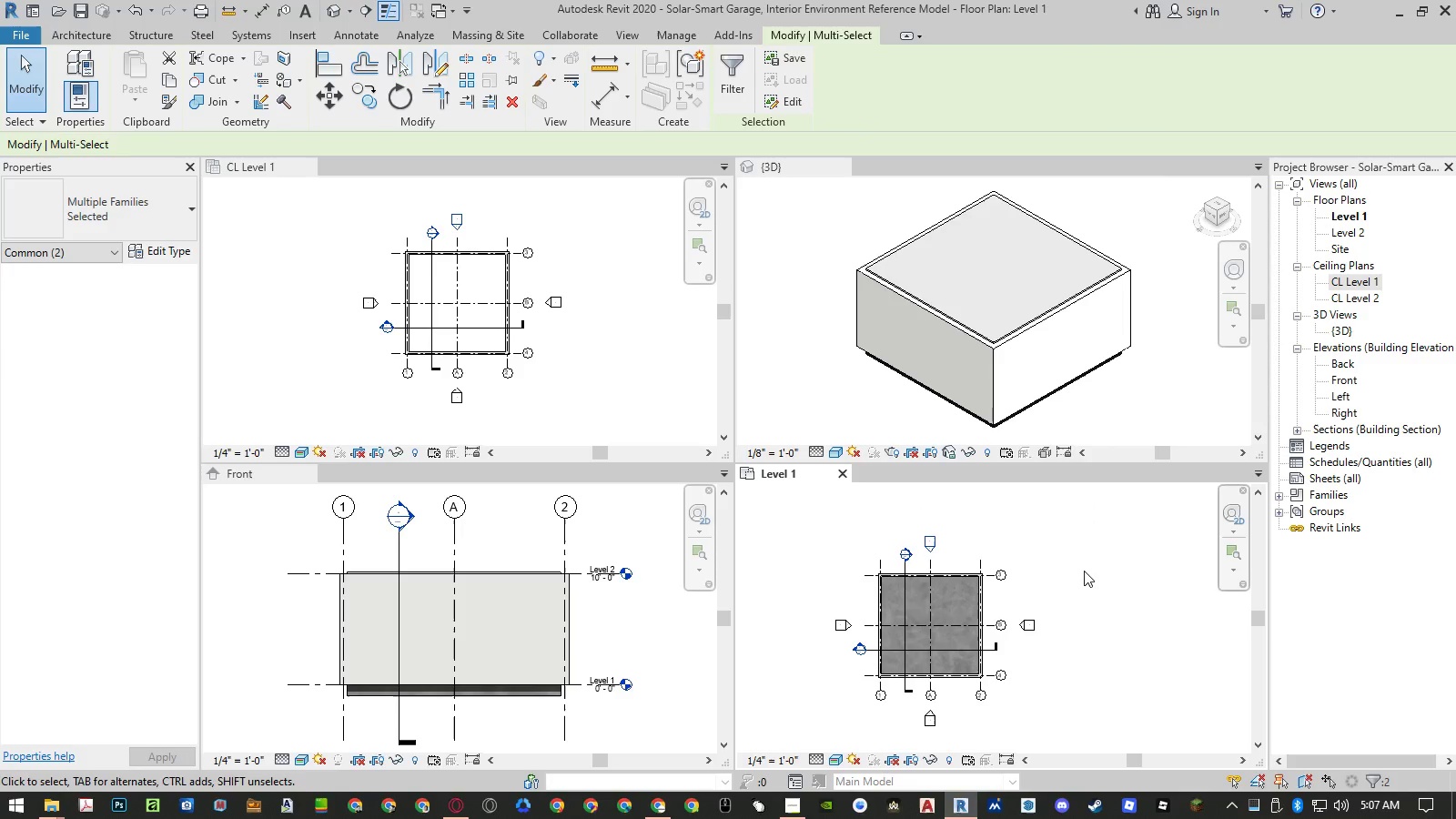 
double_click([1084, 571])
 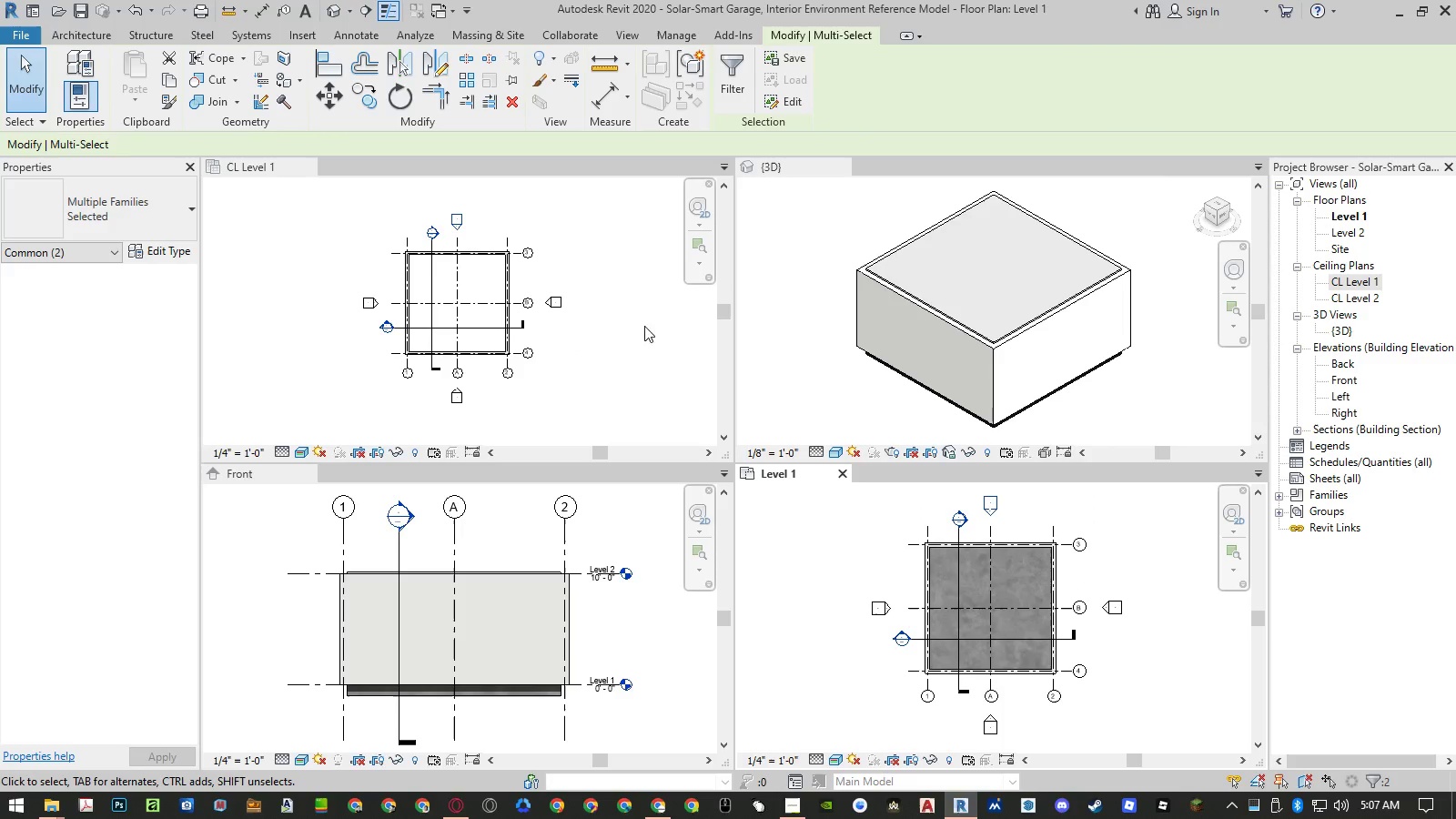 
key(Control+Z)
 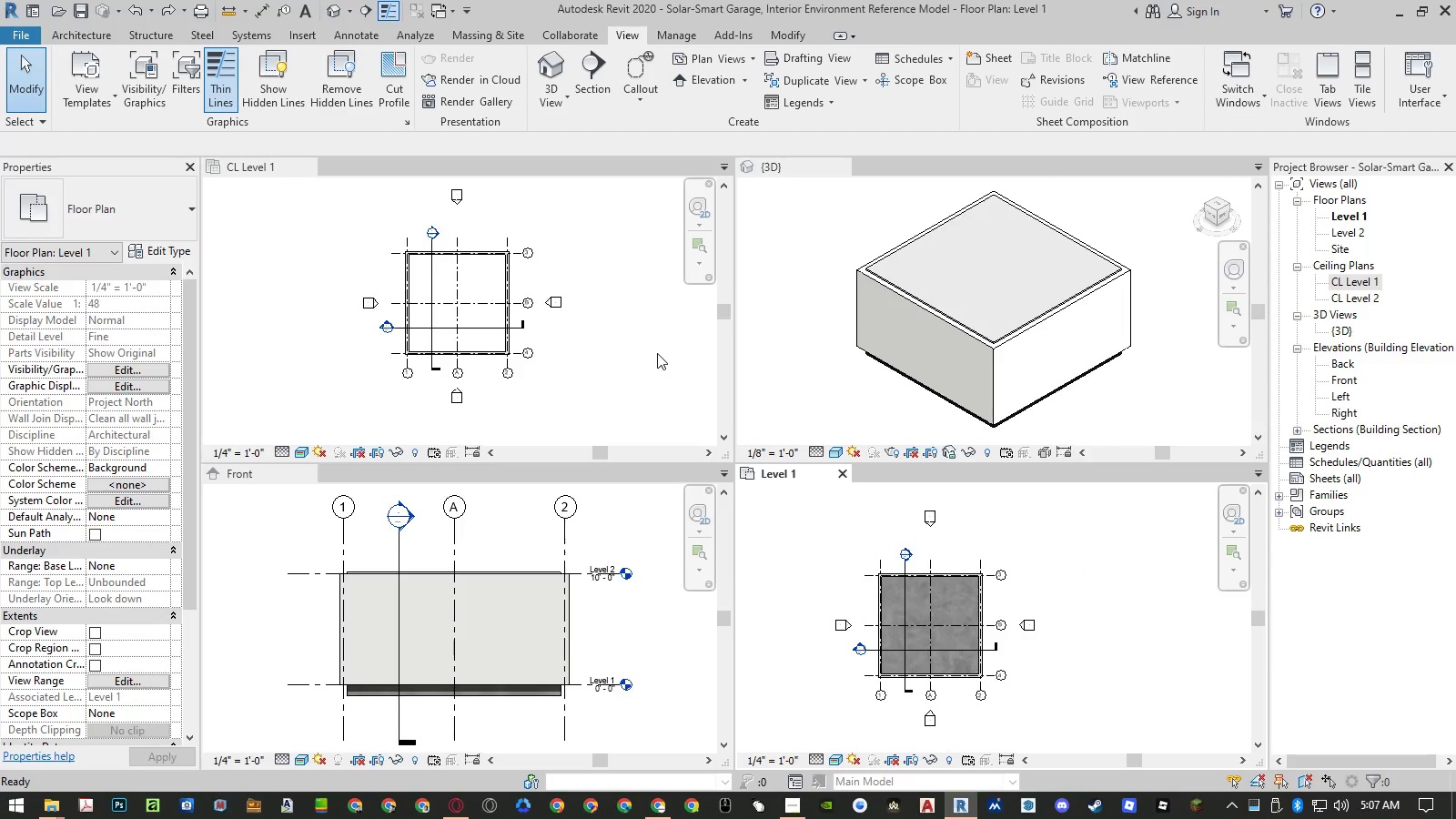 
key(Control+Y)
 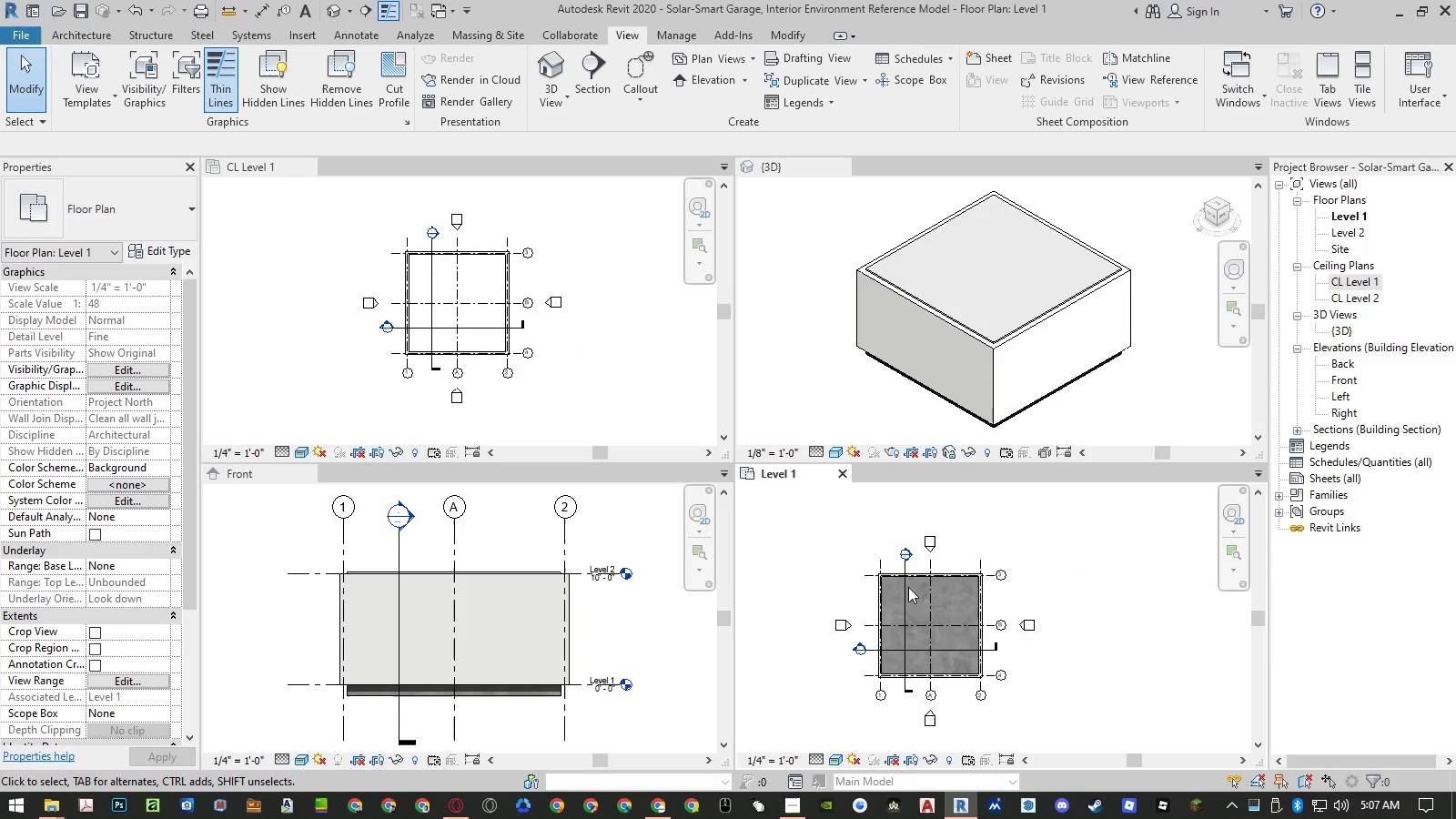 
double_click([810, 574])
 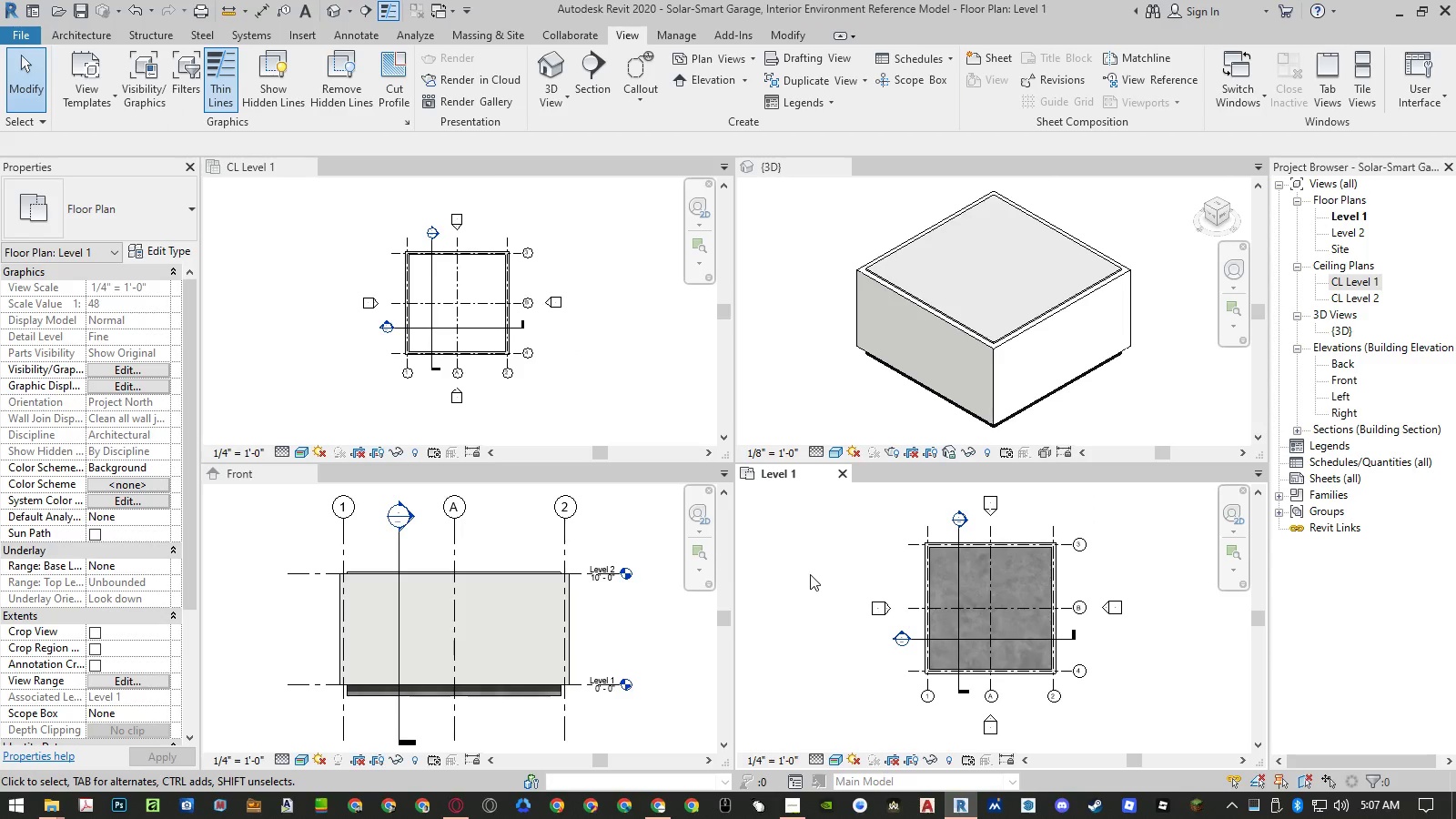 
key(Control+S)
 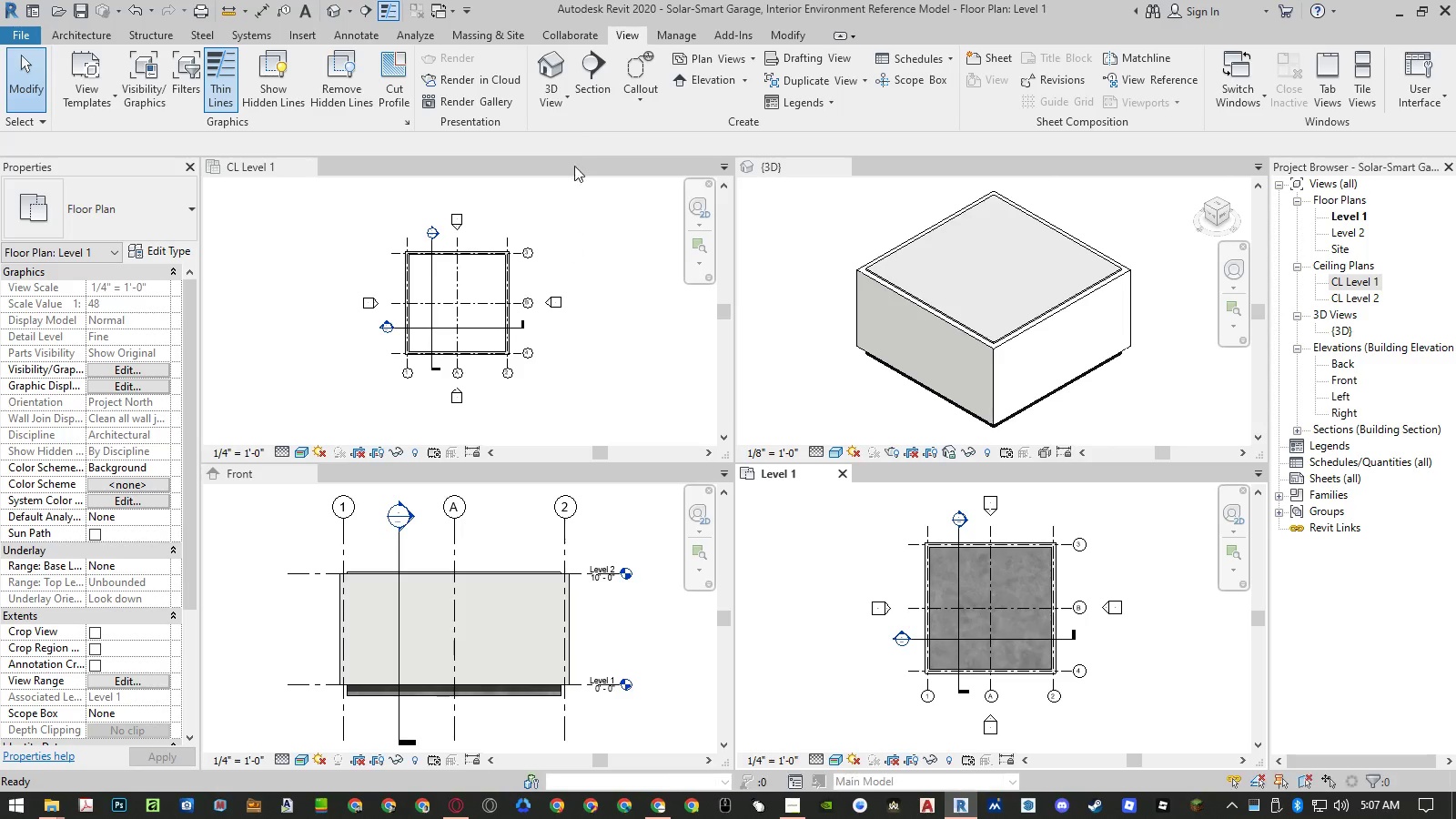 
left_click([551, 104])
 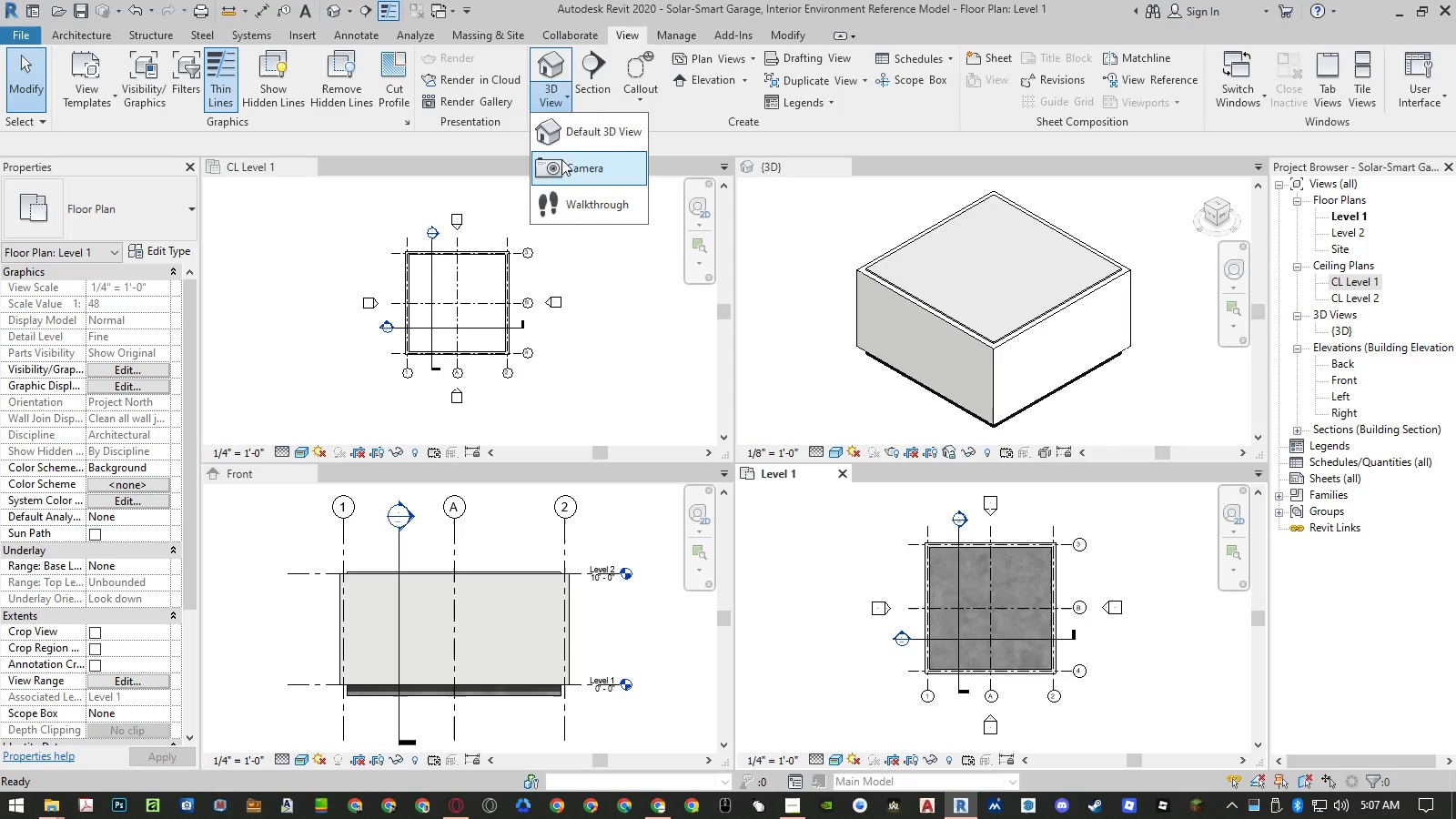 
left_click([563, 166])
 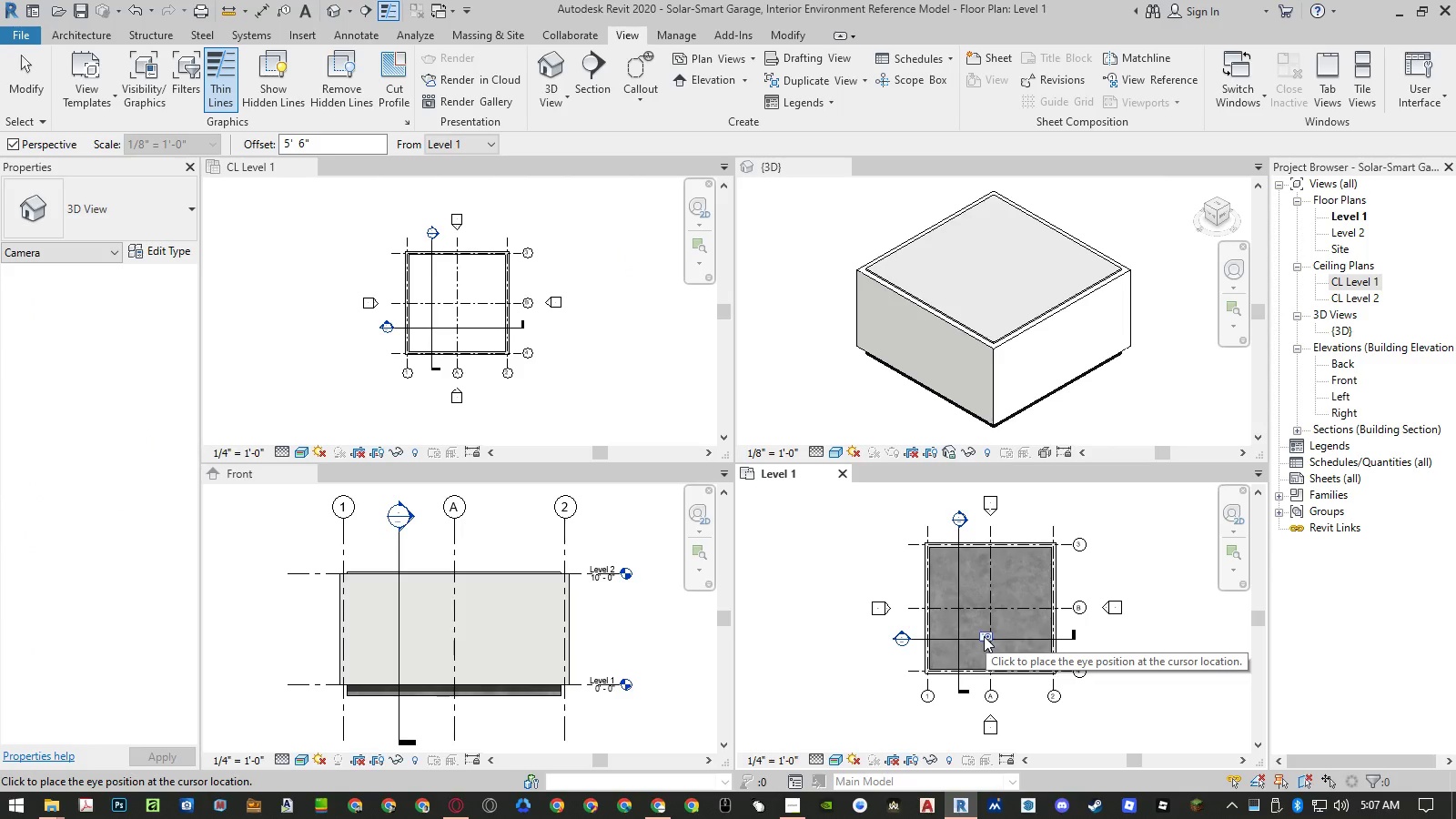 
wait(5.28)
 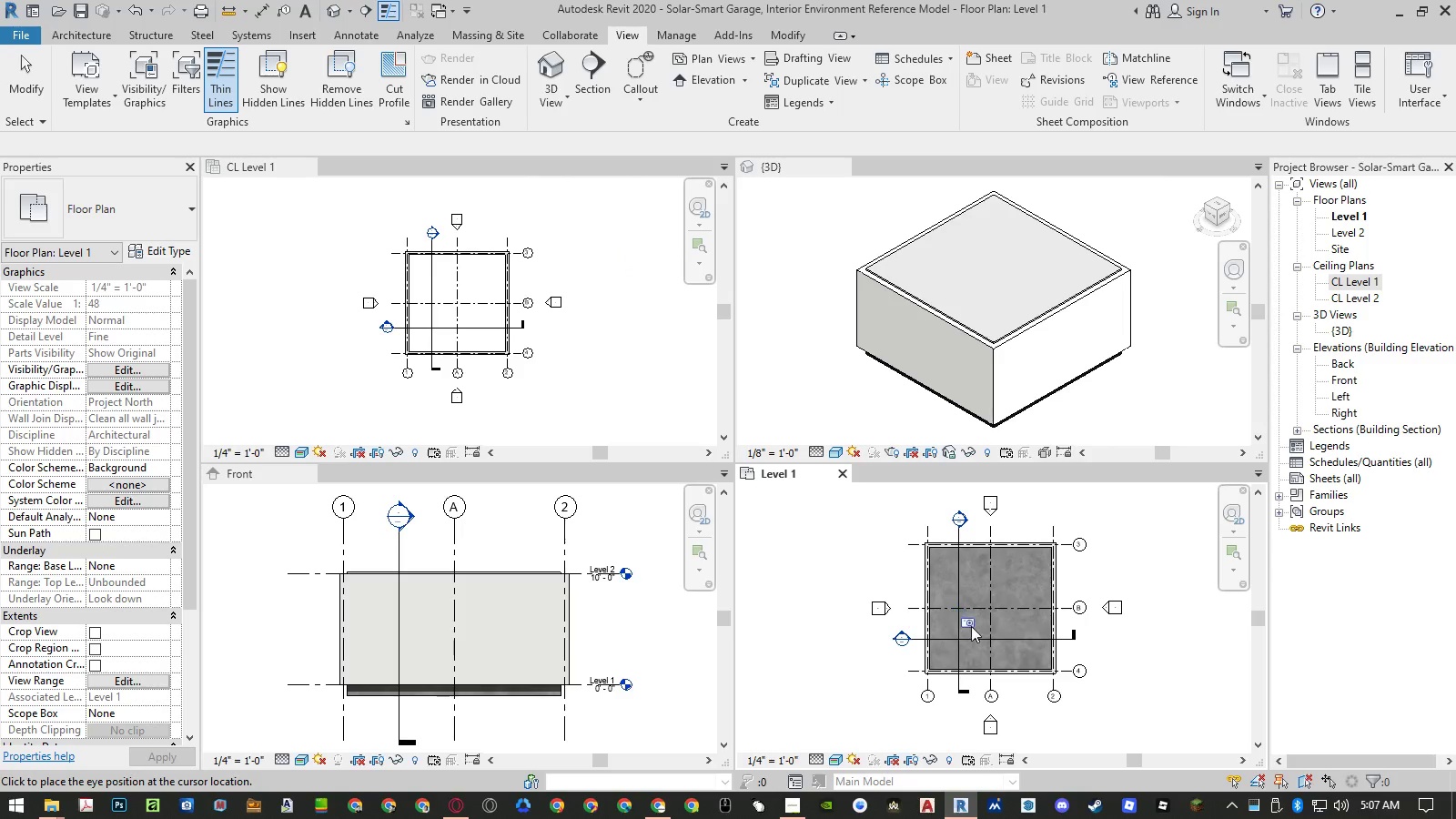 
left_click([941, 661])
 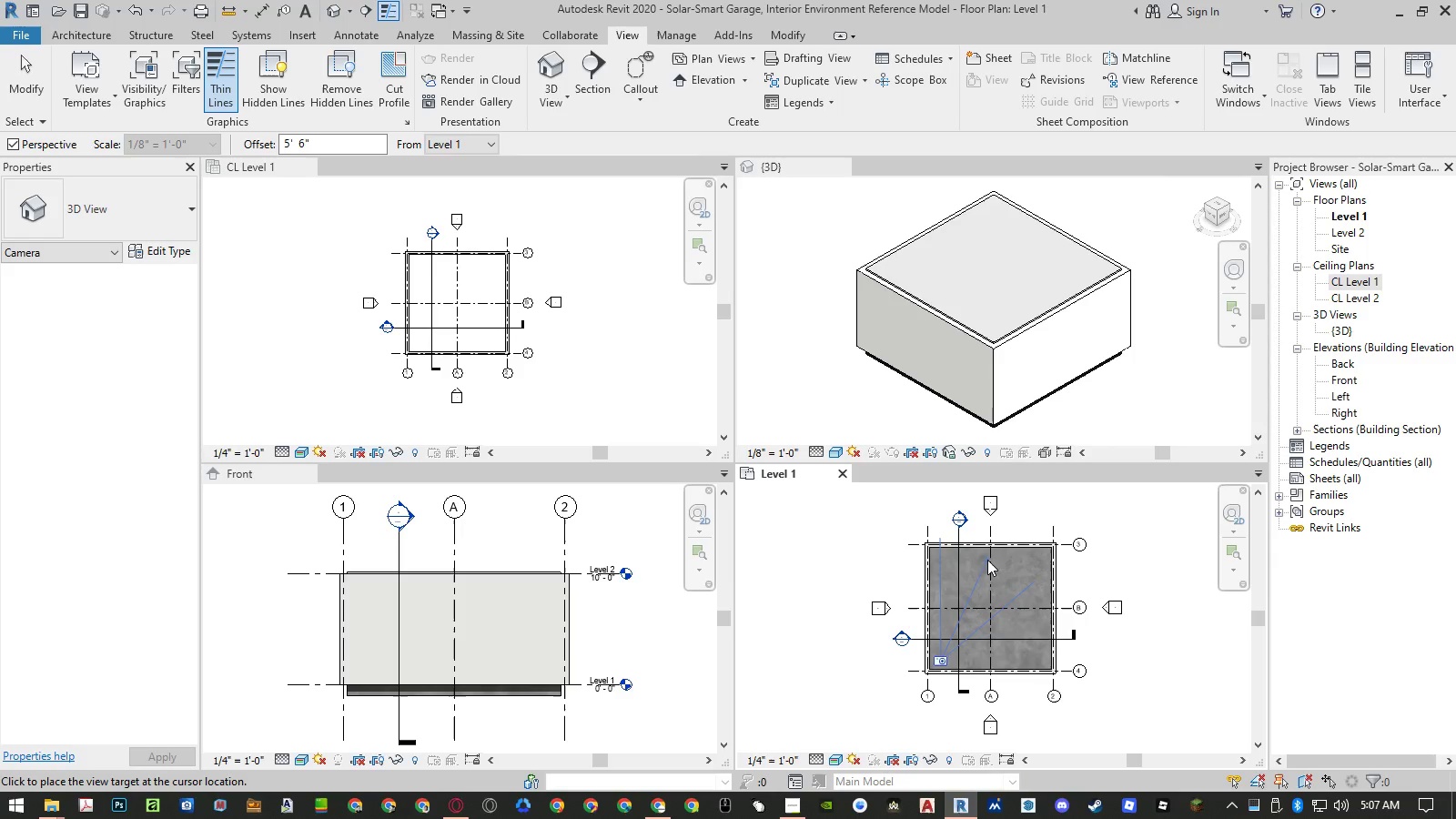 
left_click([987, 560])
 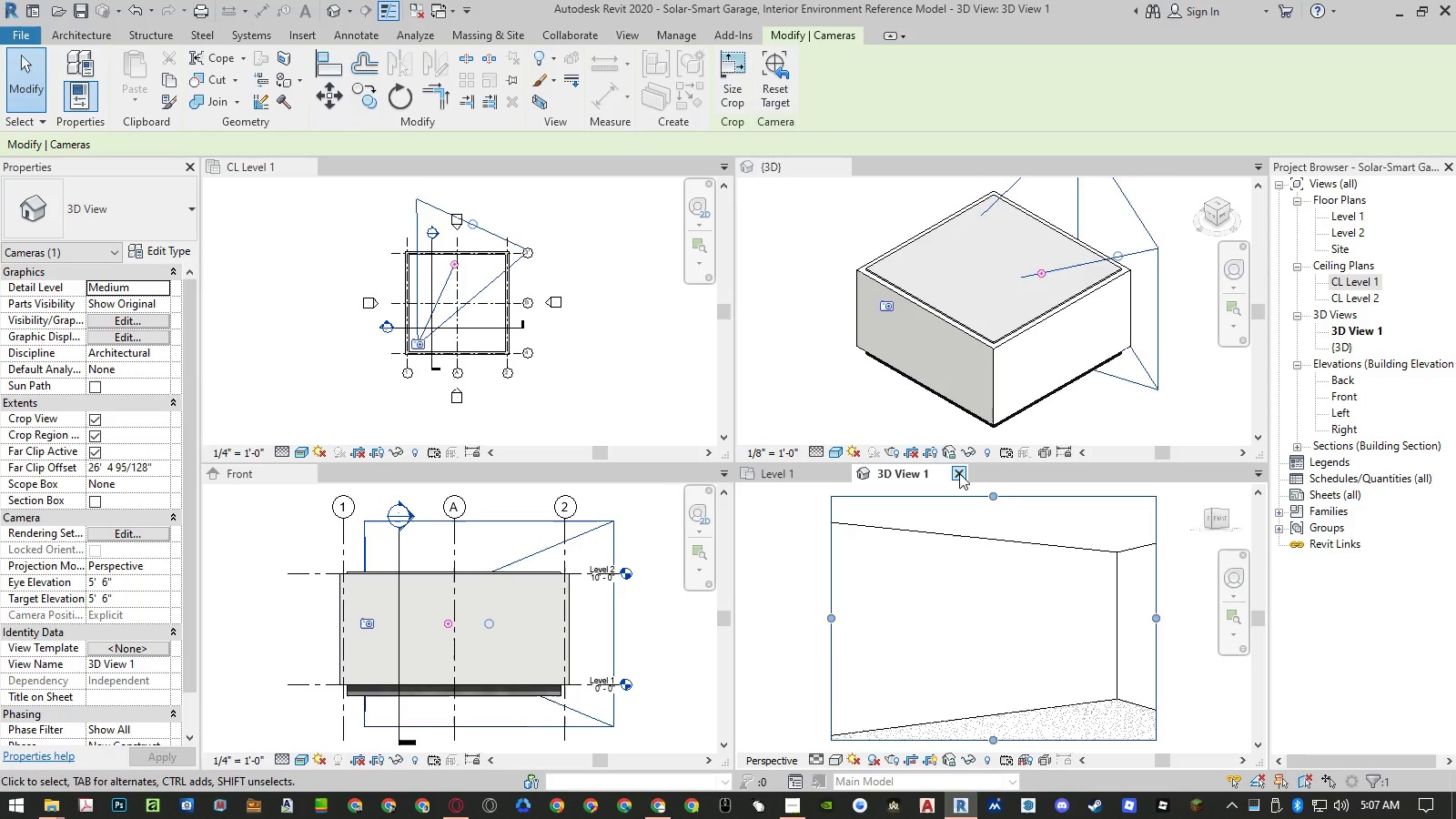 
left_click([959, 473])
 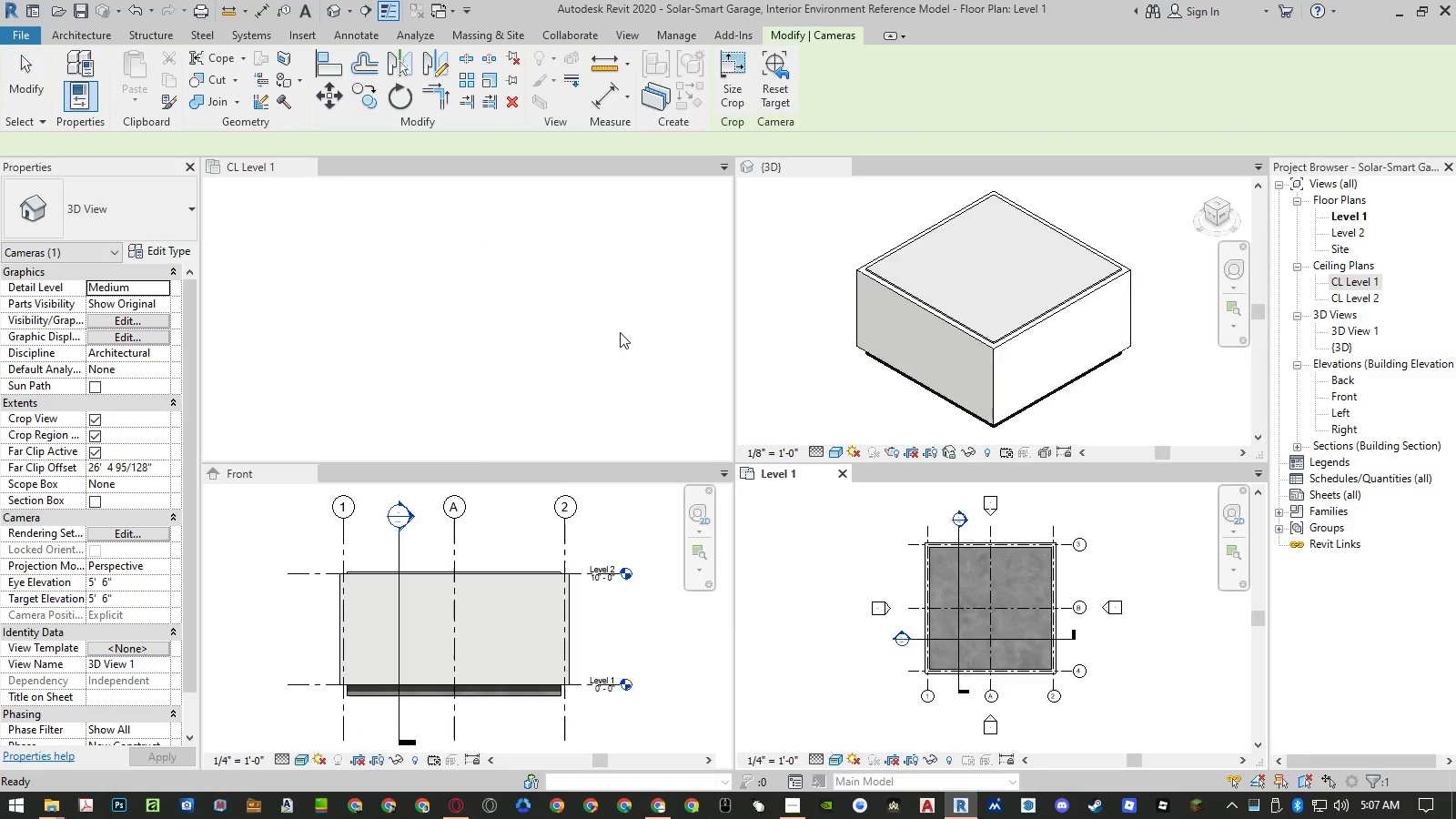 
left_click([636, 333])
 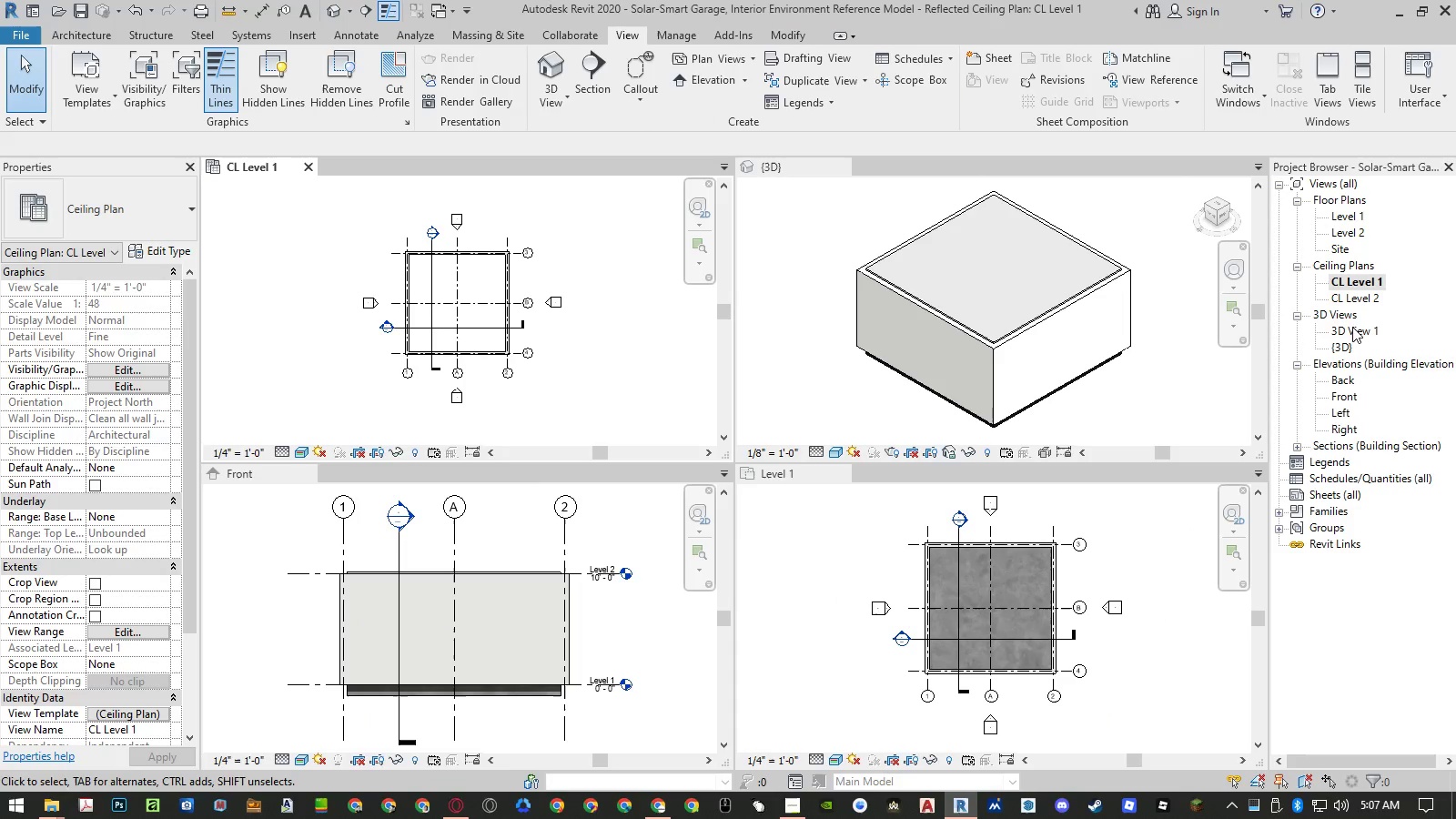 
double_click([1352, 333])
 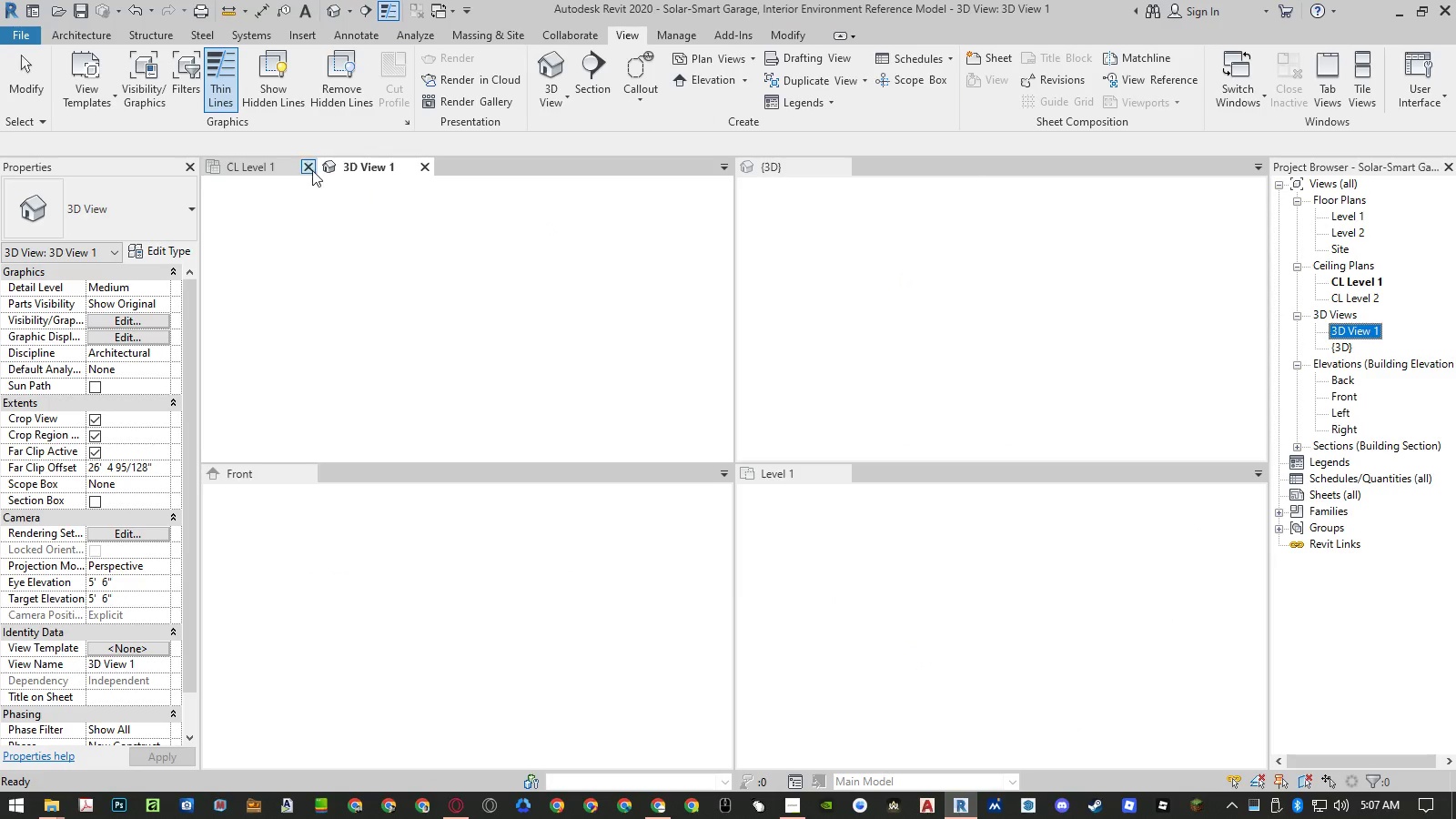 
left_click([311, 169])
 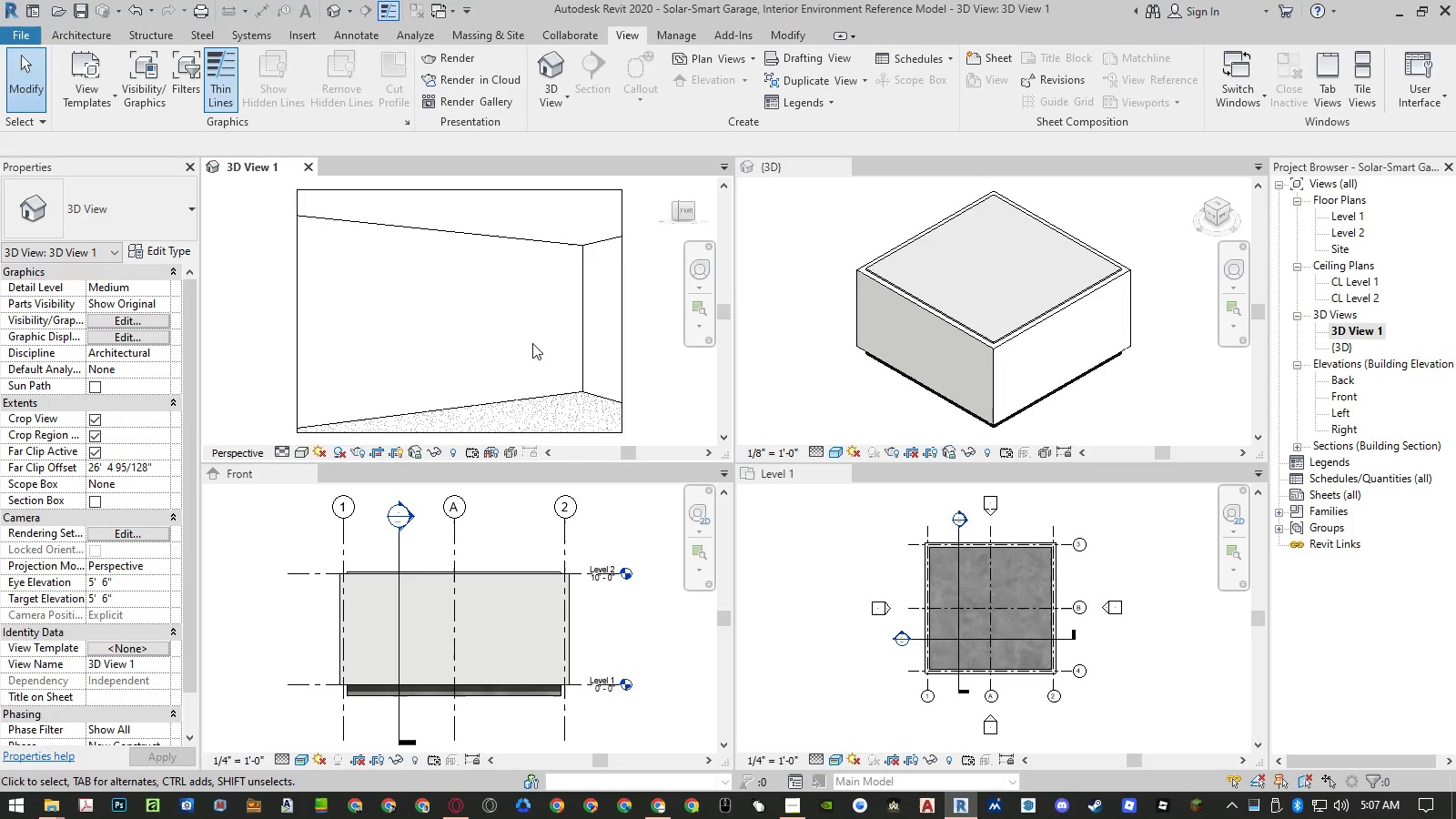 
hold_key(key=AltLeft, duration=19.39)
 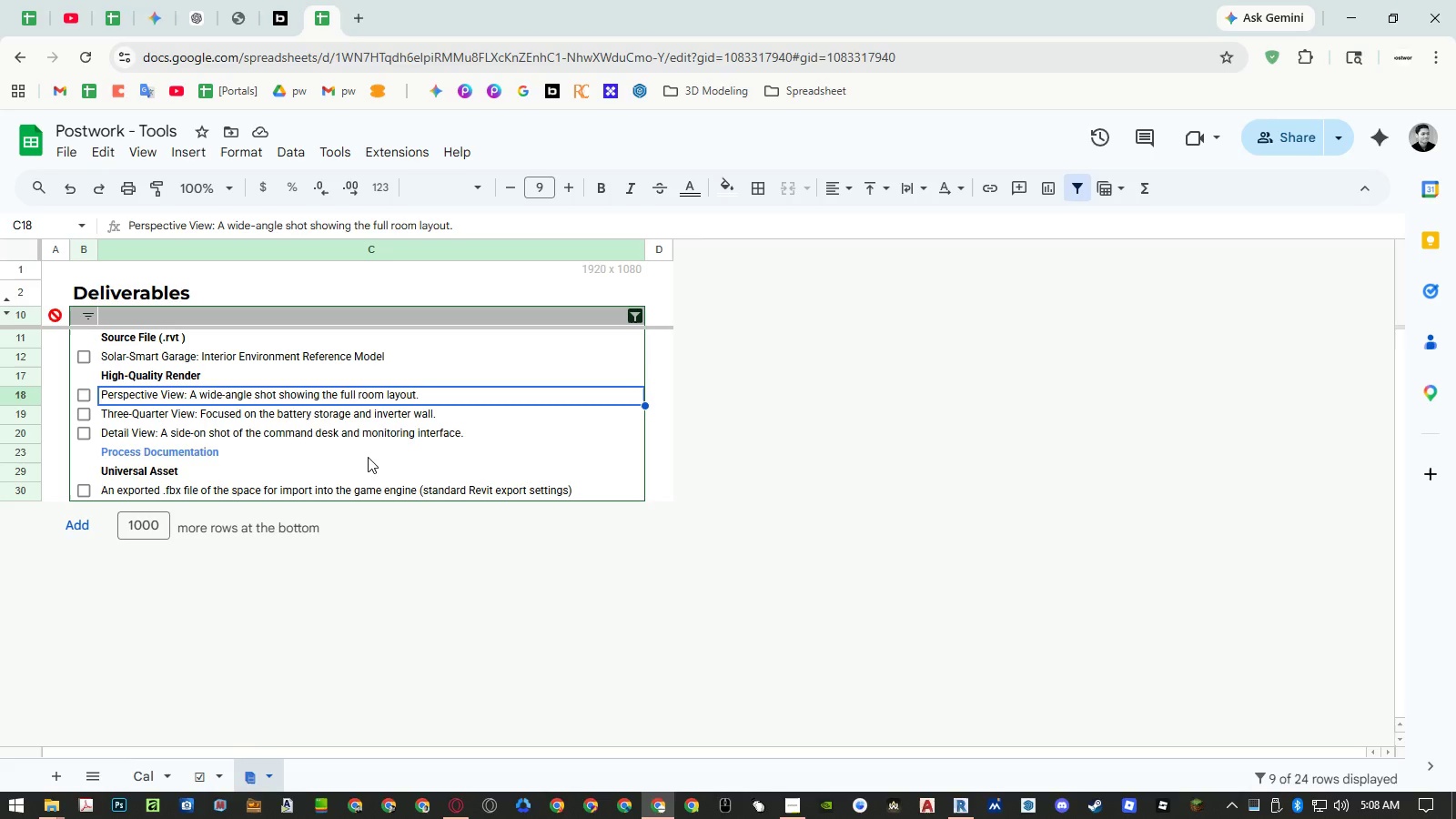 
hold_key(key=Tab, duration=20.95)
 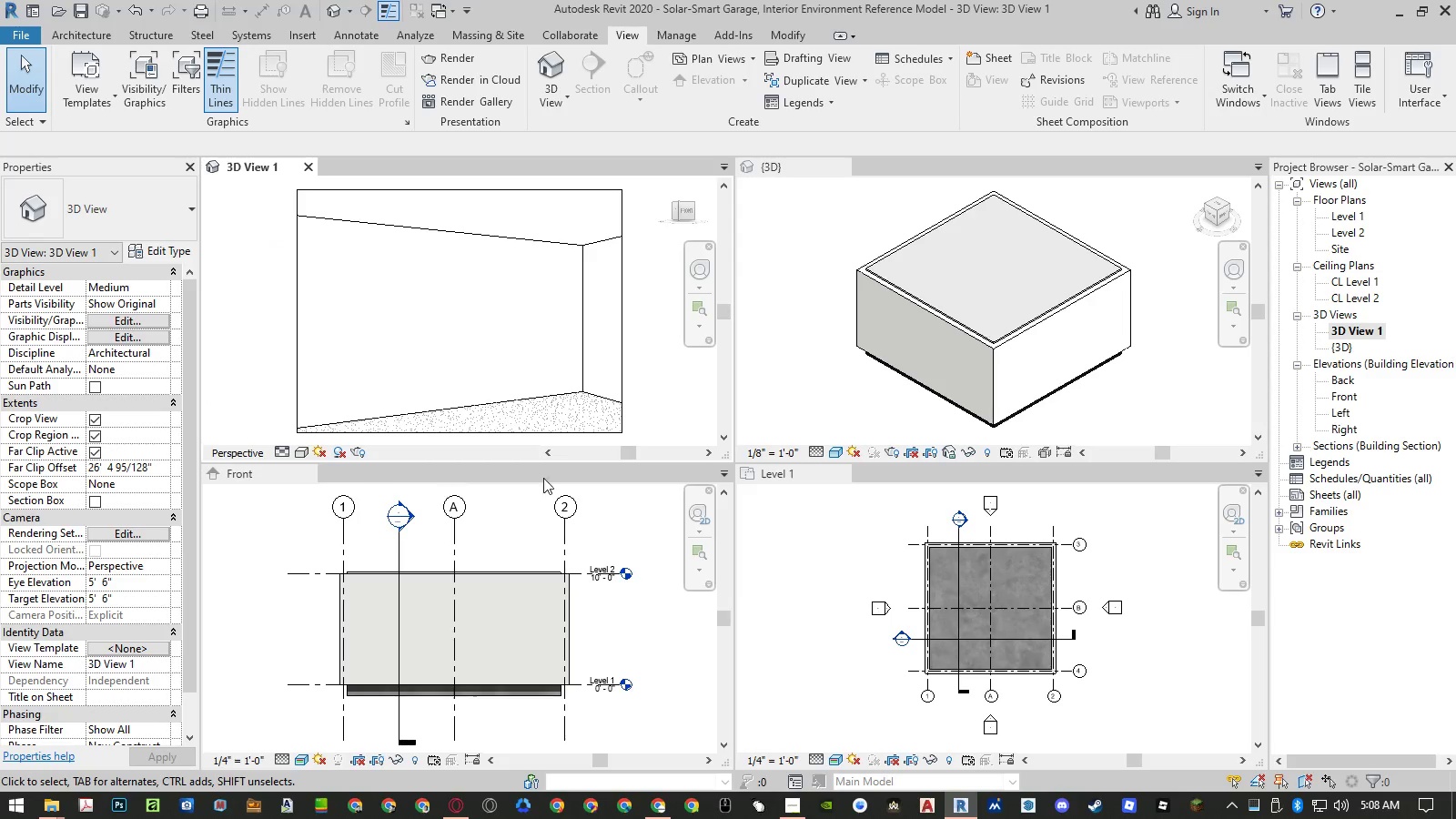 
left_click([229, 467])
 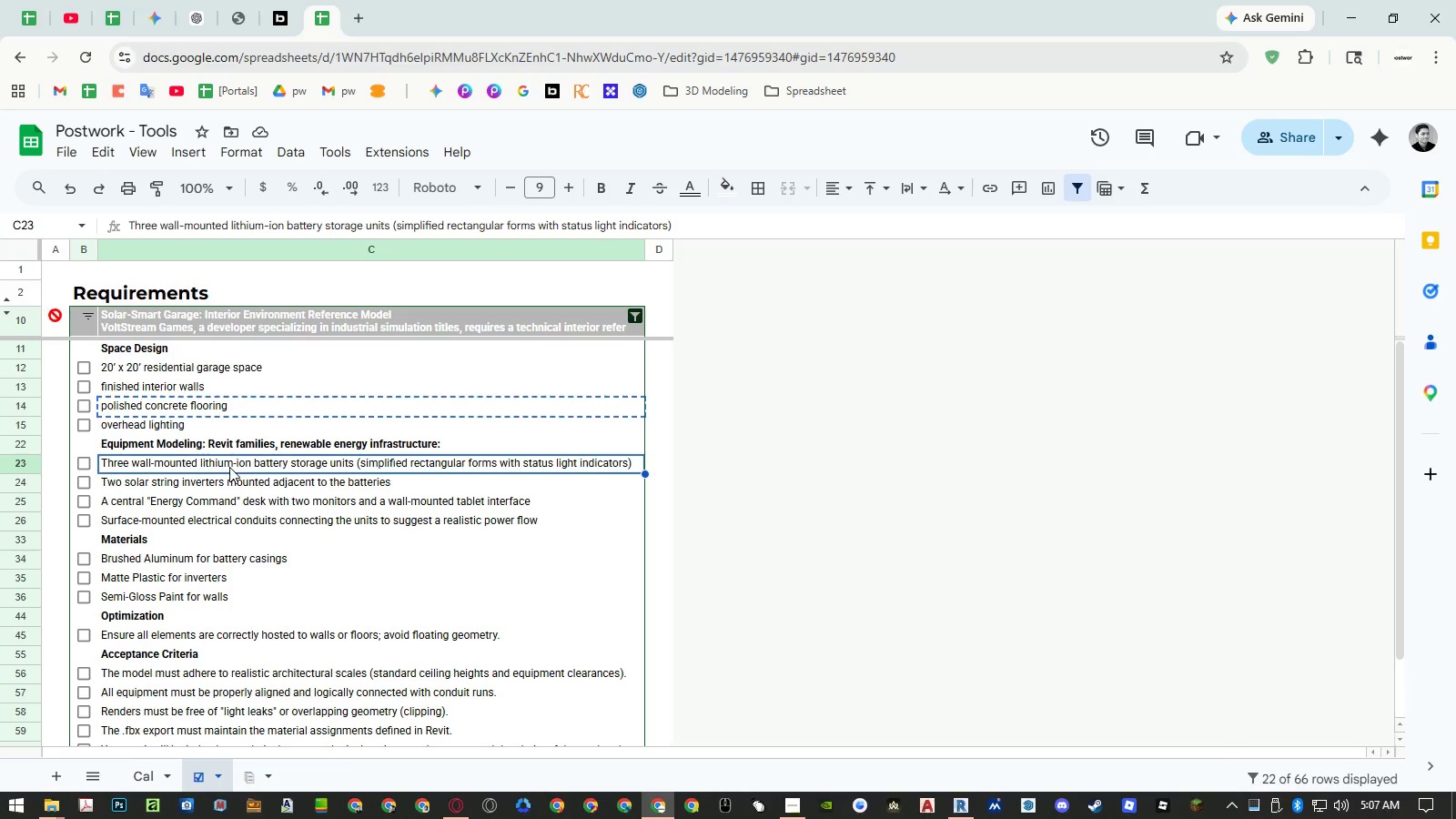 
key(Escape)
 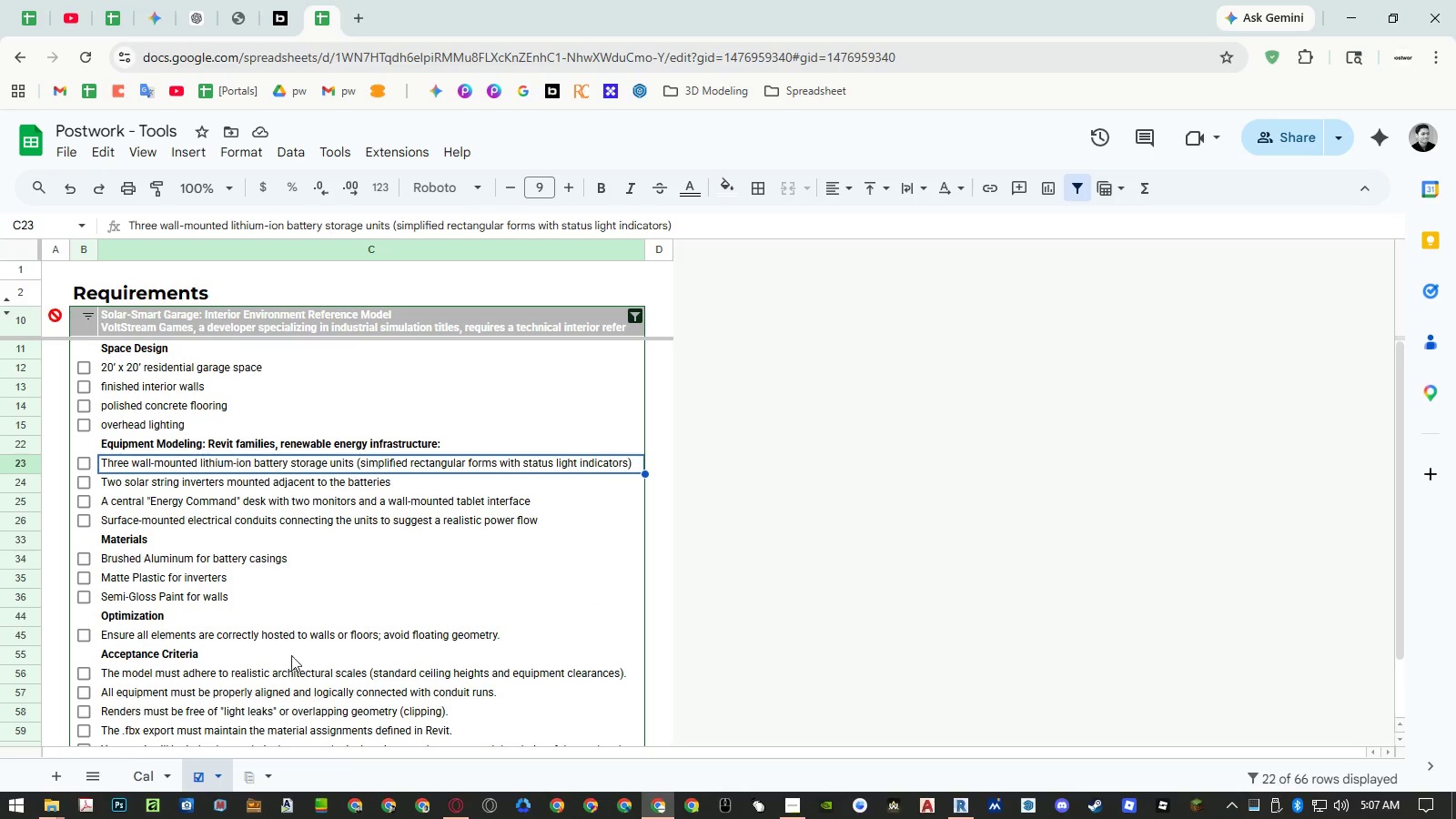 
left_click([262, 774])
 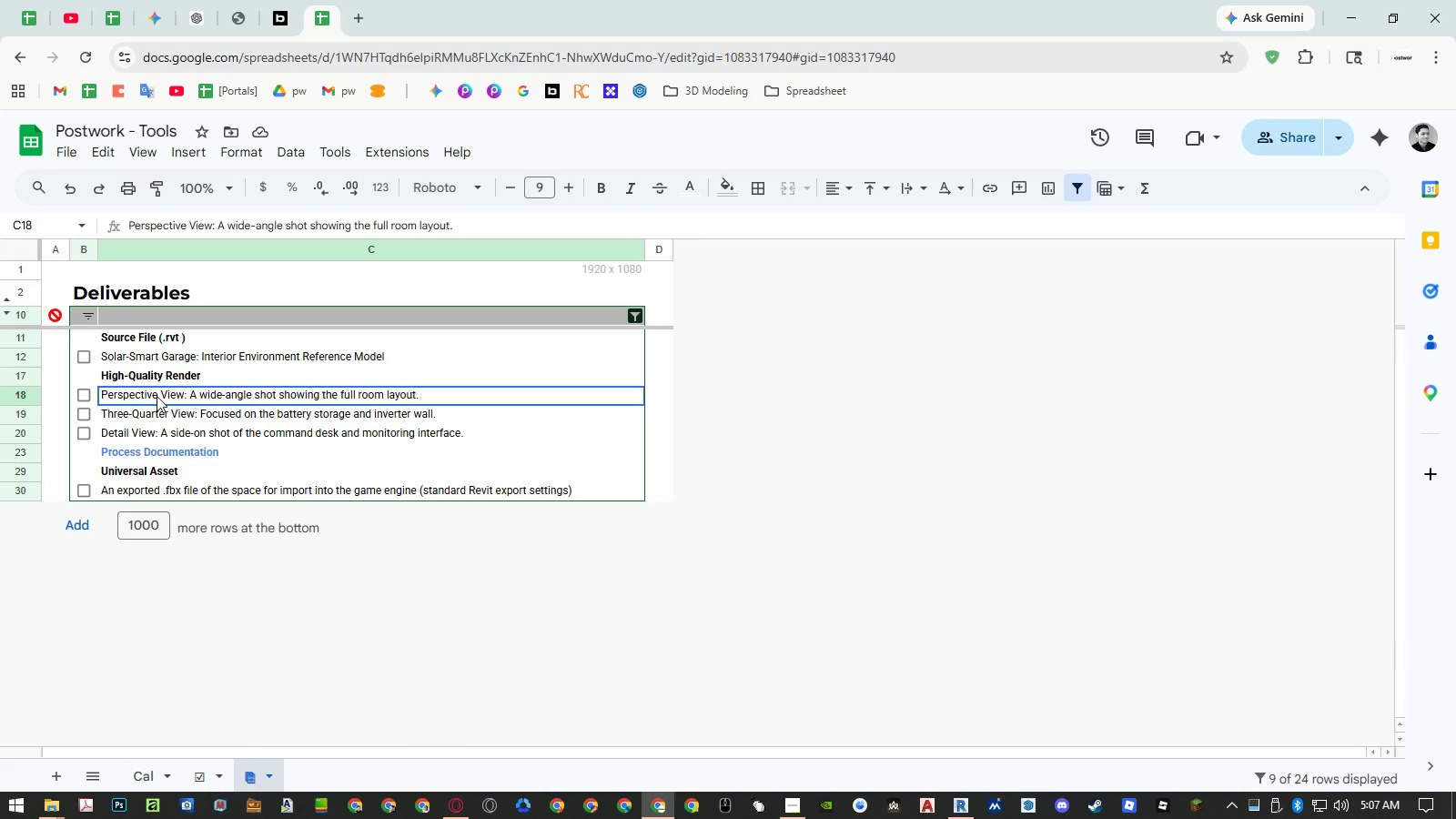 
double_click([157, 396])
 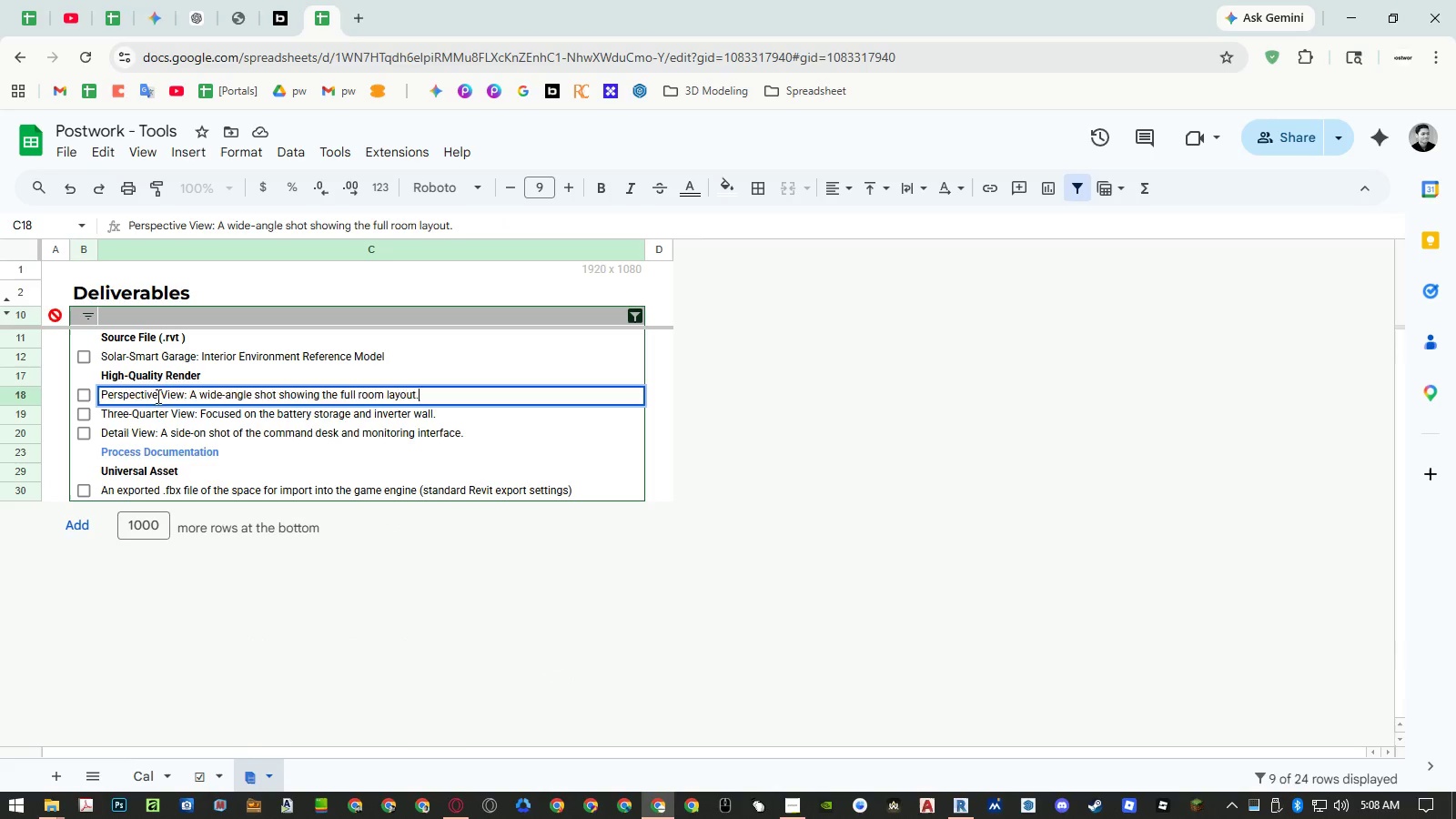 
triple_click([157, 396])
 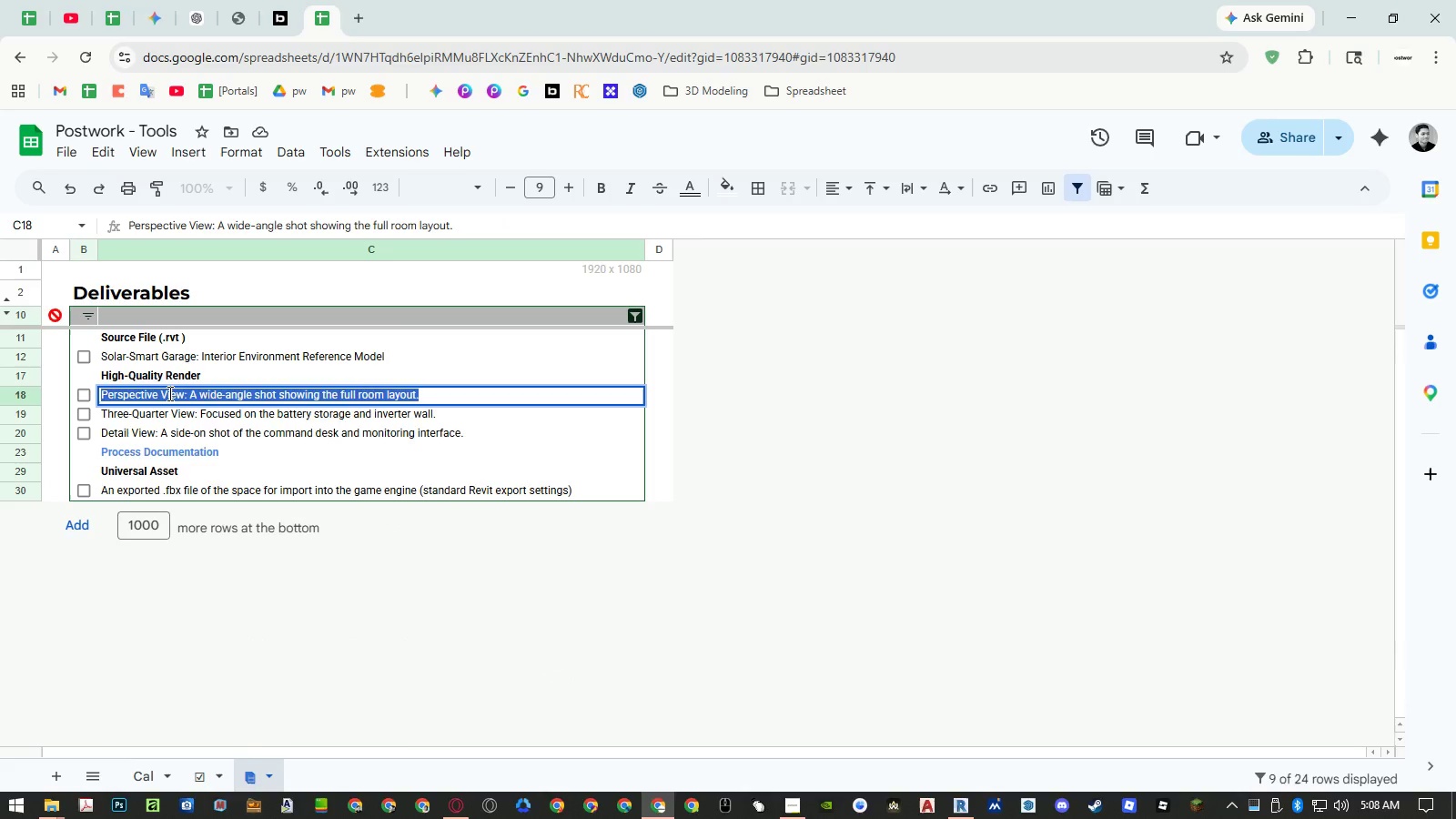 
triple_click([168, 393])
 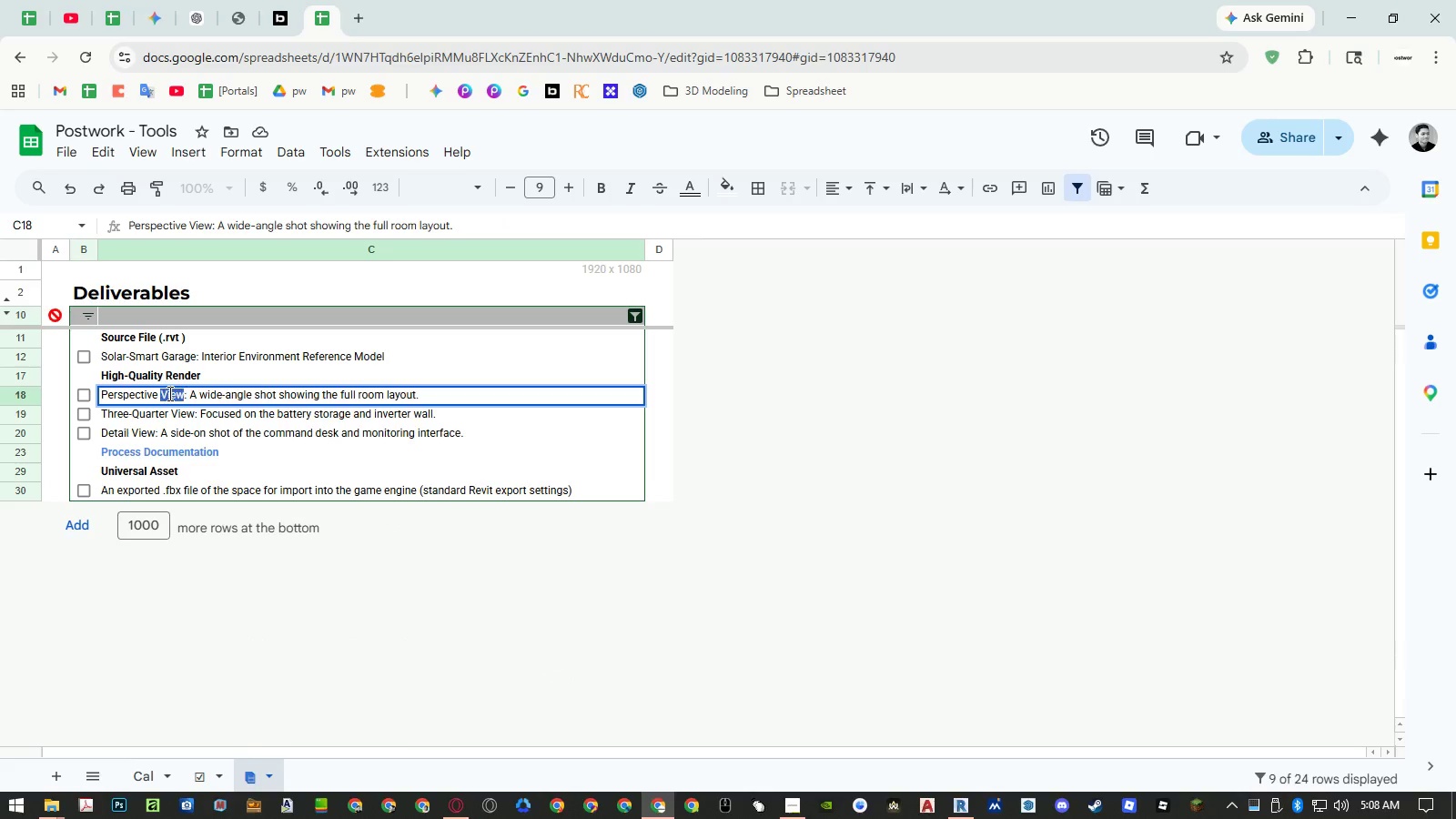 
left_click_drag(start_coordinate=[168, 393], to_coordinate=[83, 393])
 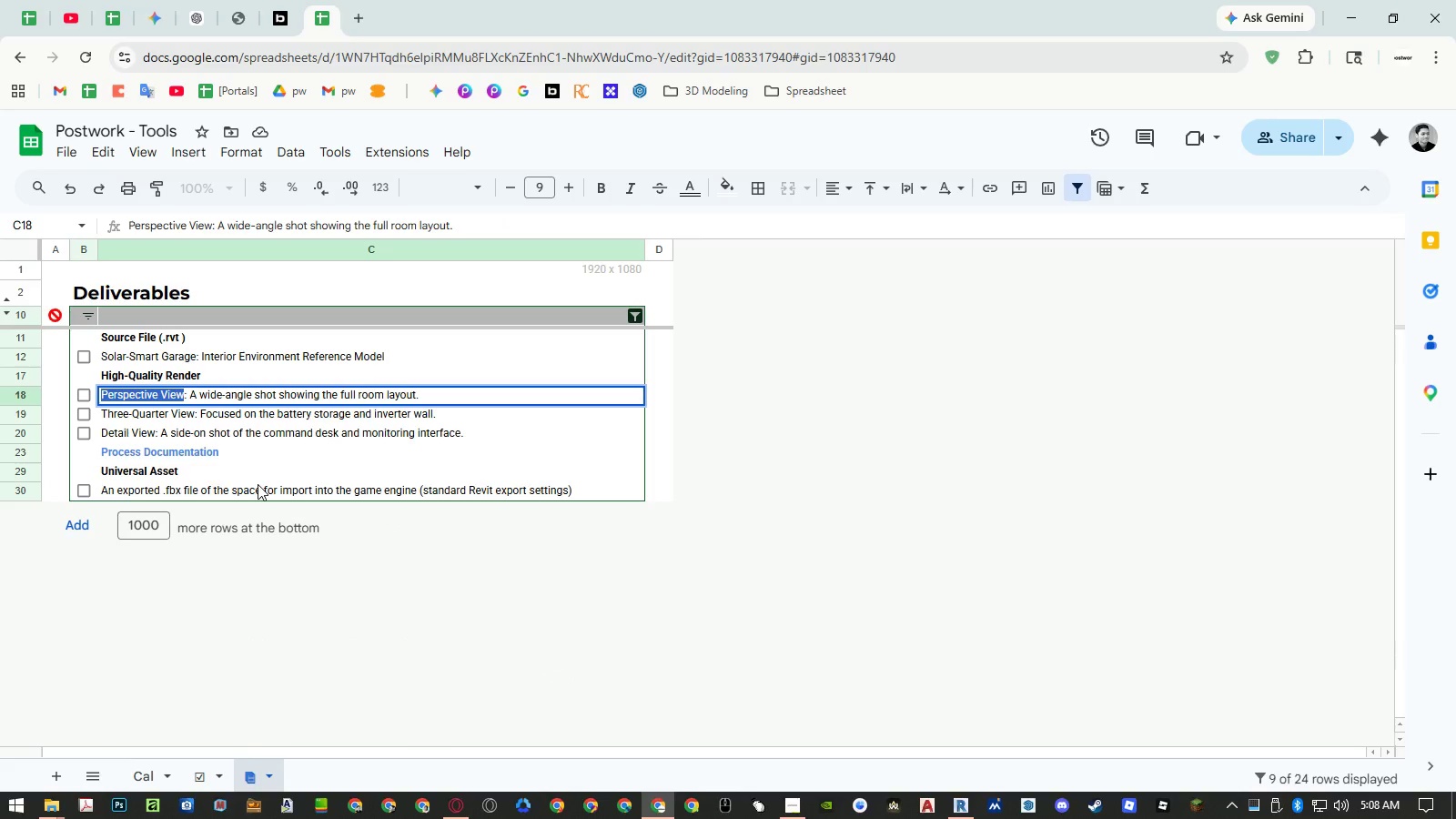 
key(Control+ControlLeft)
 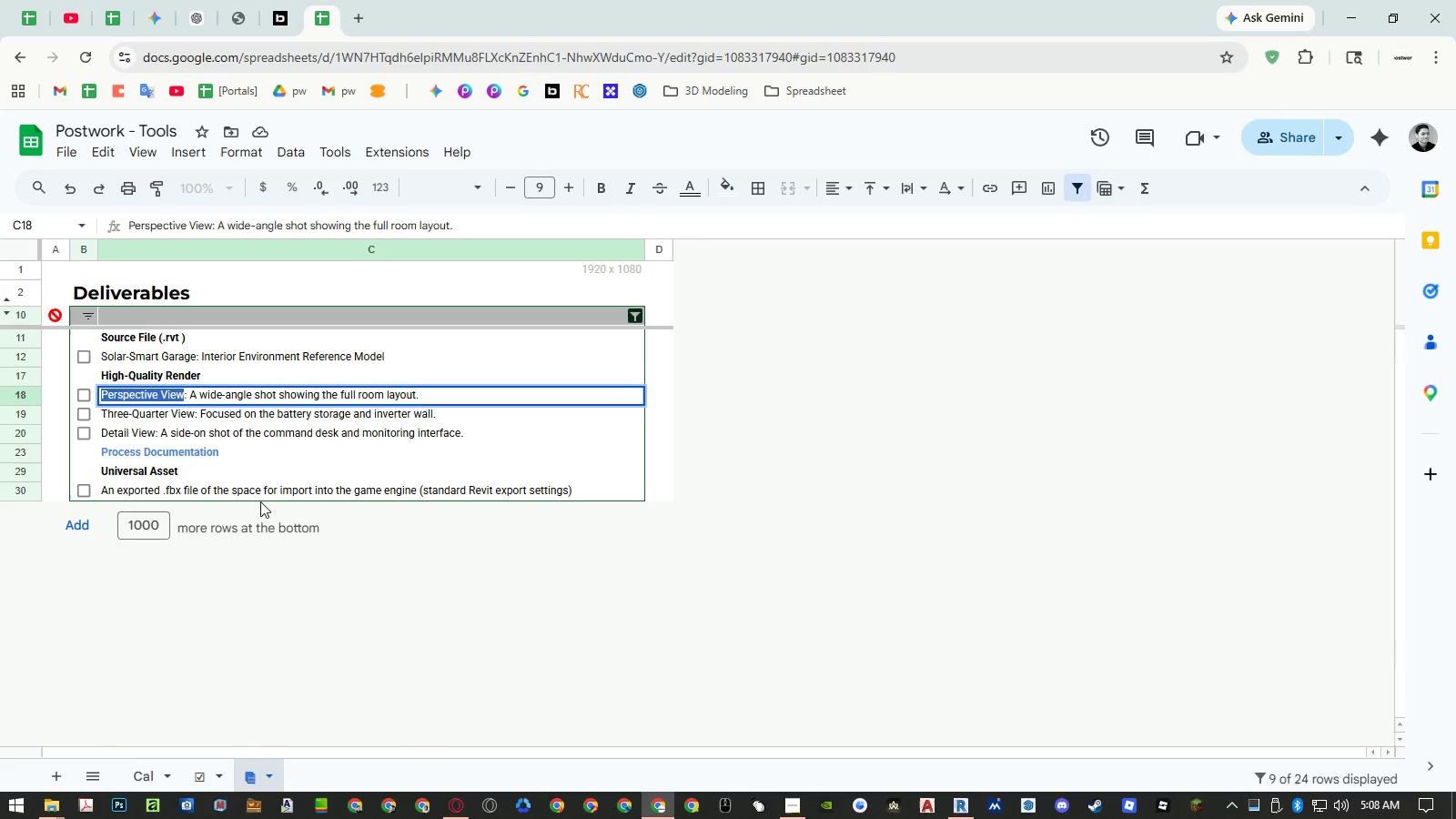 
key(Control+C)
 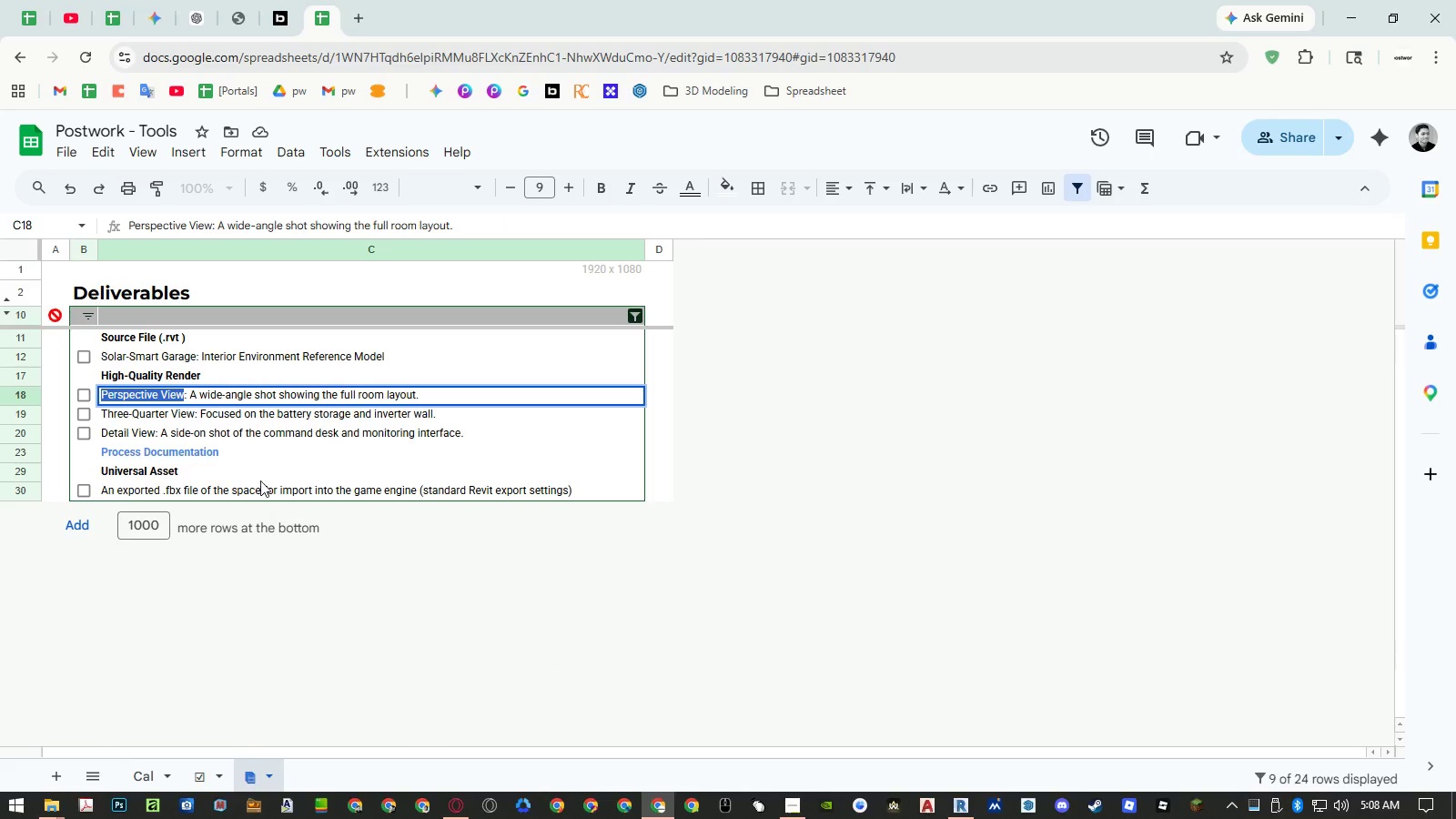 
key(Control+ControlLeft)
 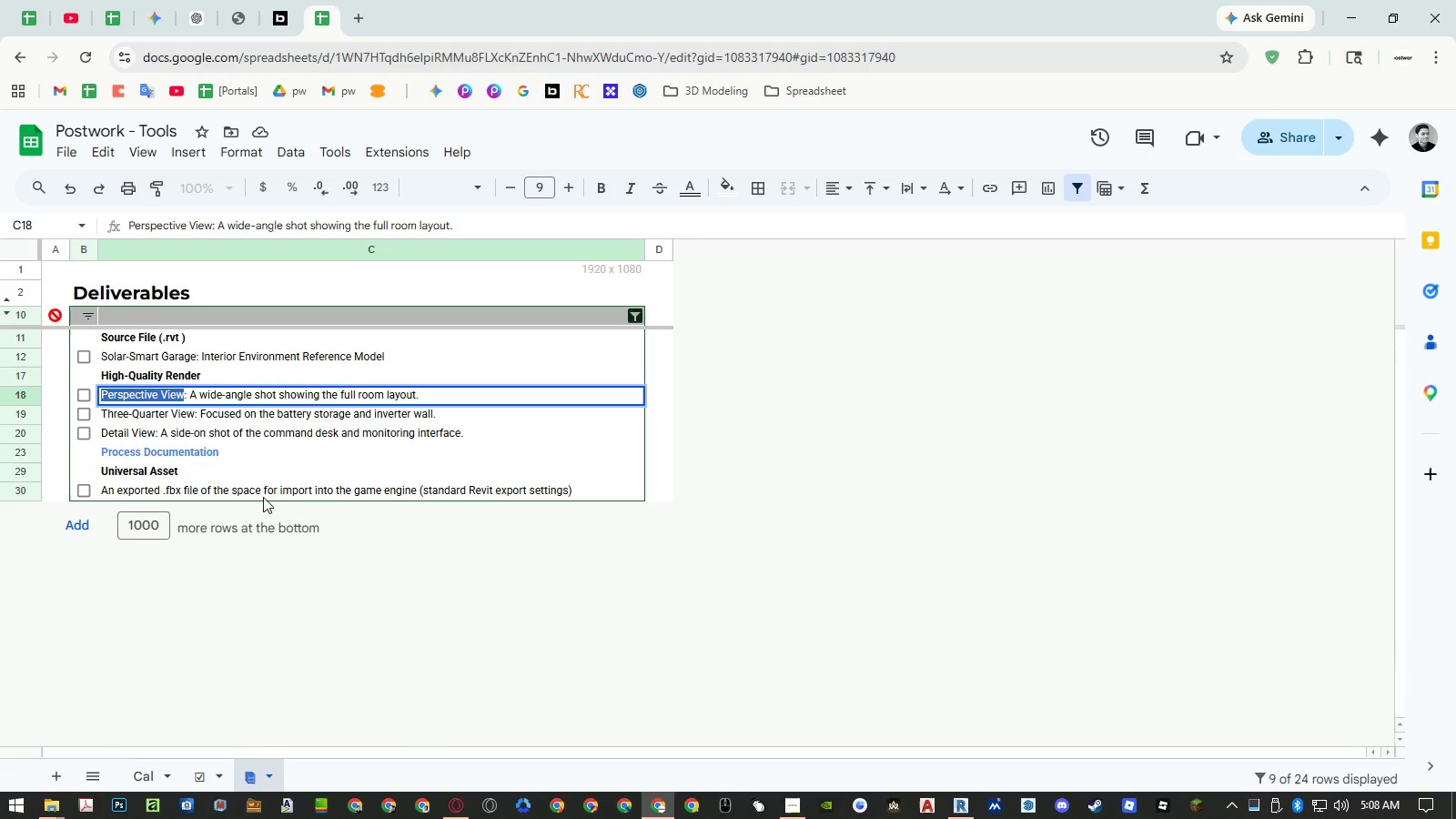 
key(Control+C)
 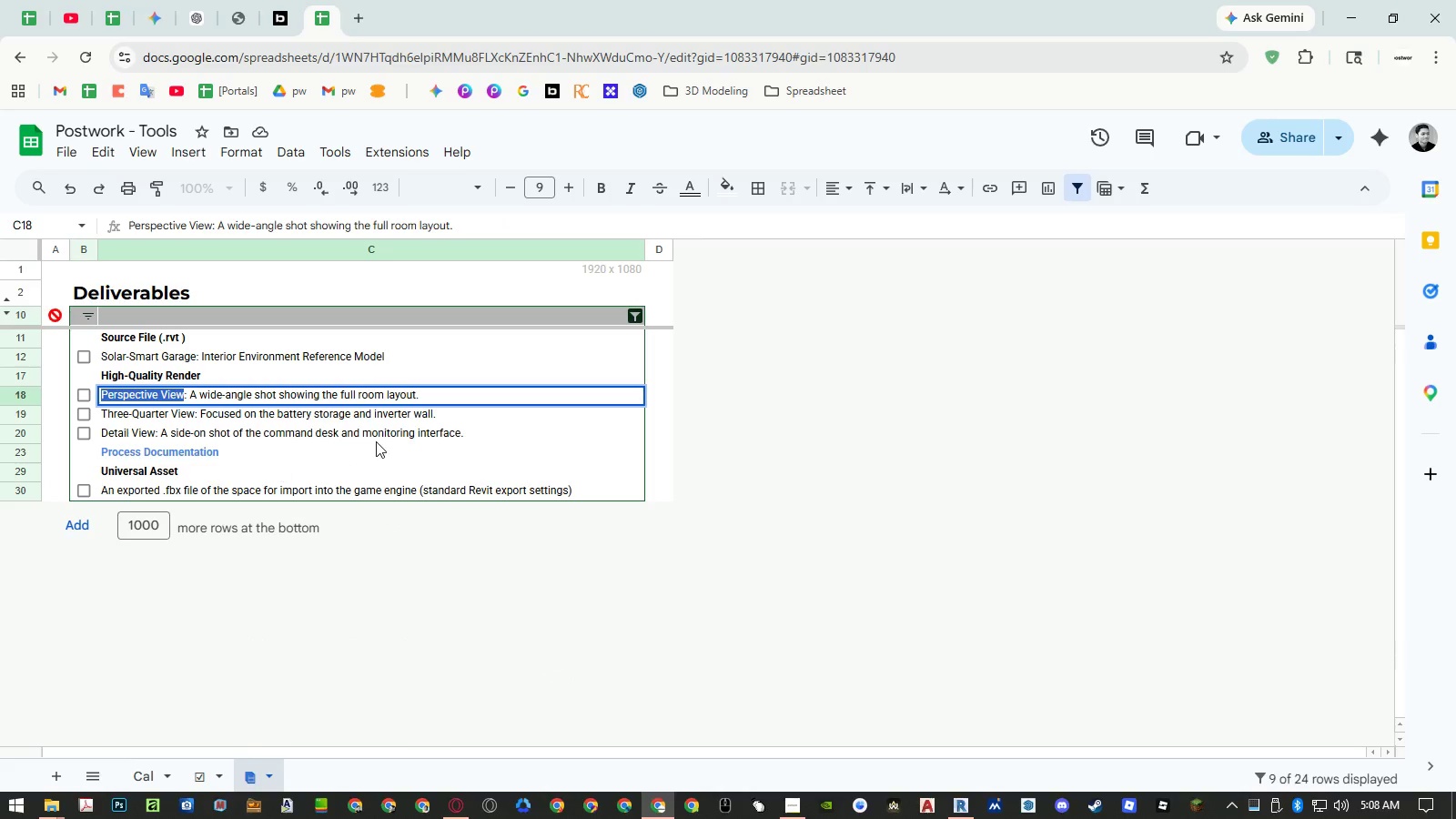 
key(Escape)
 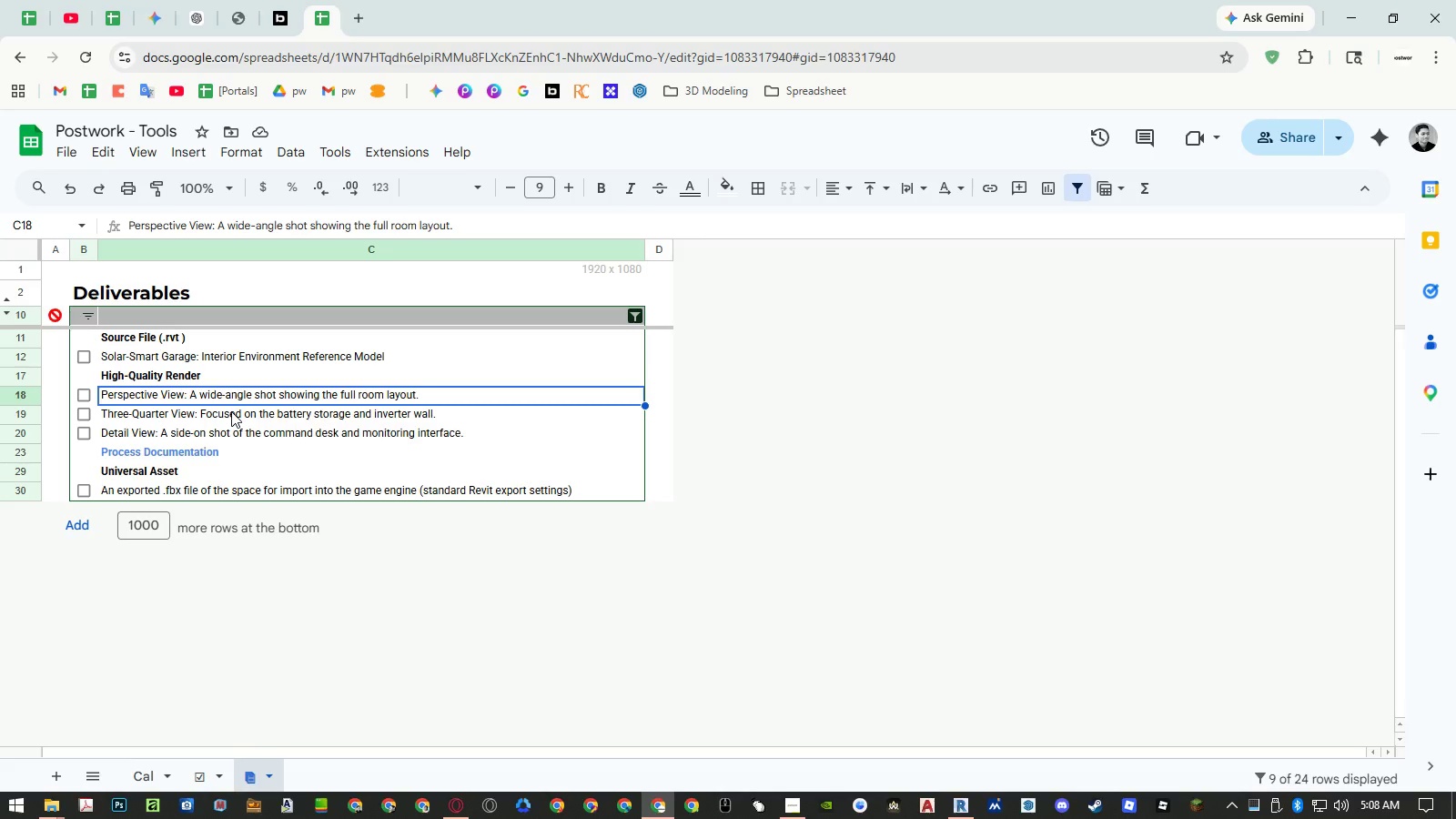 
hold_key(key=AltLeft, duration=1.5)
 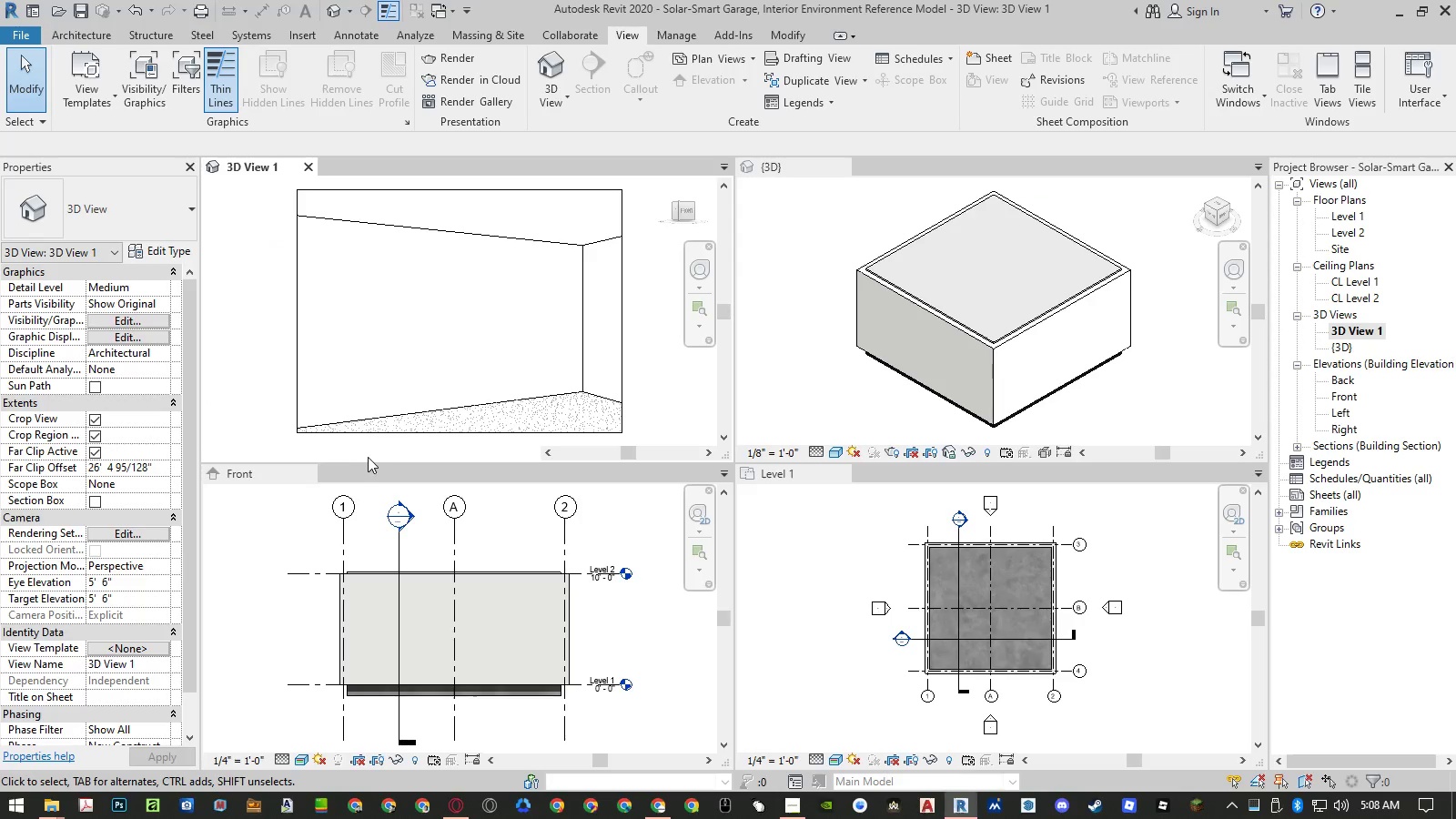 
hold_key(key=AltLeft, duration=10.83)
 